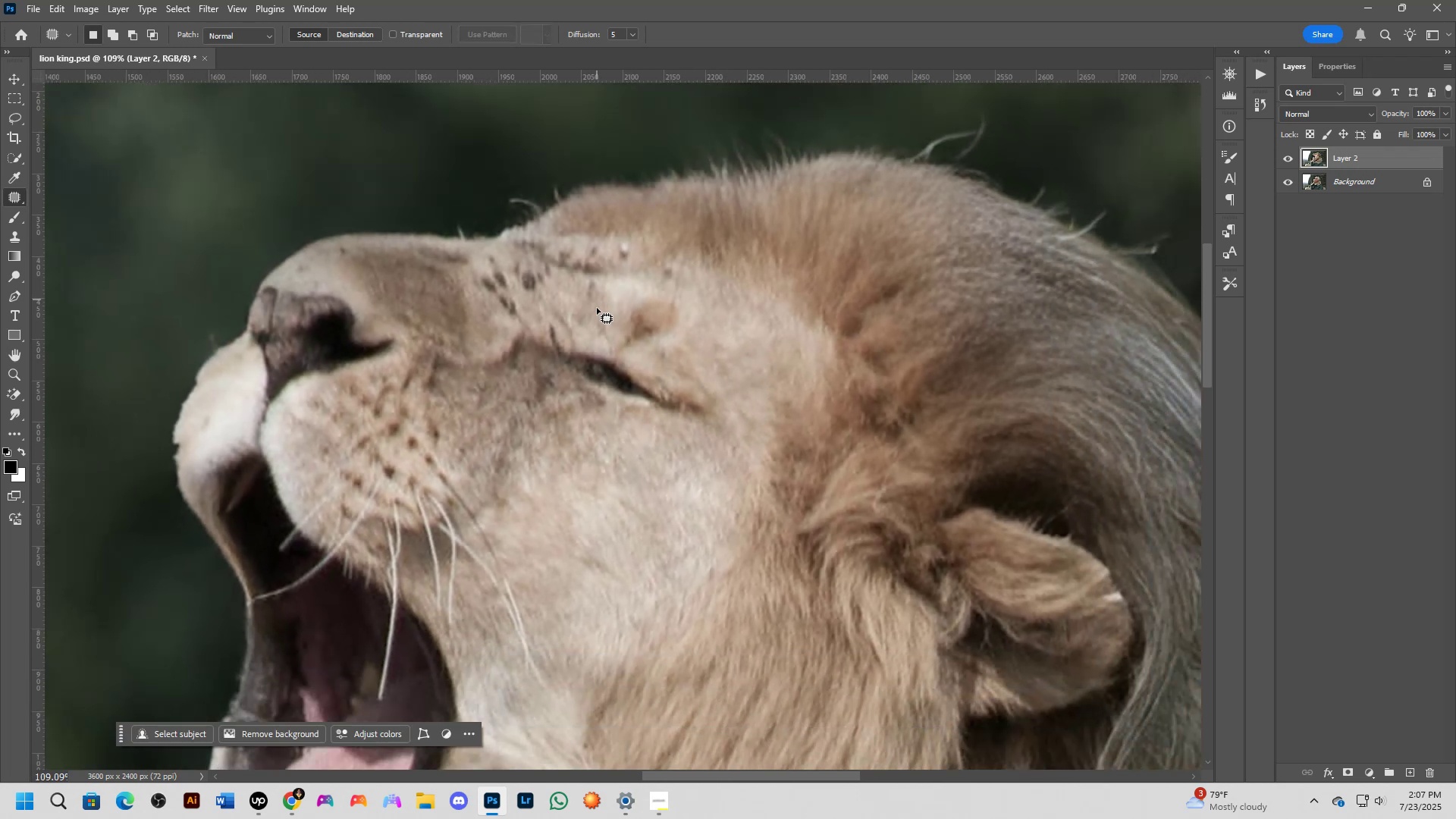 
hold_key(key=Space, duration=0.58)
 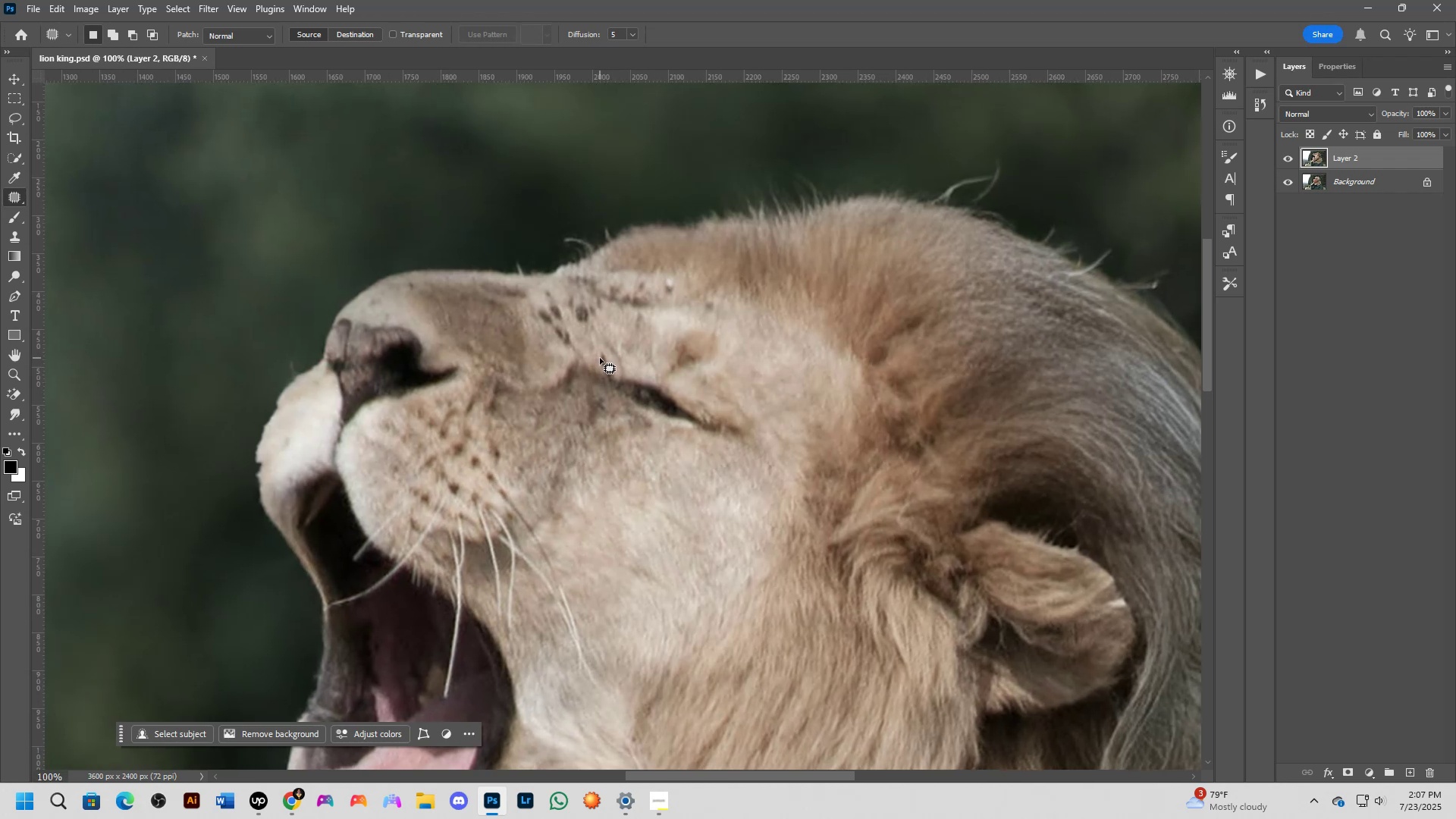 
left_click_drag(start_coordinate=[588, 325], to_coordinate=[635, 356])
 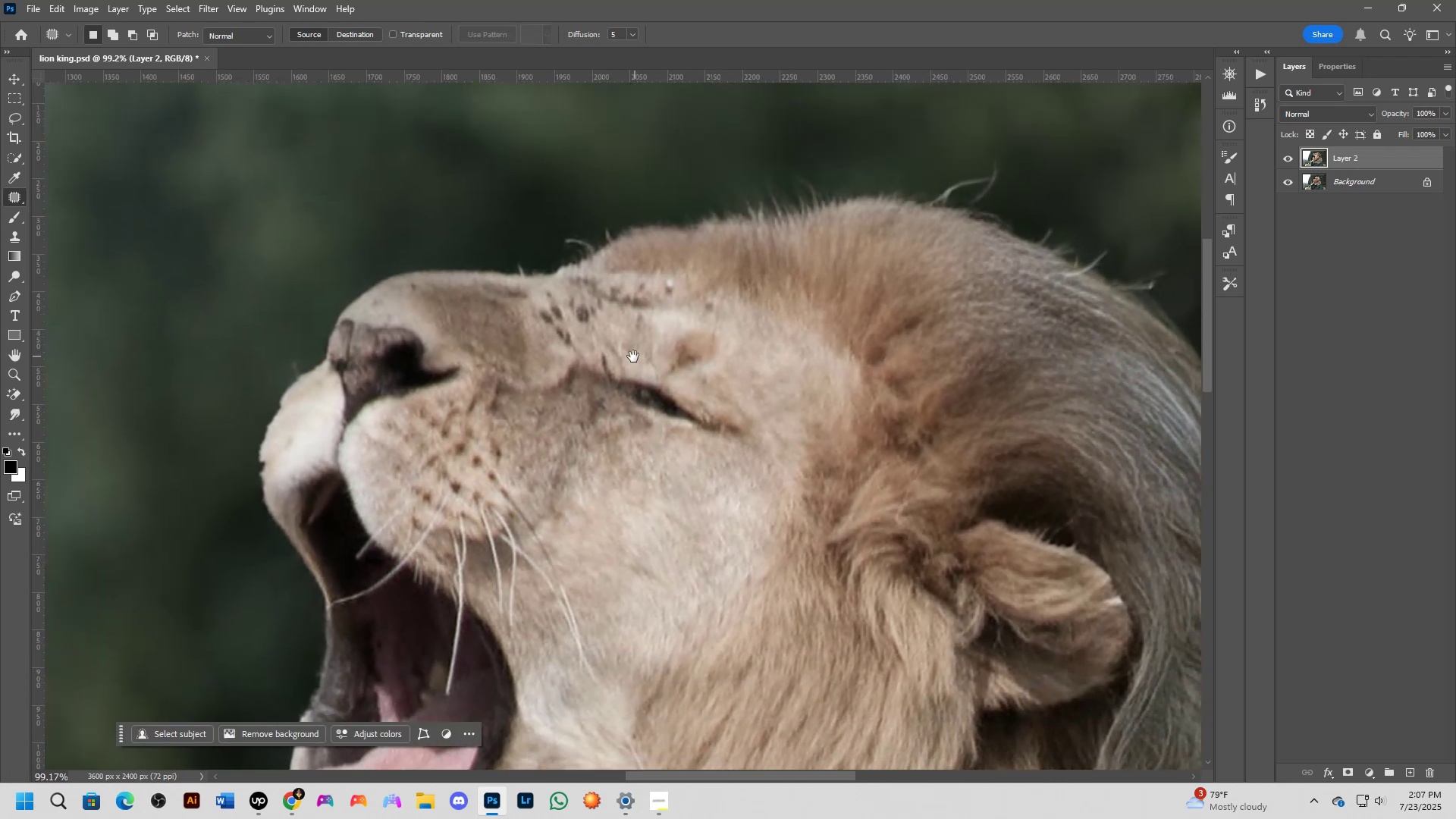 
key(Shift+ShiftLeft)
 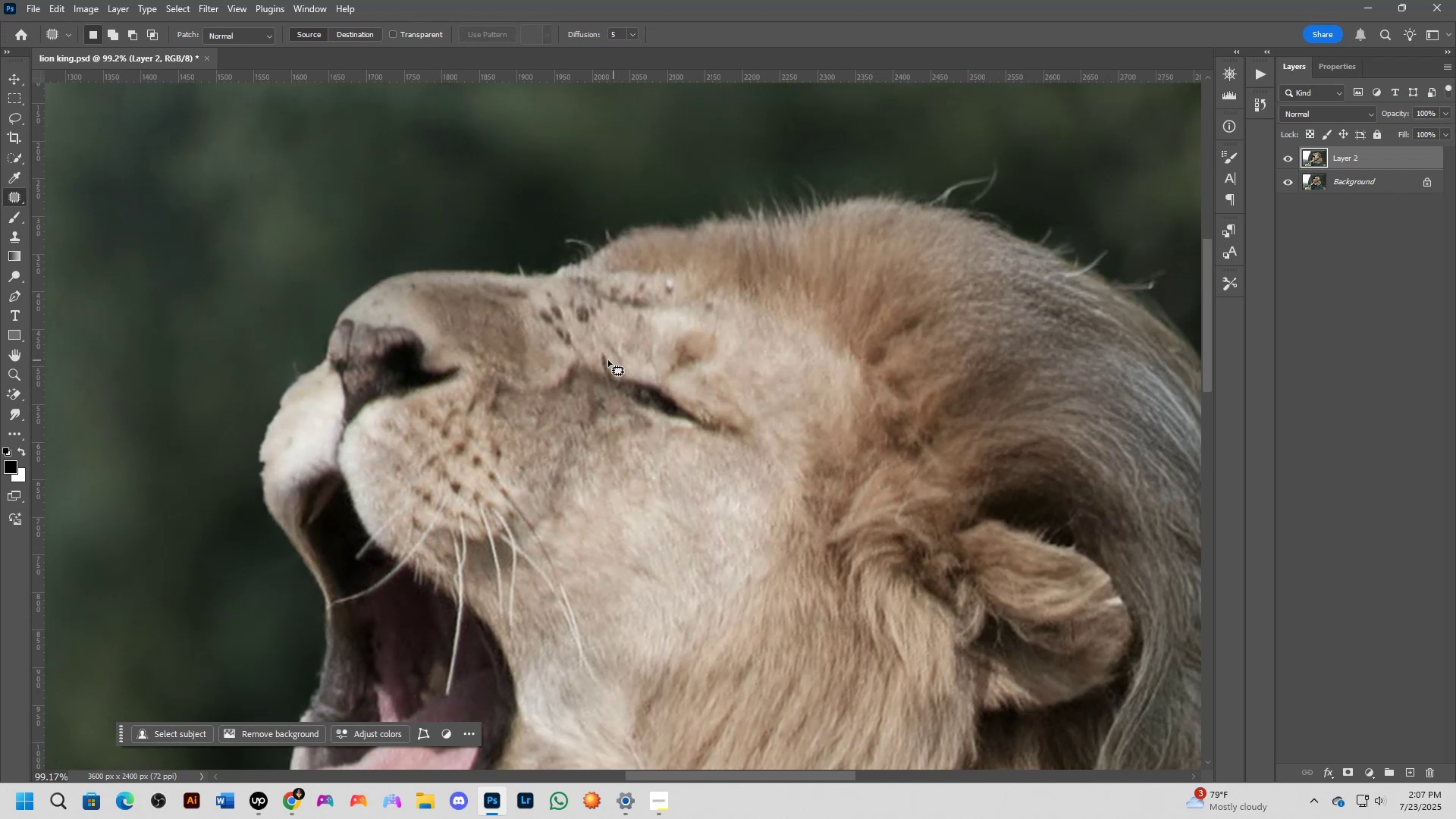 
scroll: coordinate [600, 357], scroll_direction: up, amount: 2.0
 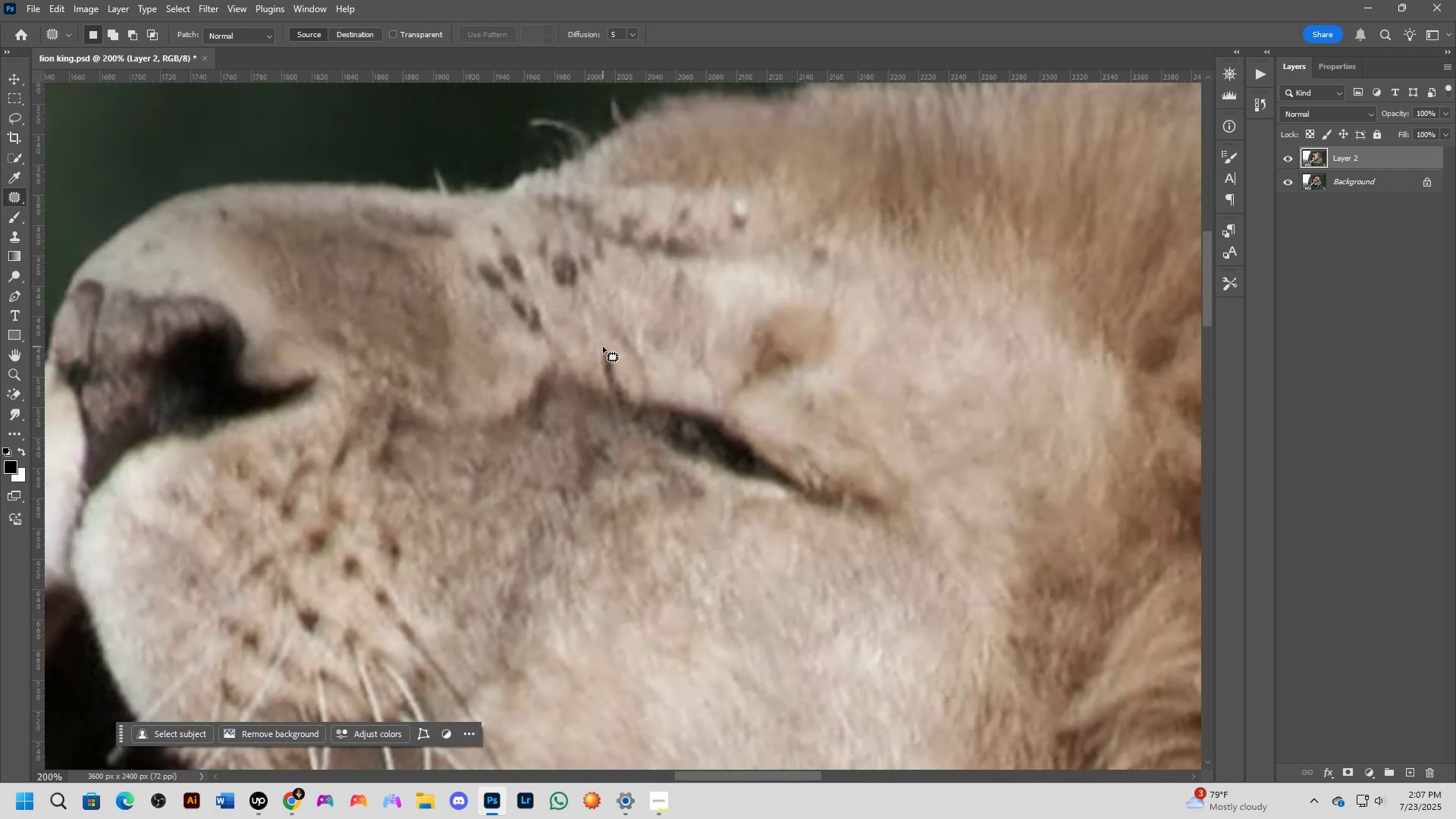 
key(Shift+ShiftLeft)
 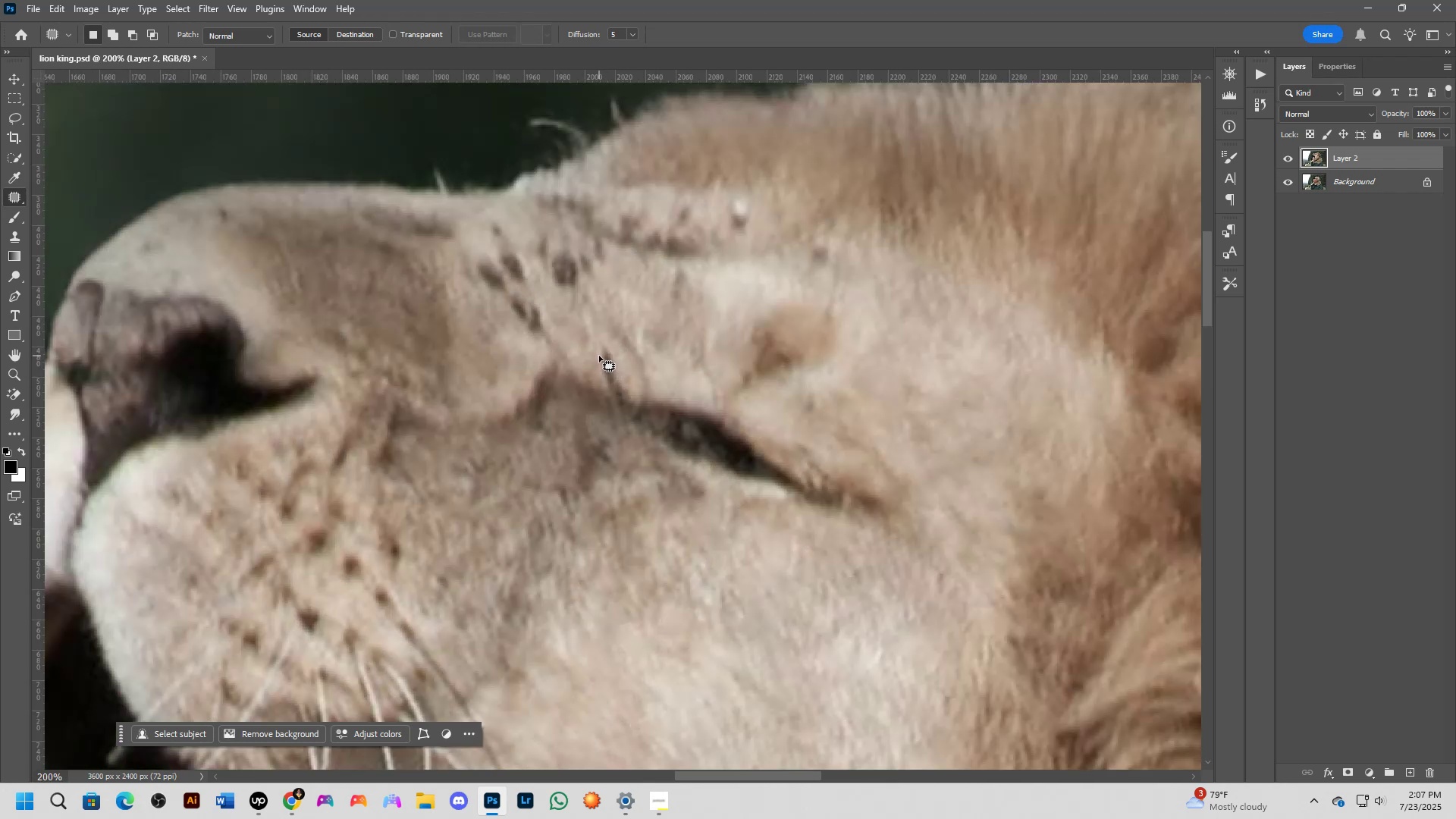 
key(Shift+ShiftLeft)
 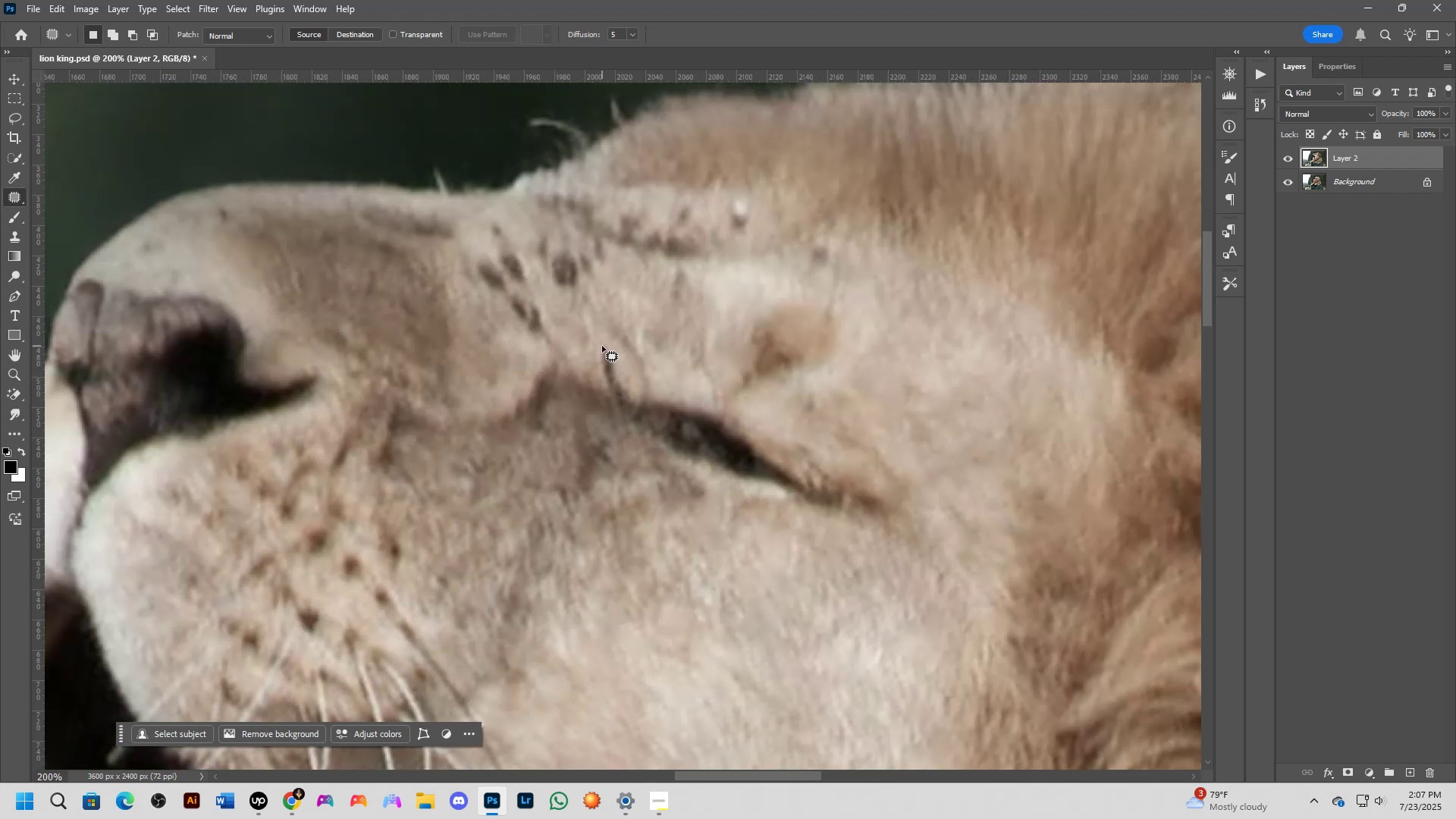 
key(Shift+ShiftLeft)
 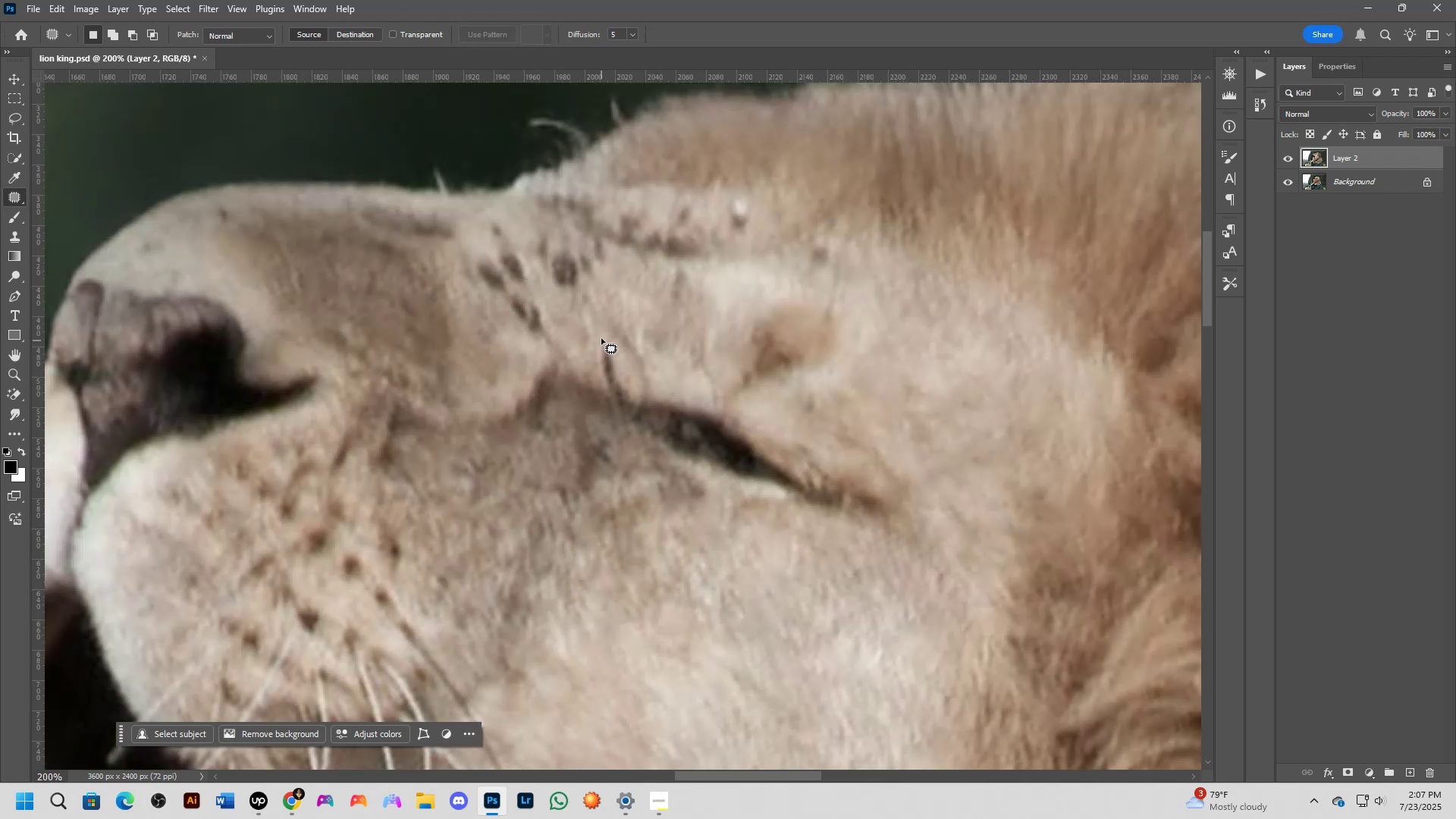 
scroll: coordinate [601, 336], scroll_direction: down, amount: 1.0
 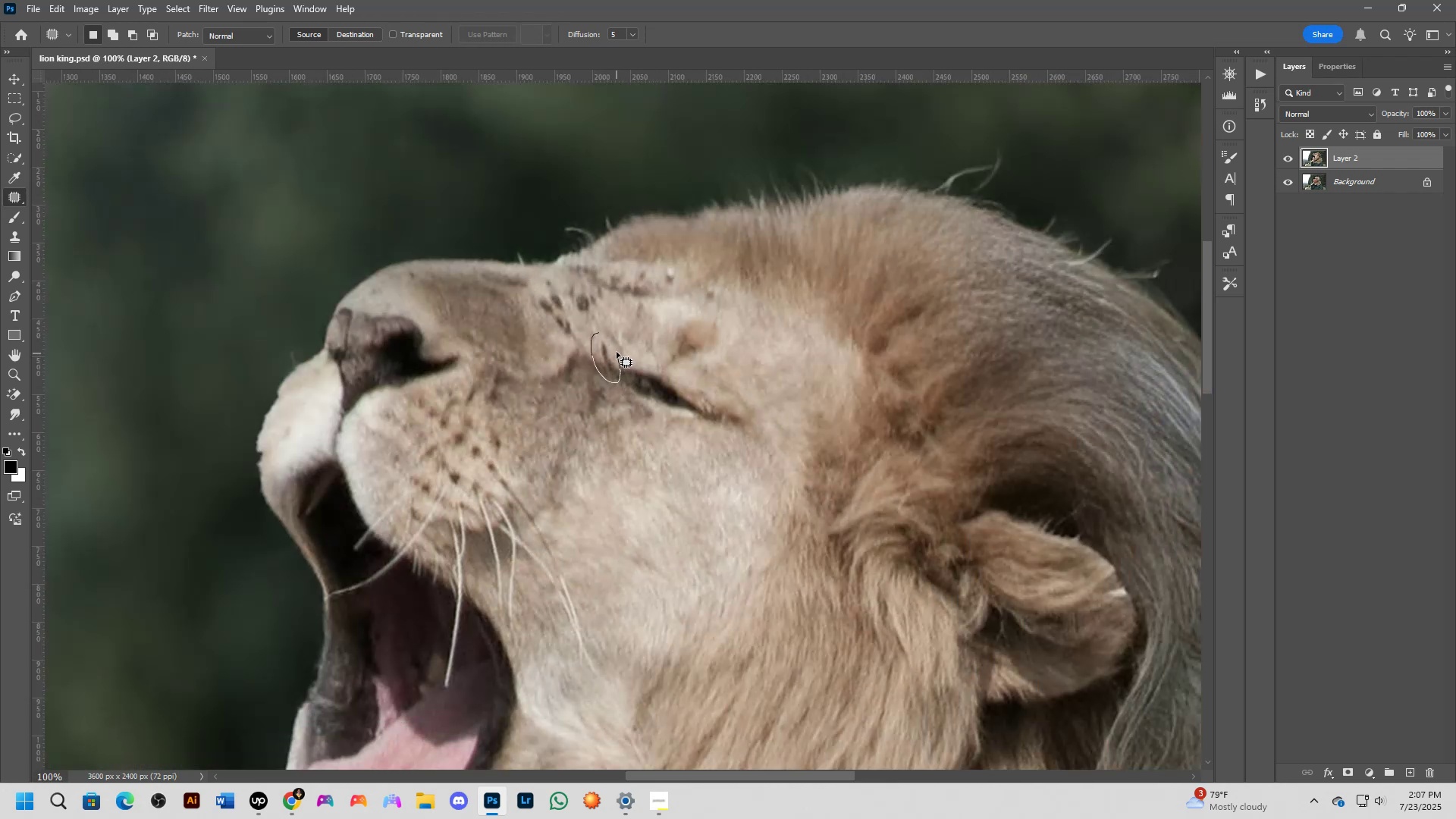 
key(Shift+ShiftLeft)
 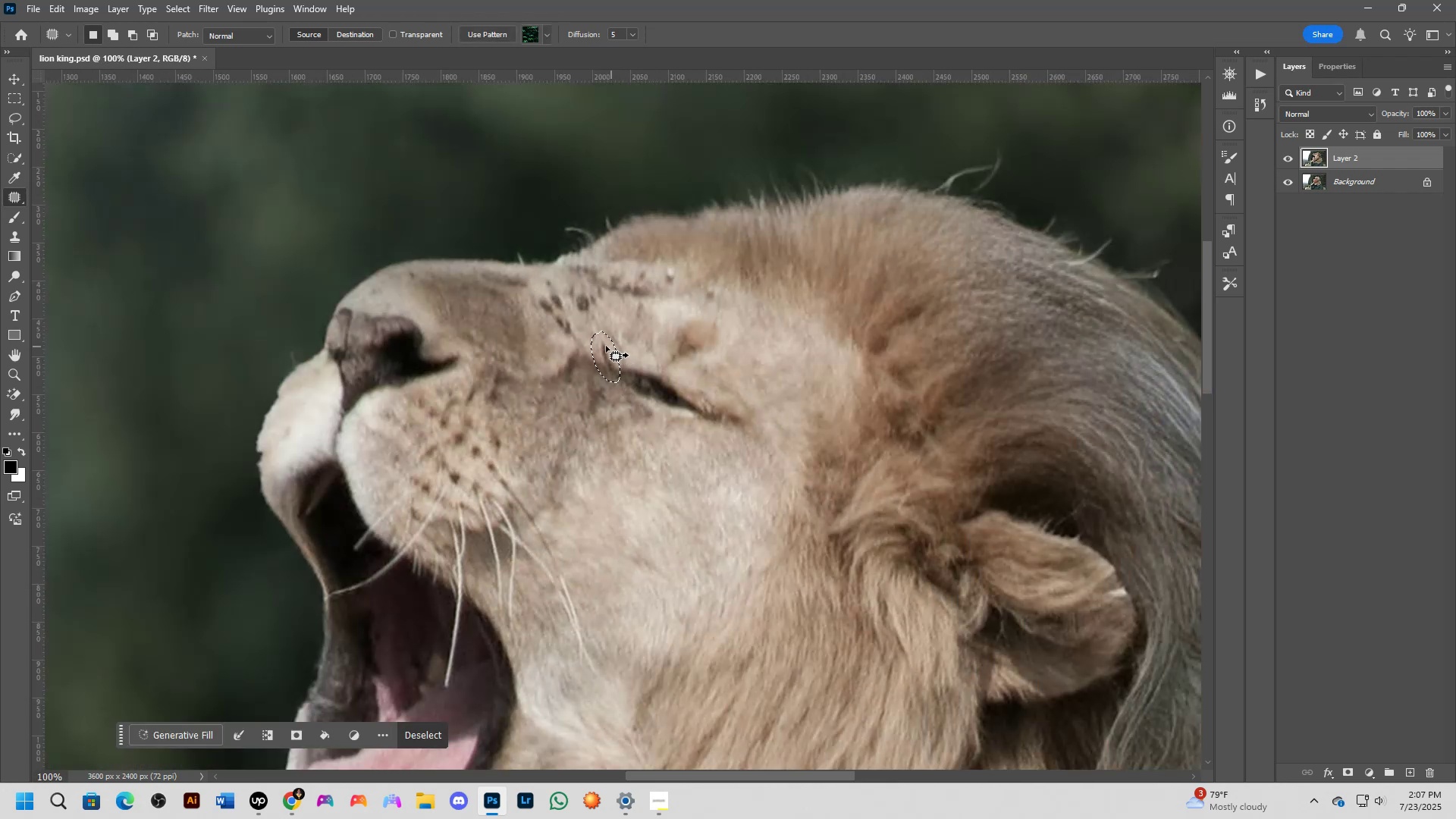 
left_click_drag(start_coordinate=[605, 346], to_coordinate=[679, 359])
 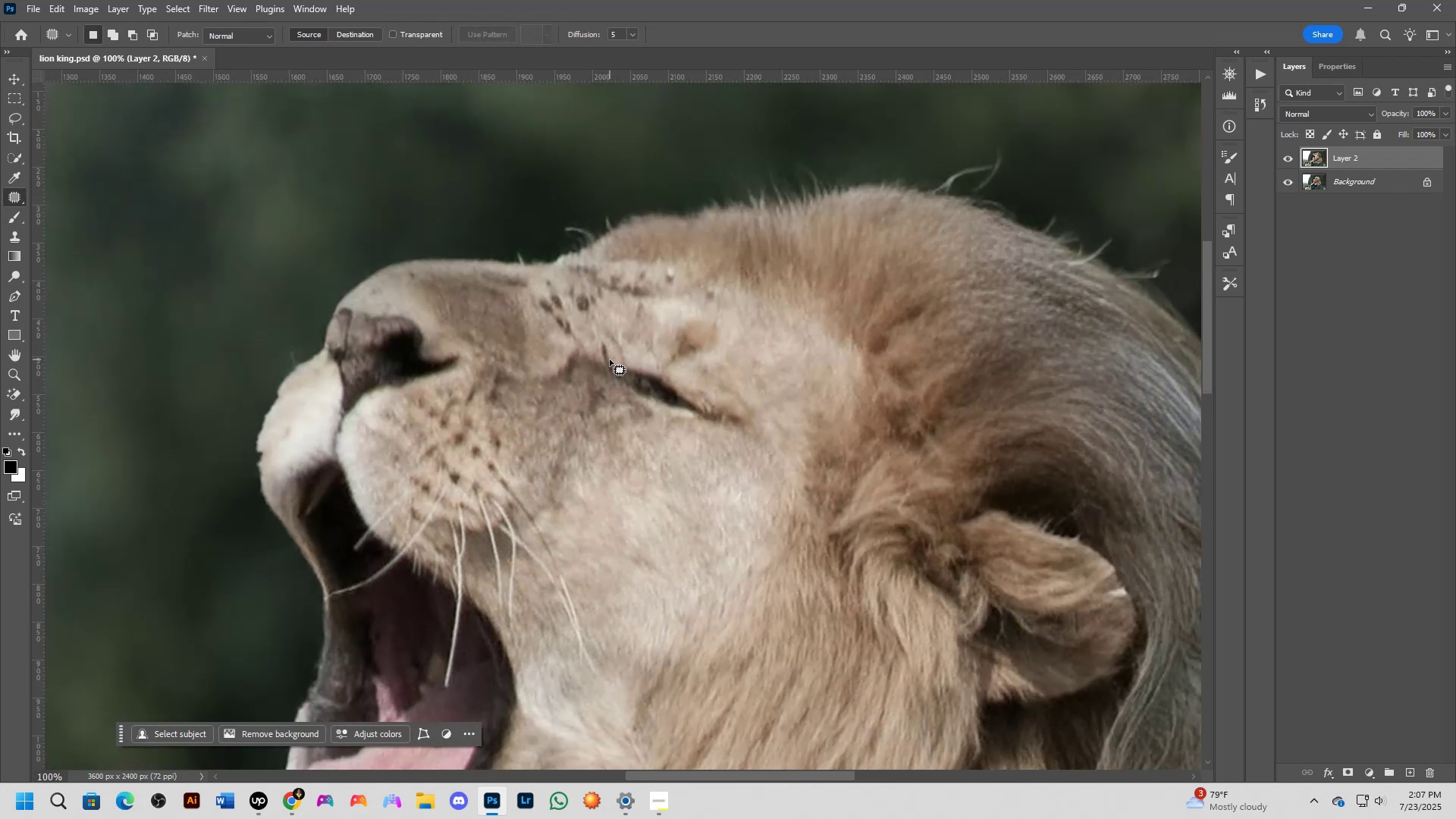 
key(Shift+ShiftLeft)
 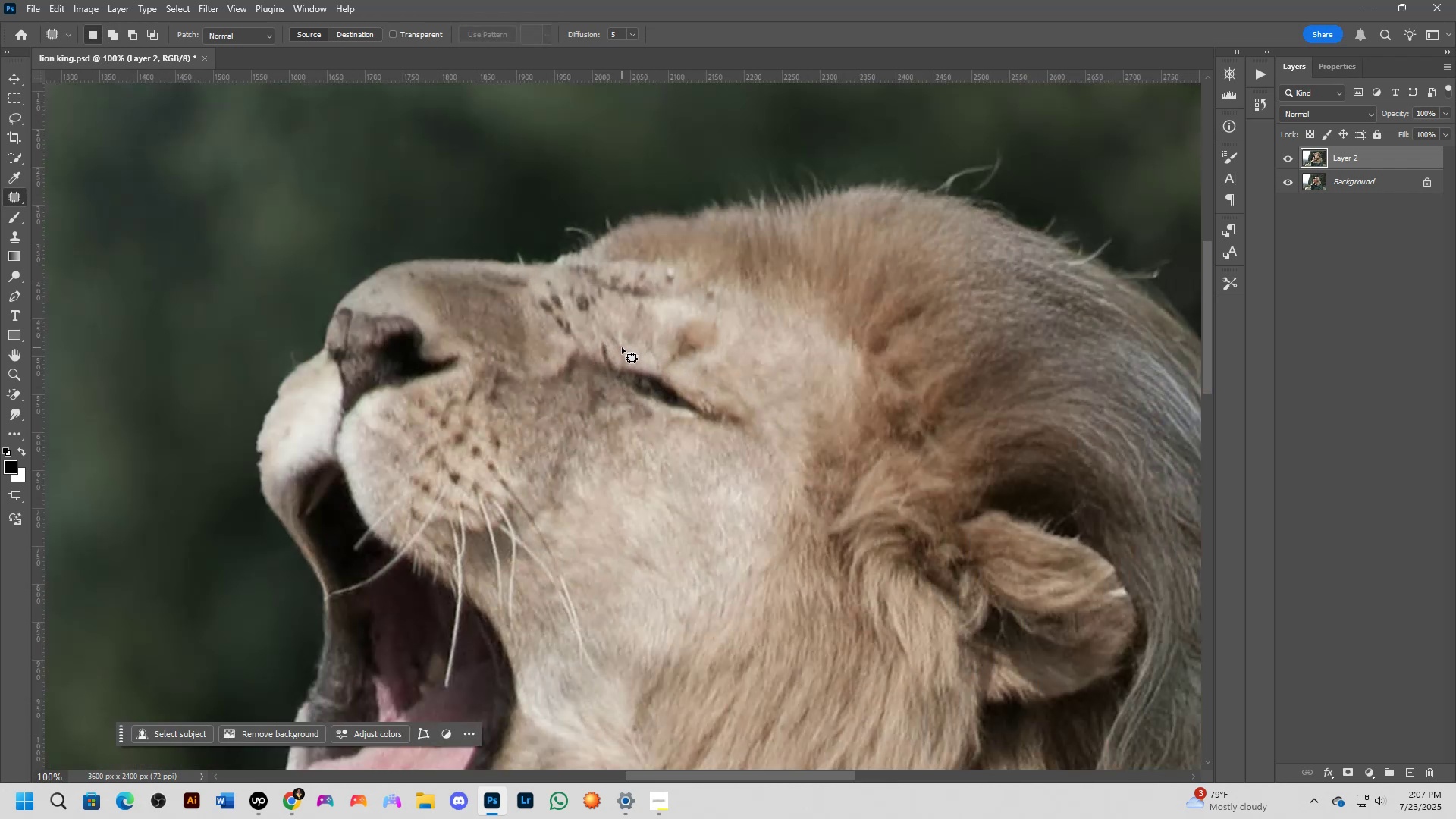 
key(Shift+Z)
 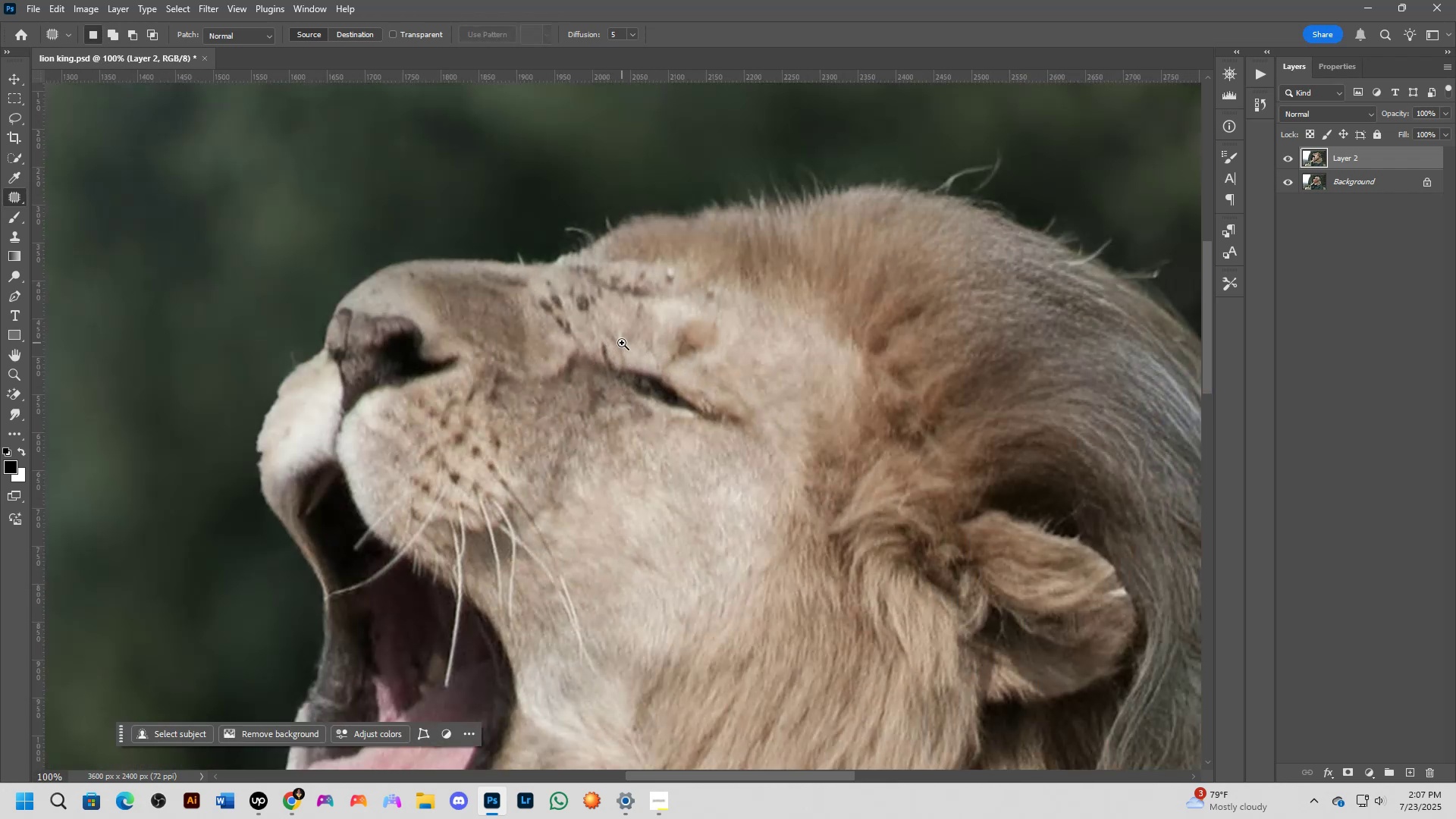 
key(Control+ControlLeft)
 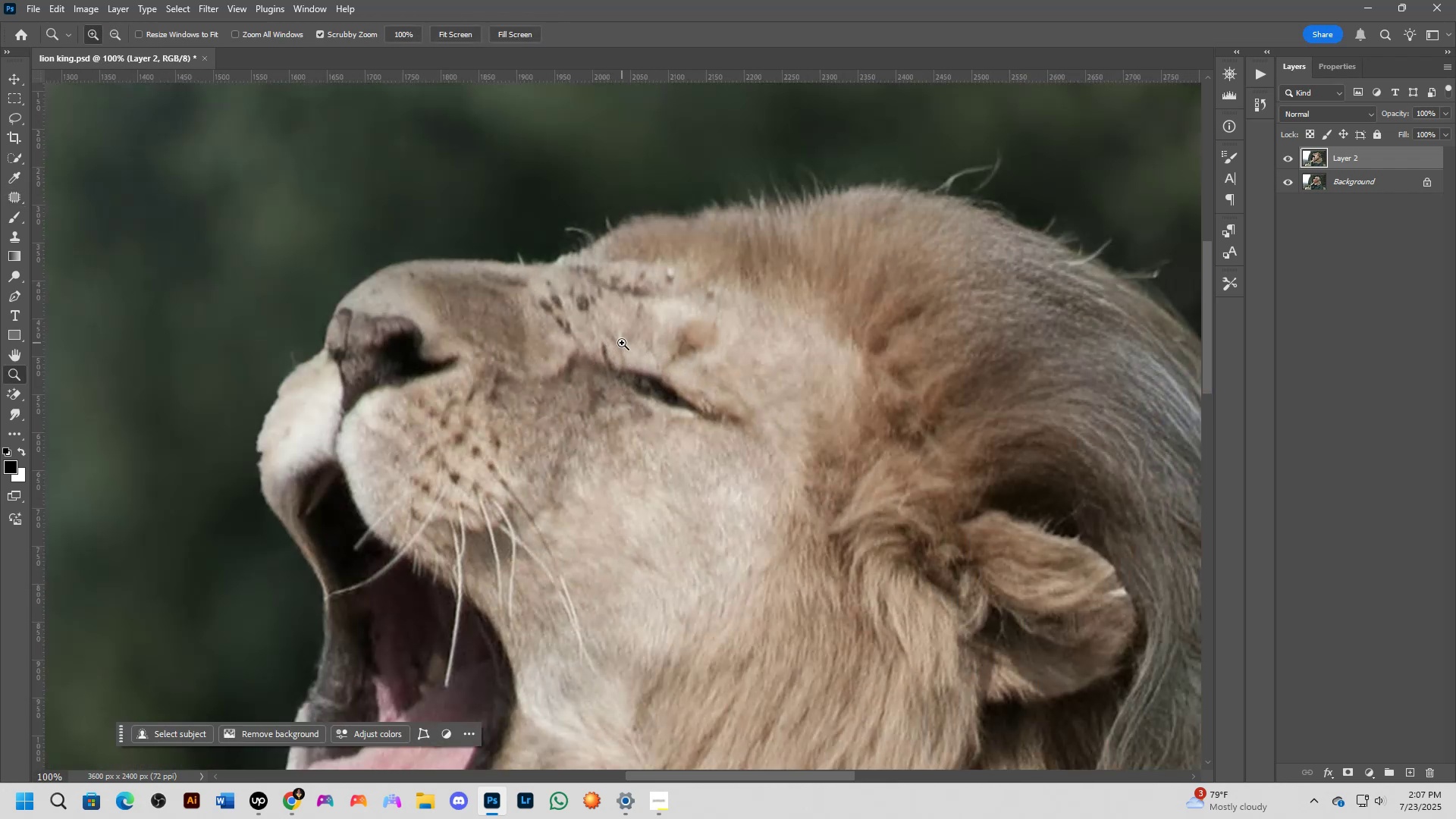 
key(Control+Z)
 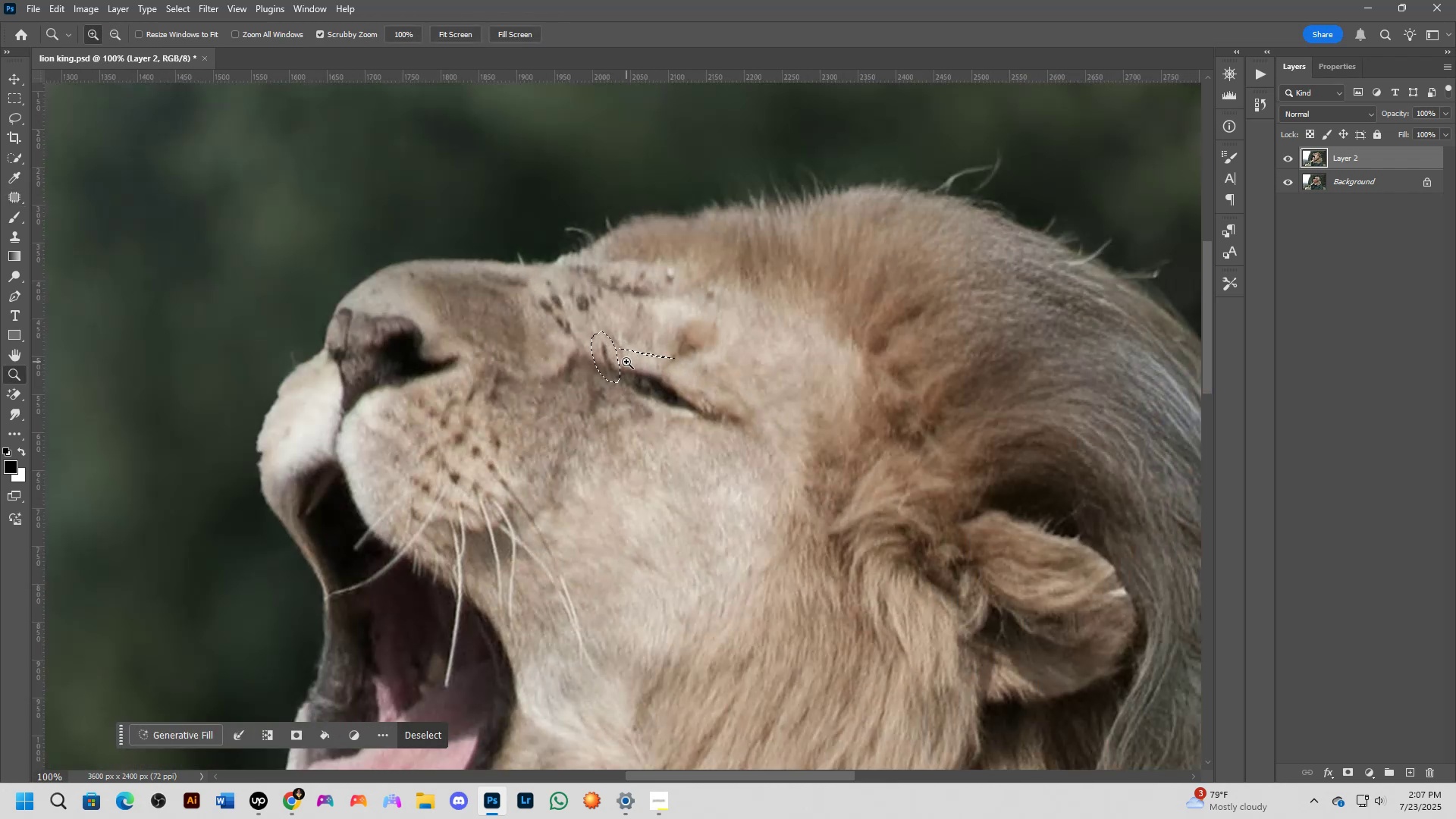 
key(Control+ControlLeft)
 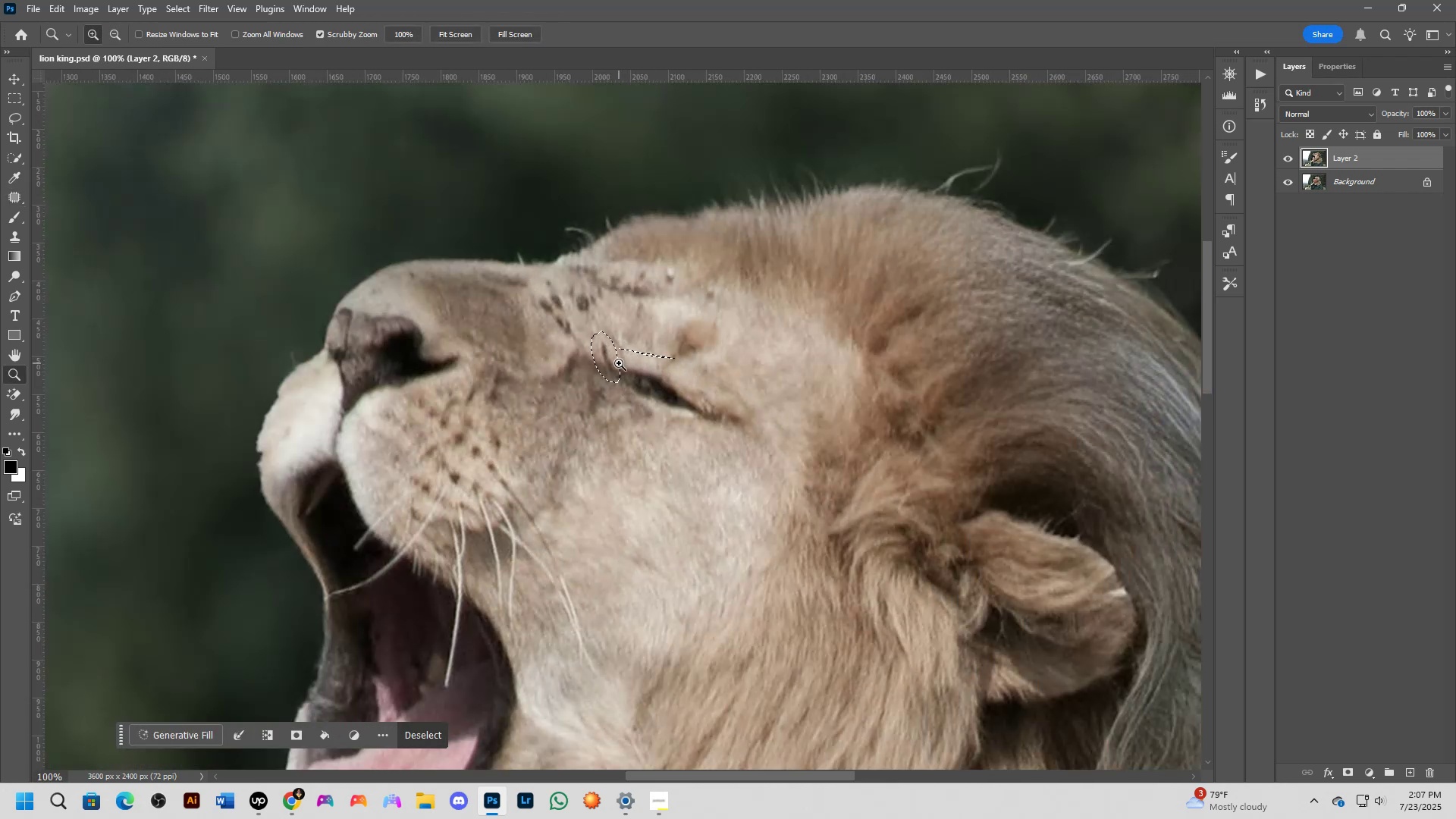 
key(Control+Z)
 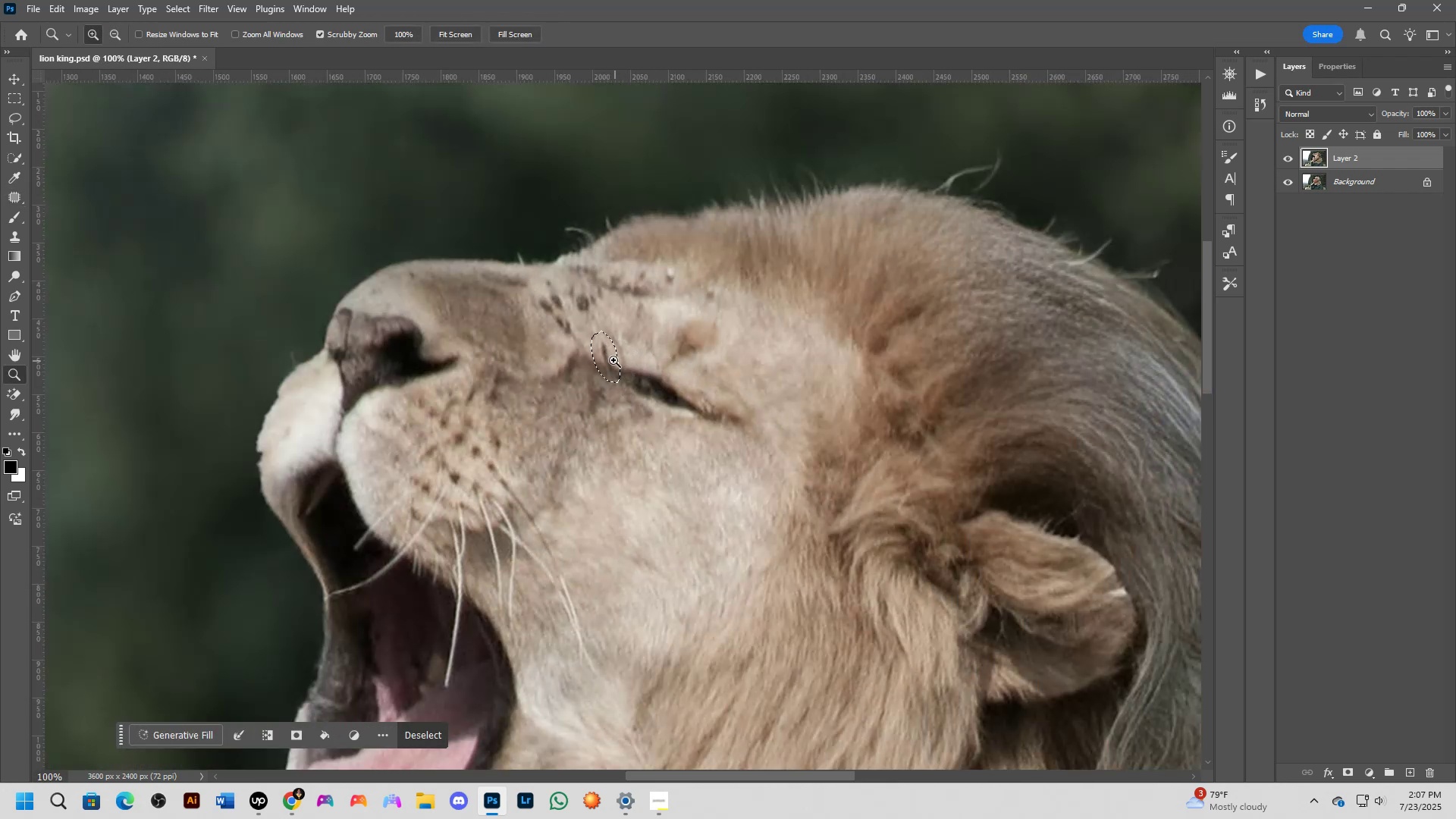 
key(Control+ControlLeft)
 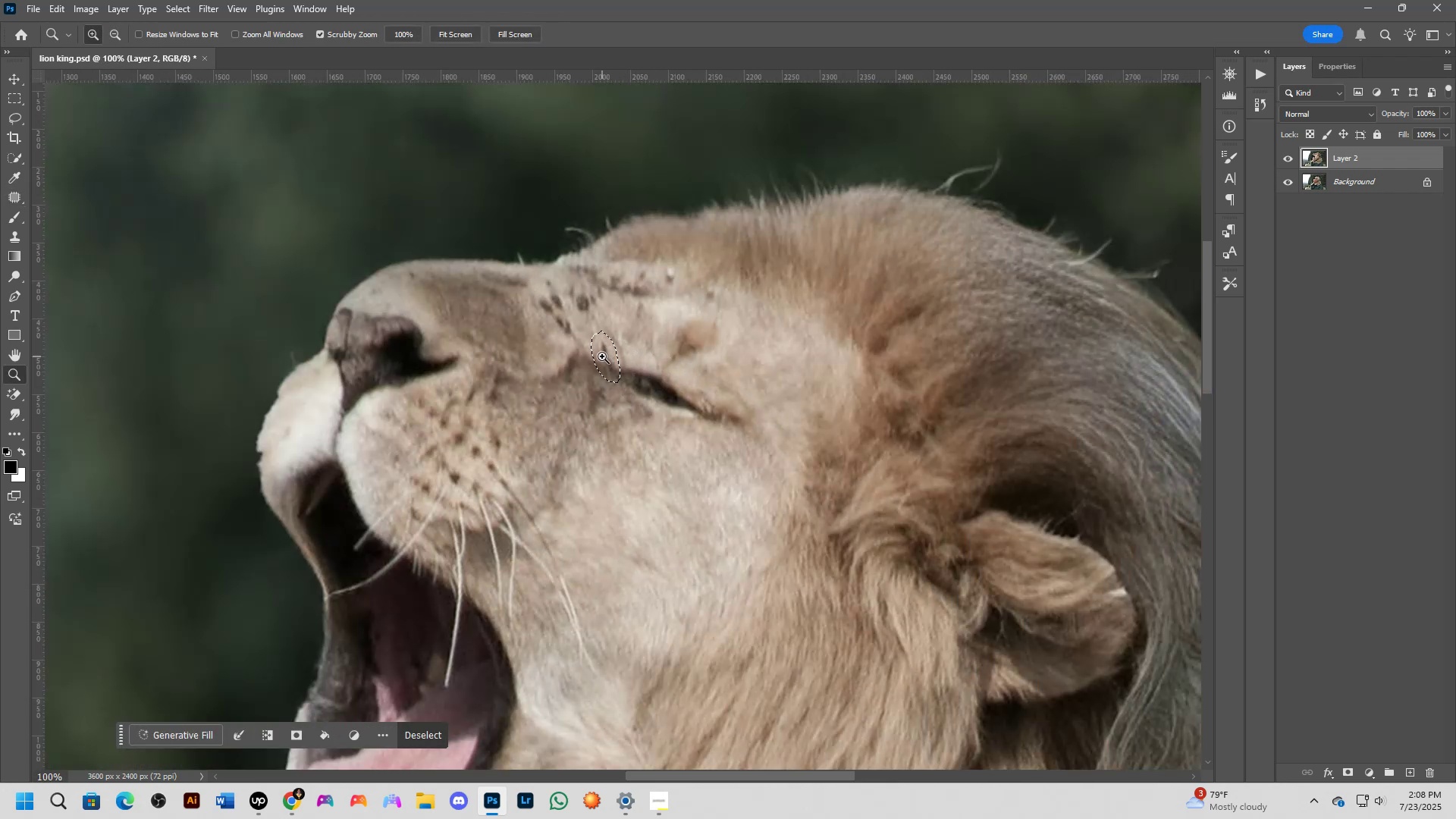 
key(L)
 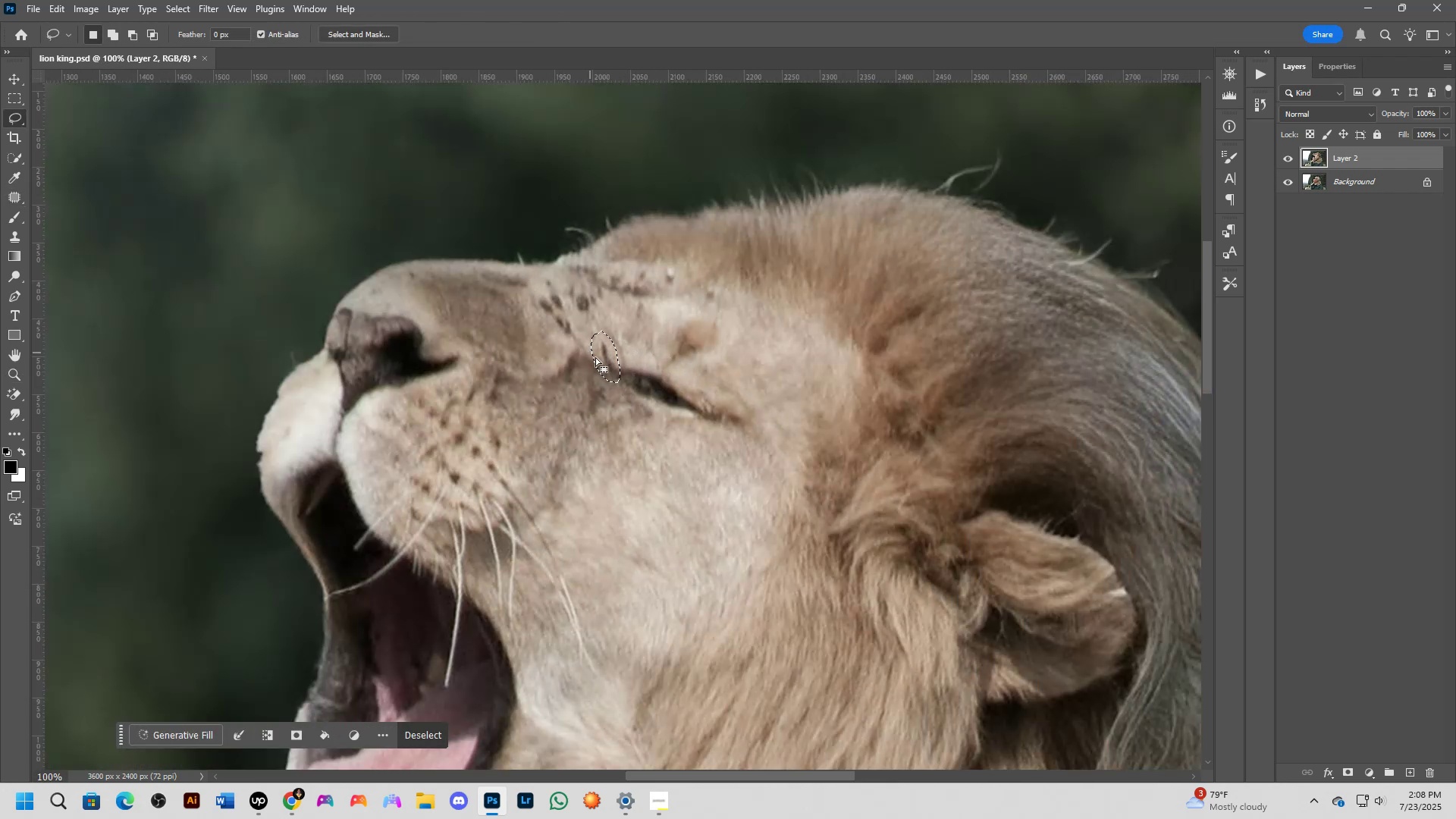 
left_click_drag(start_coordinate=[607, 361], to_coordinate=[635, 485])
 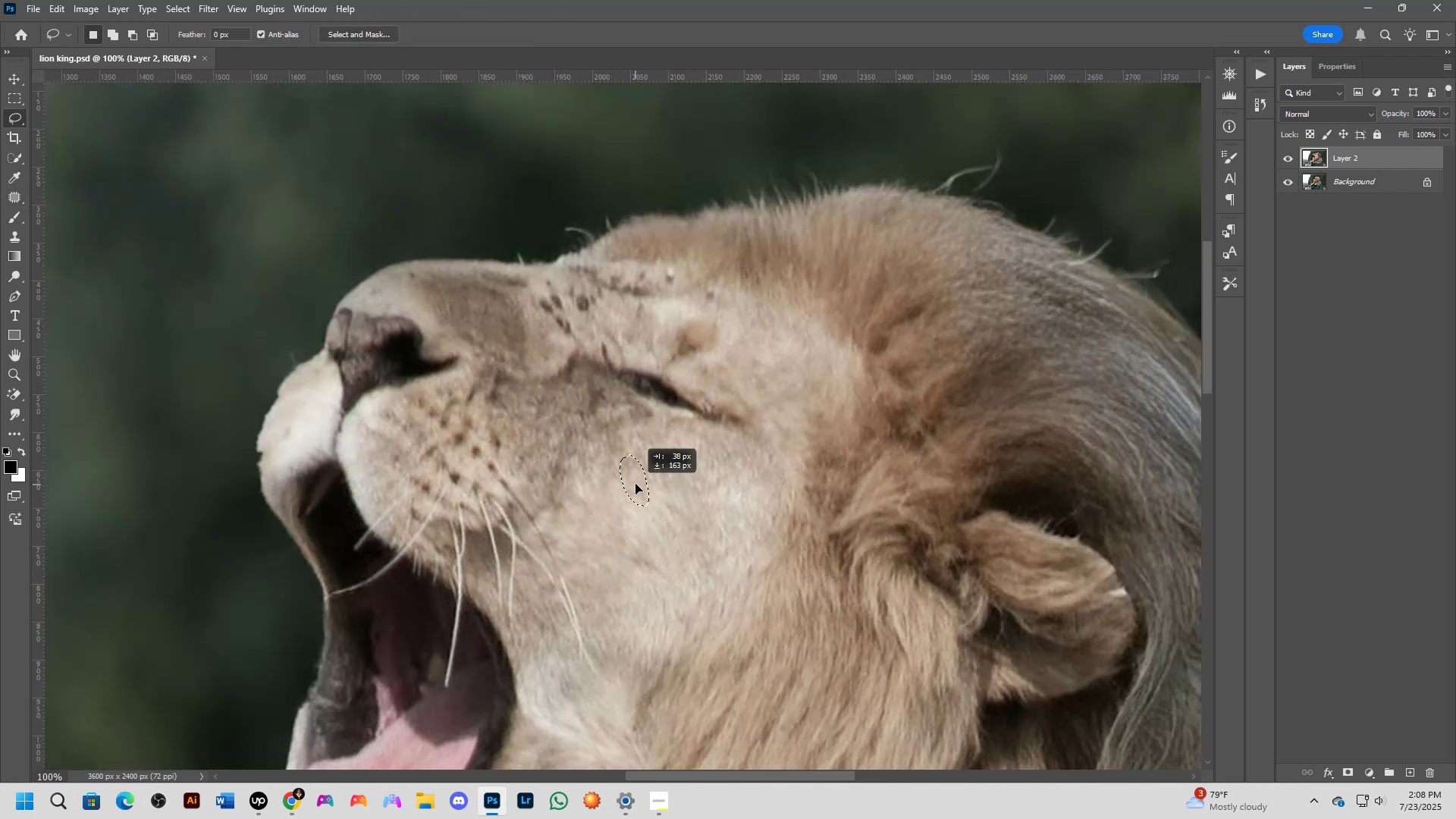 
key(Control+ControlLeft)
 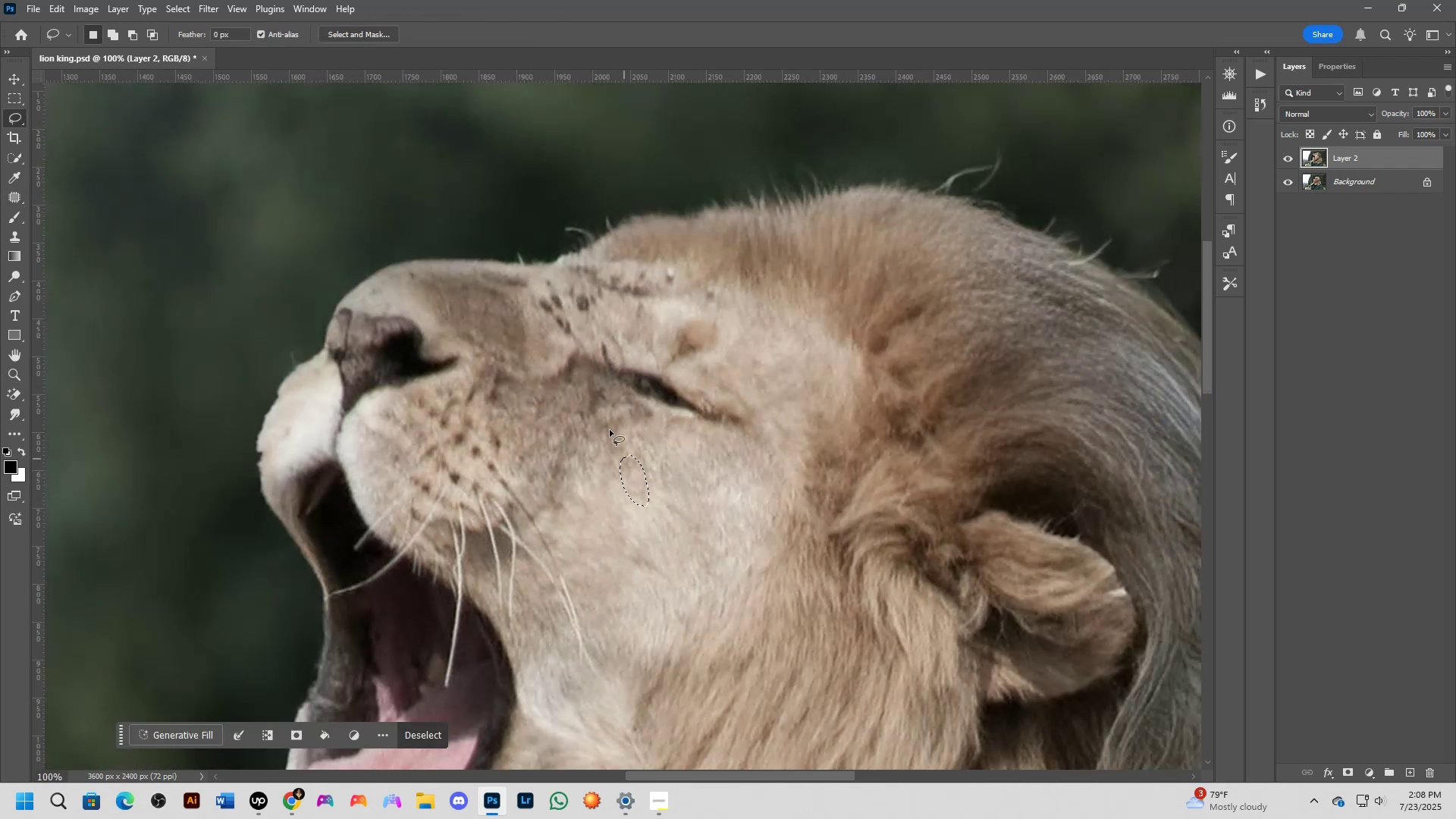 
key(Control+Z)
 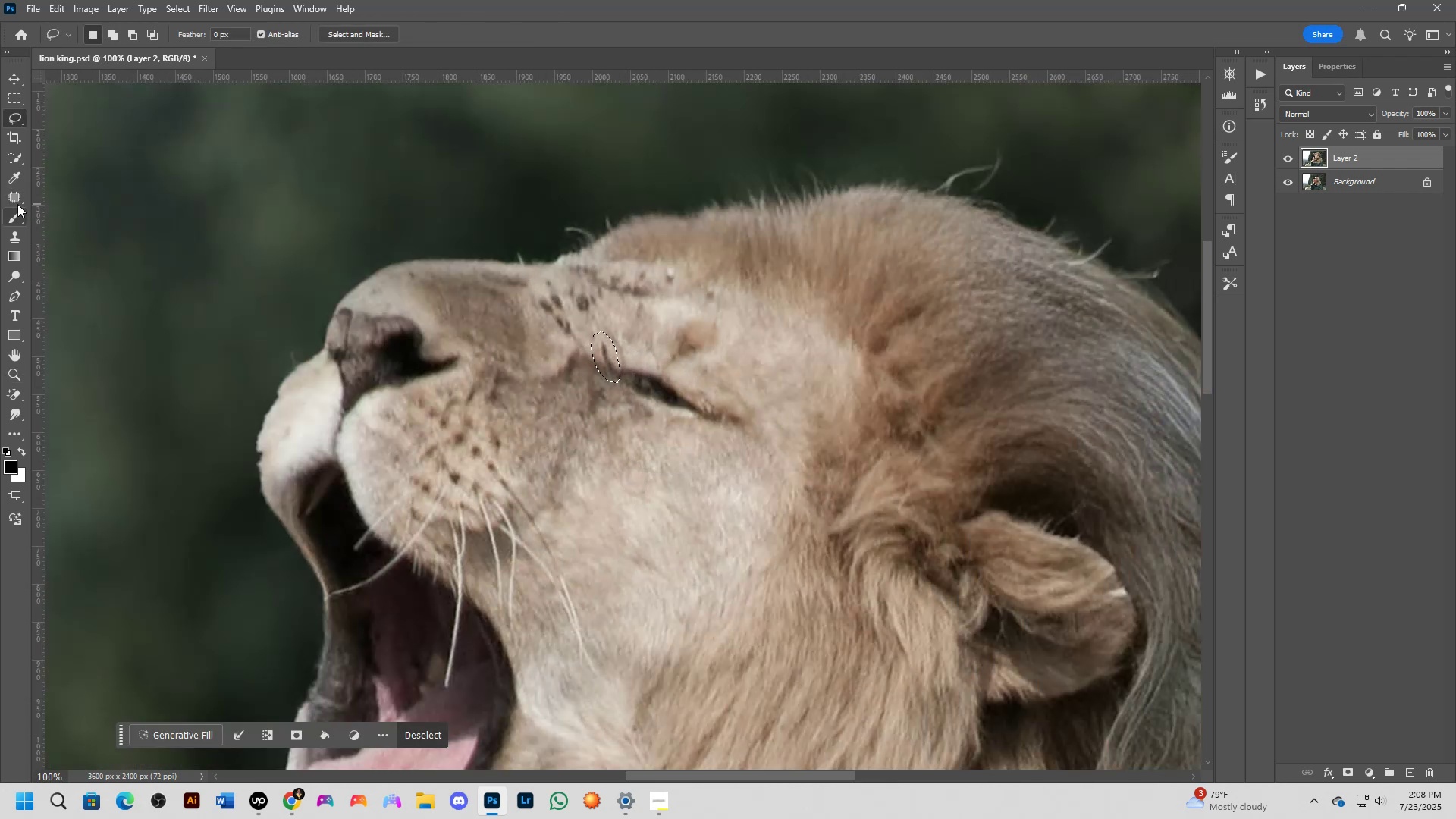 
left_click([16, 202])
 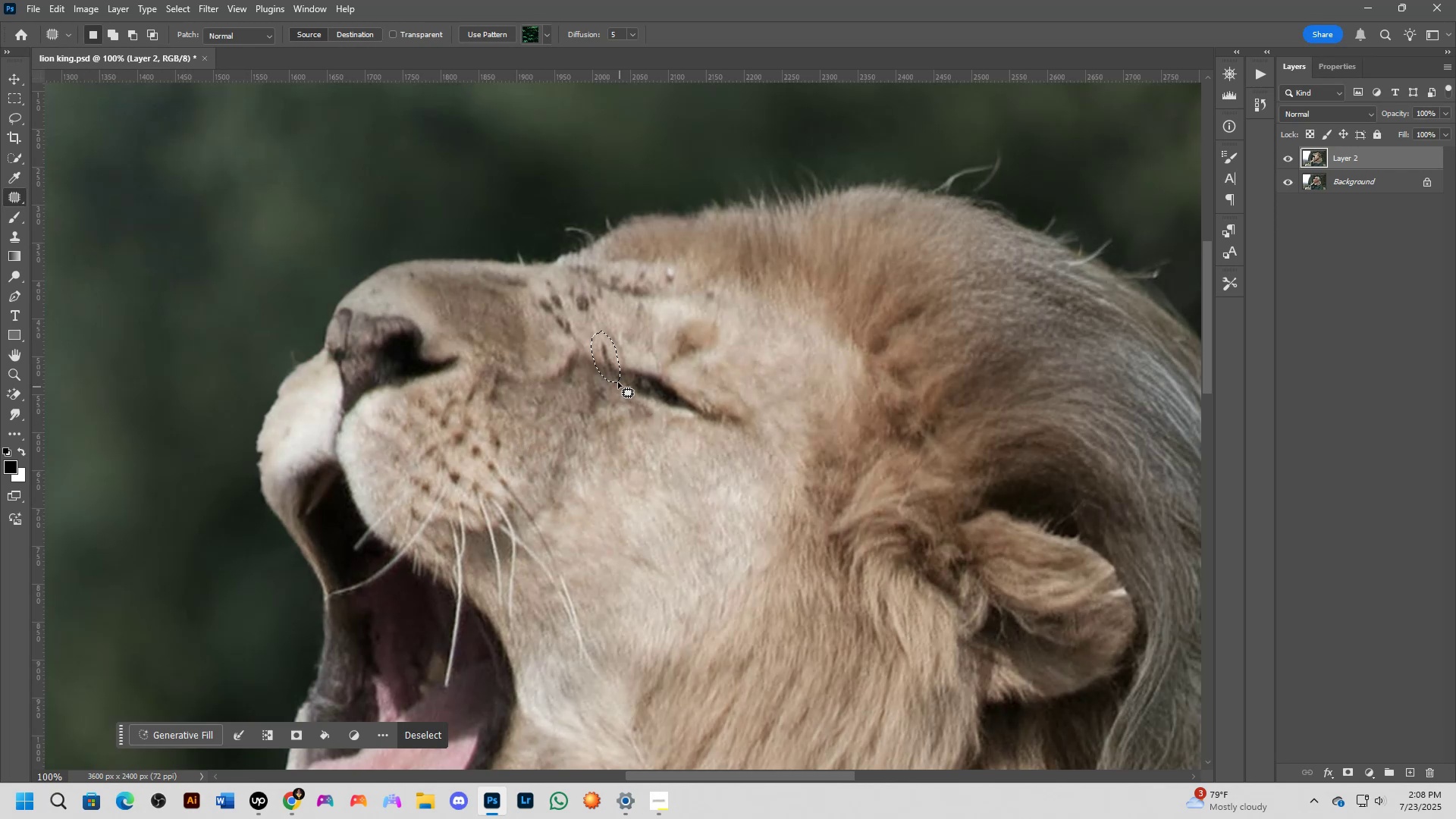 
left_click_drag(start_coordinate=[606, 367], to_coordinate=[667, 509])
 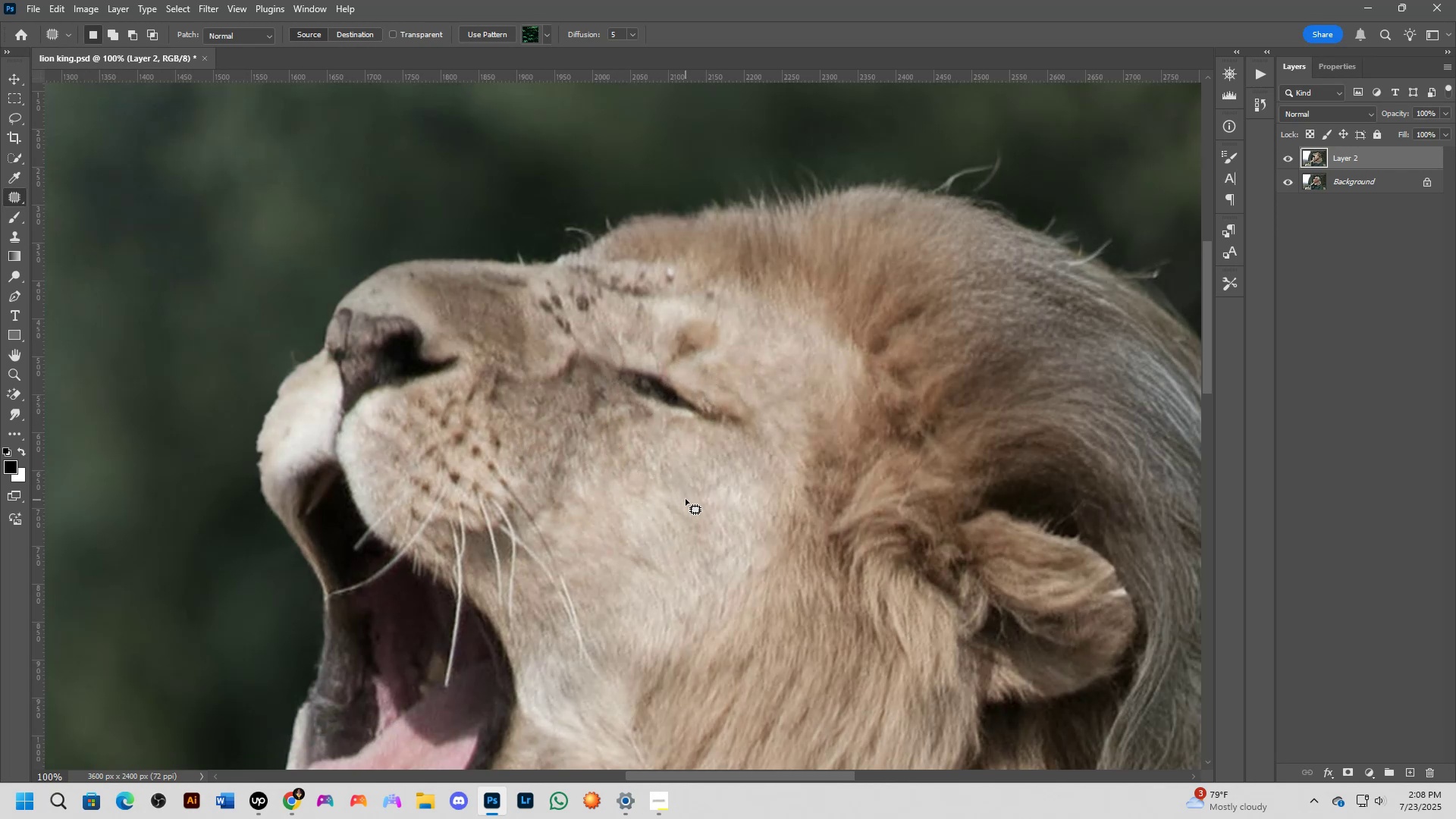 
scroll: coordinate [642, 397], scroll_direction: down, amount: 1.0
 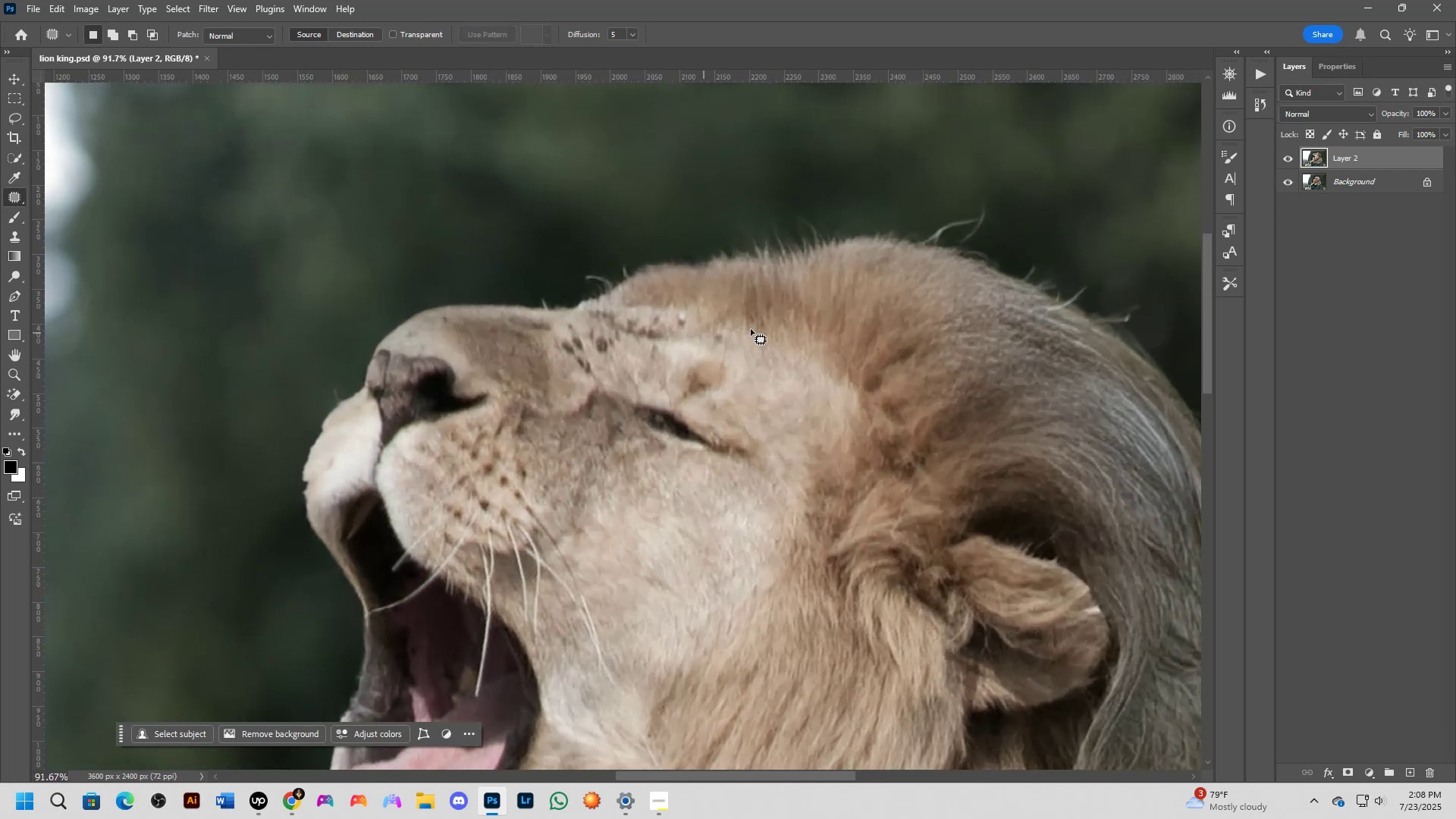 
left_click_drag(start_coordinate=[727, 330], to_coordinate=[737, 331])
 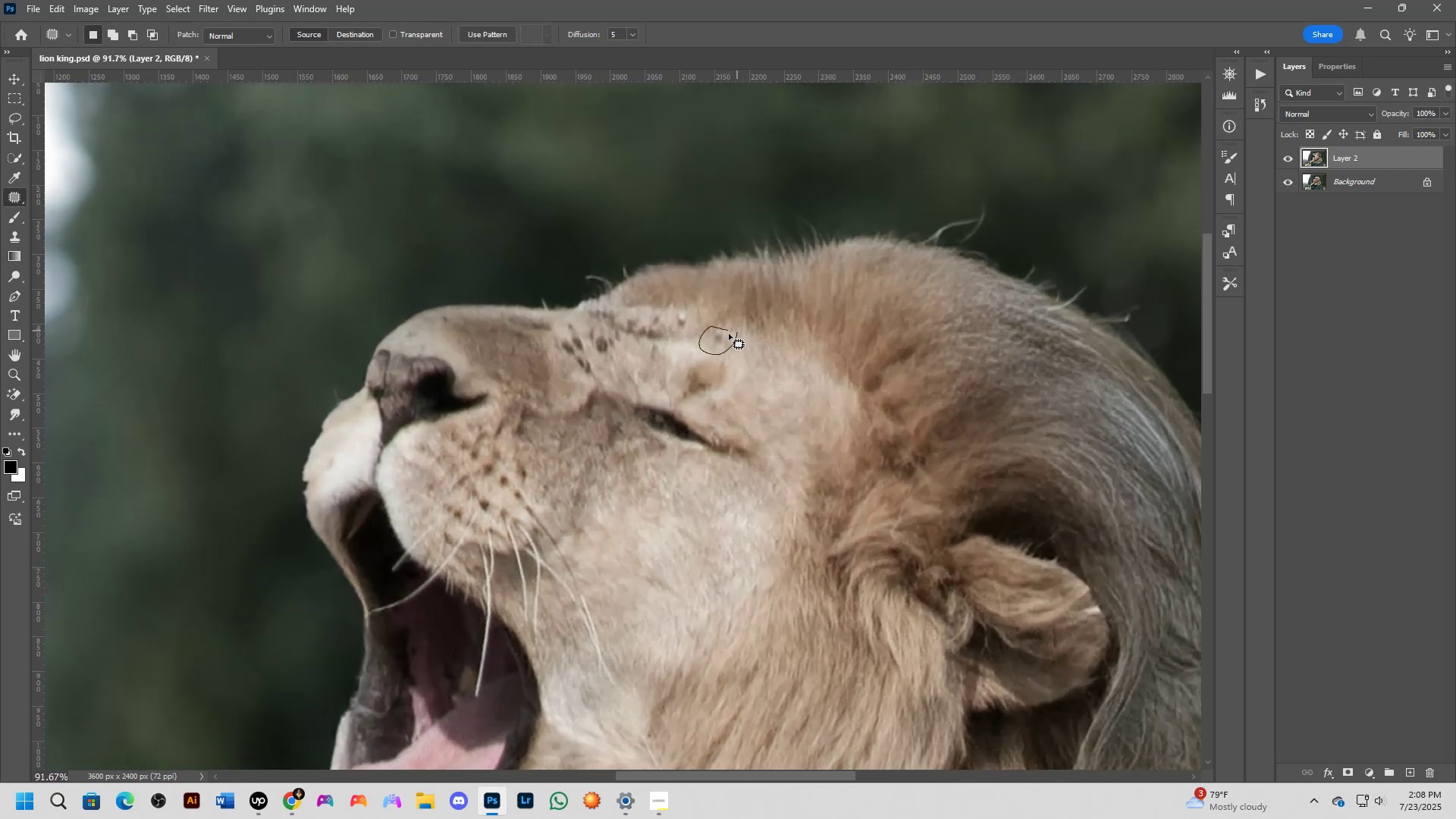 
left_click_drag(start_coordinate=[719, 344], to_coordinate=[755, 366])
 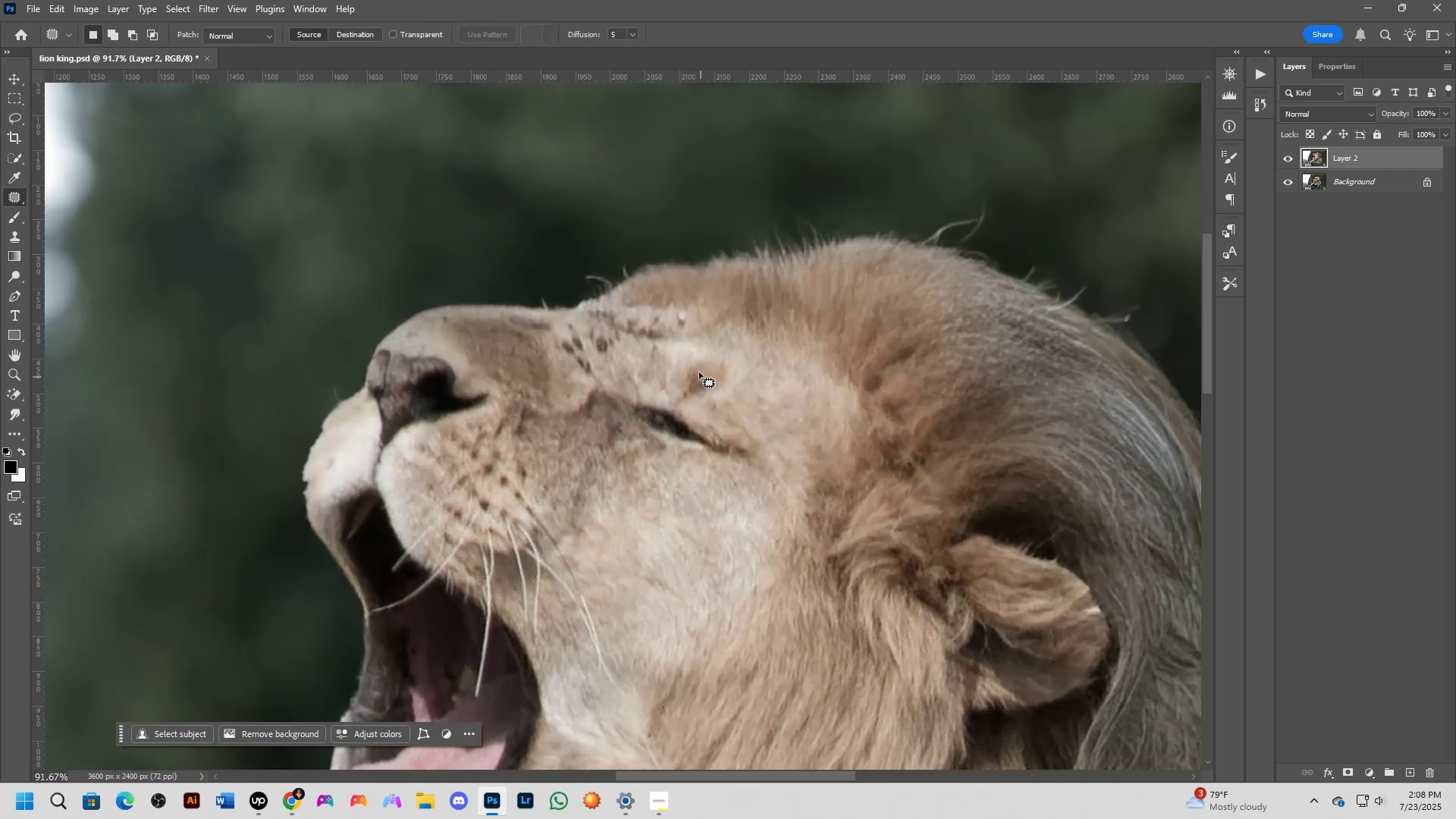 
scroll: coordinate [702, 397], scroll_direction: down, amount: 6.0
 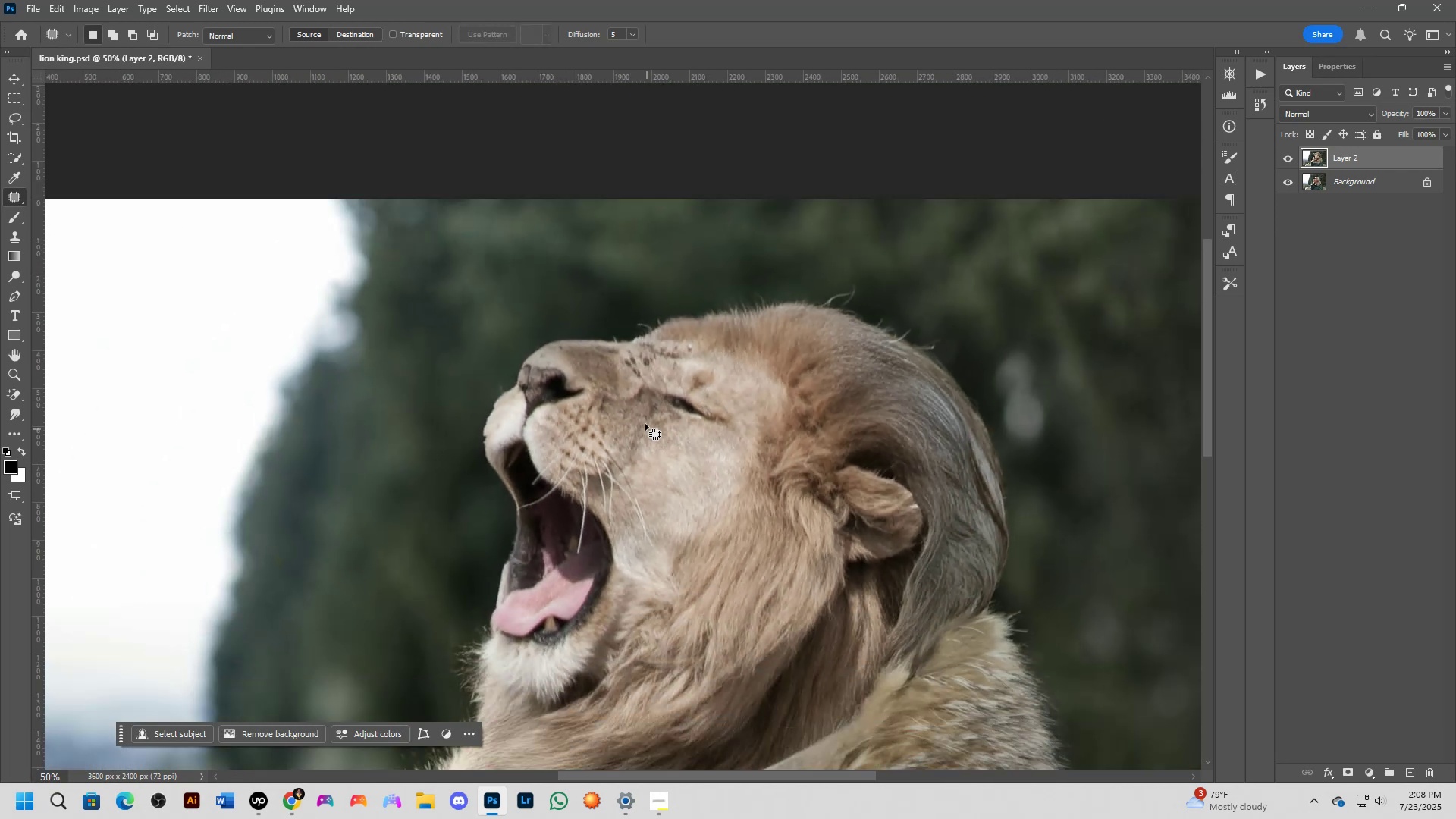 
key(Shift+ShiftLeft)
 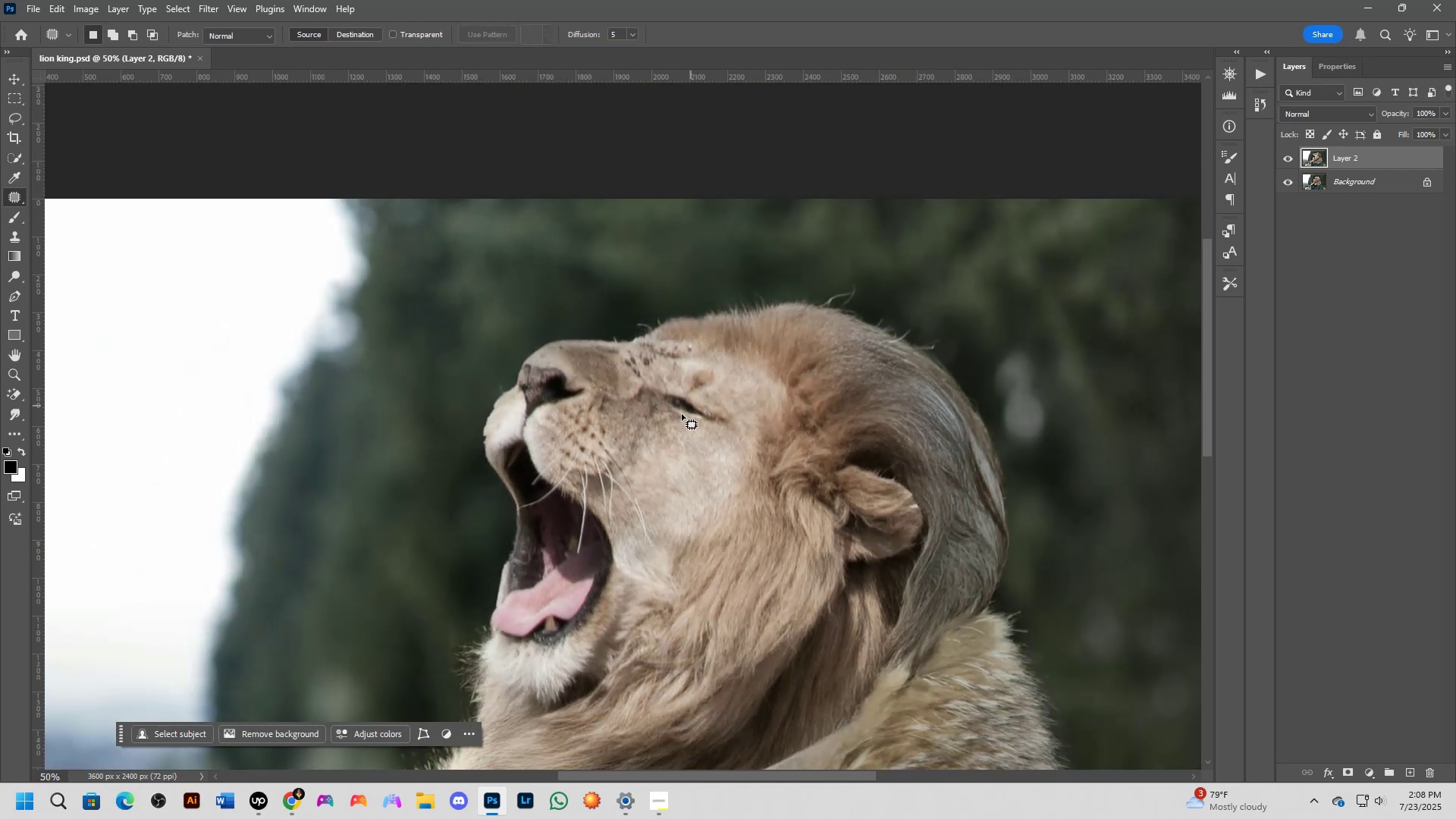 
key(Shift+ShiftLeft)
 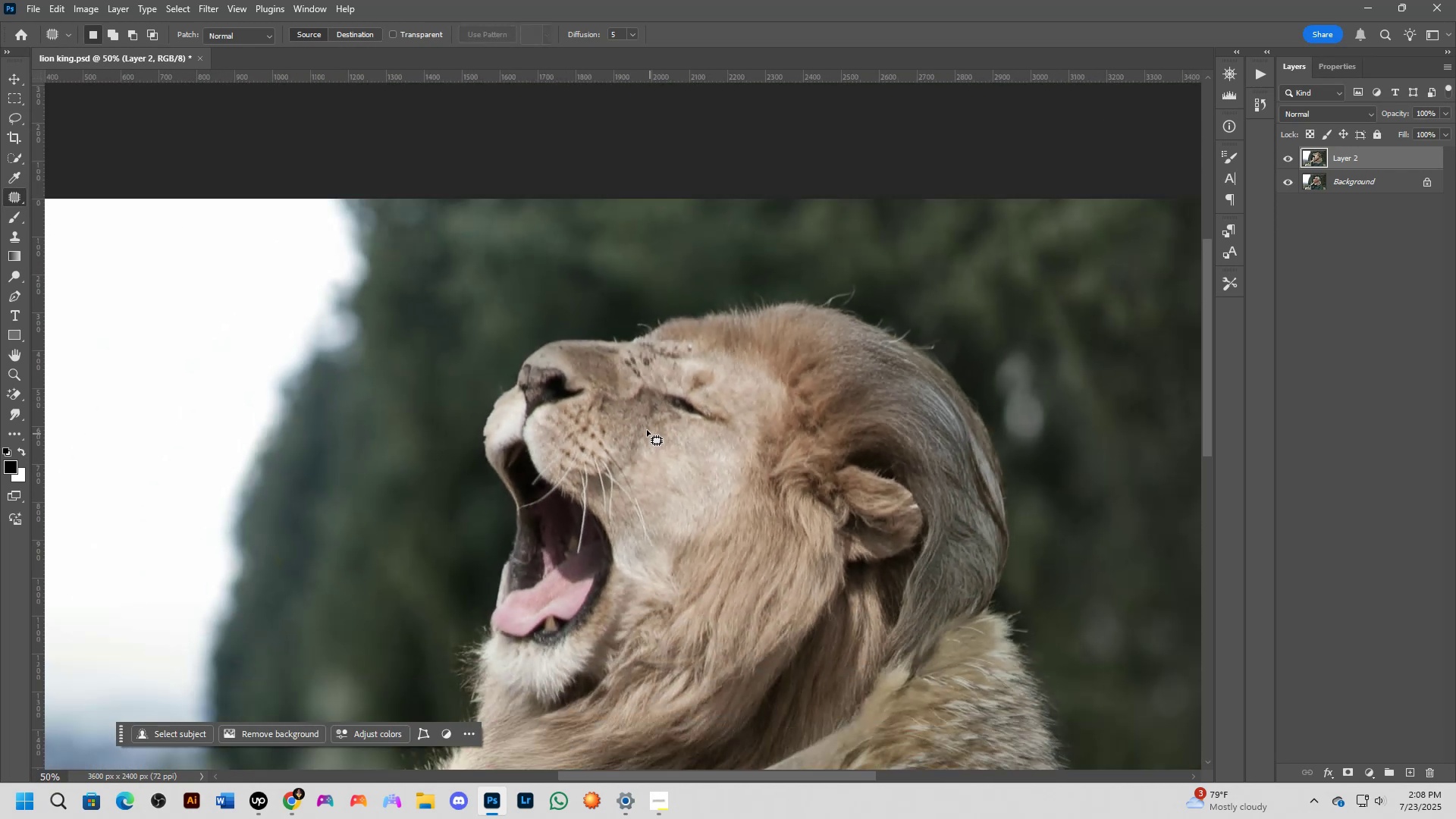 
scroll: coordinate [634, 345], scroll_direction: up, amount: 7.0
 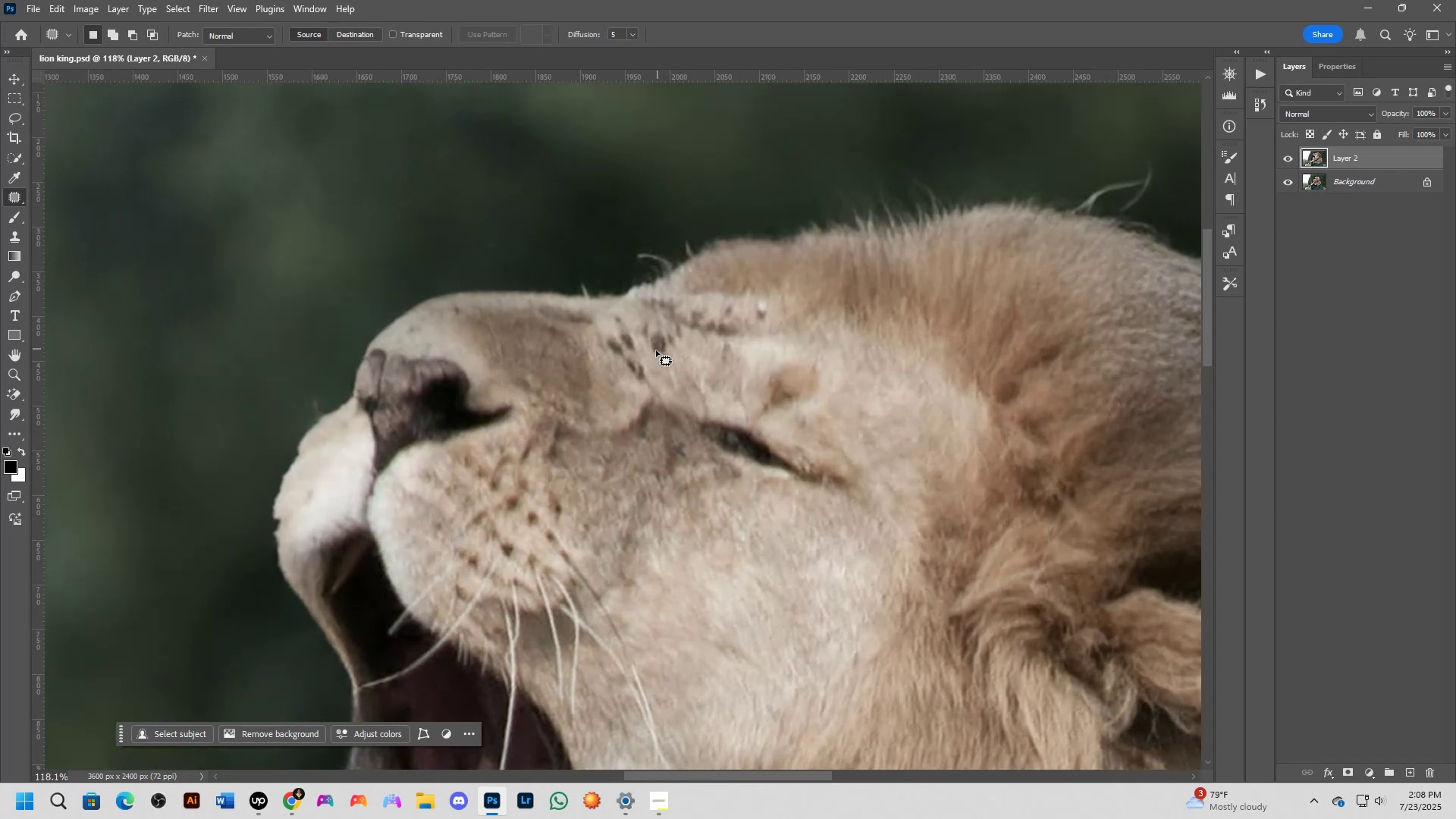 
left_click_drag(start_coordinate=[652, 358], to_coordinate=[667, 356])
 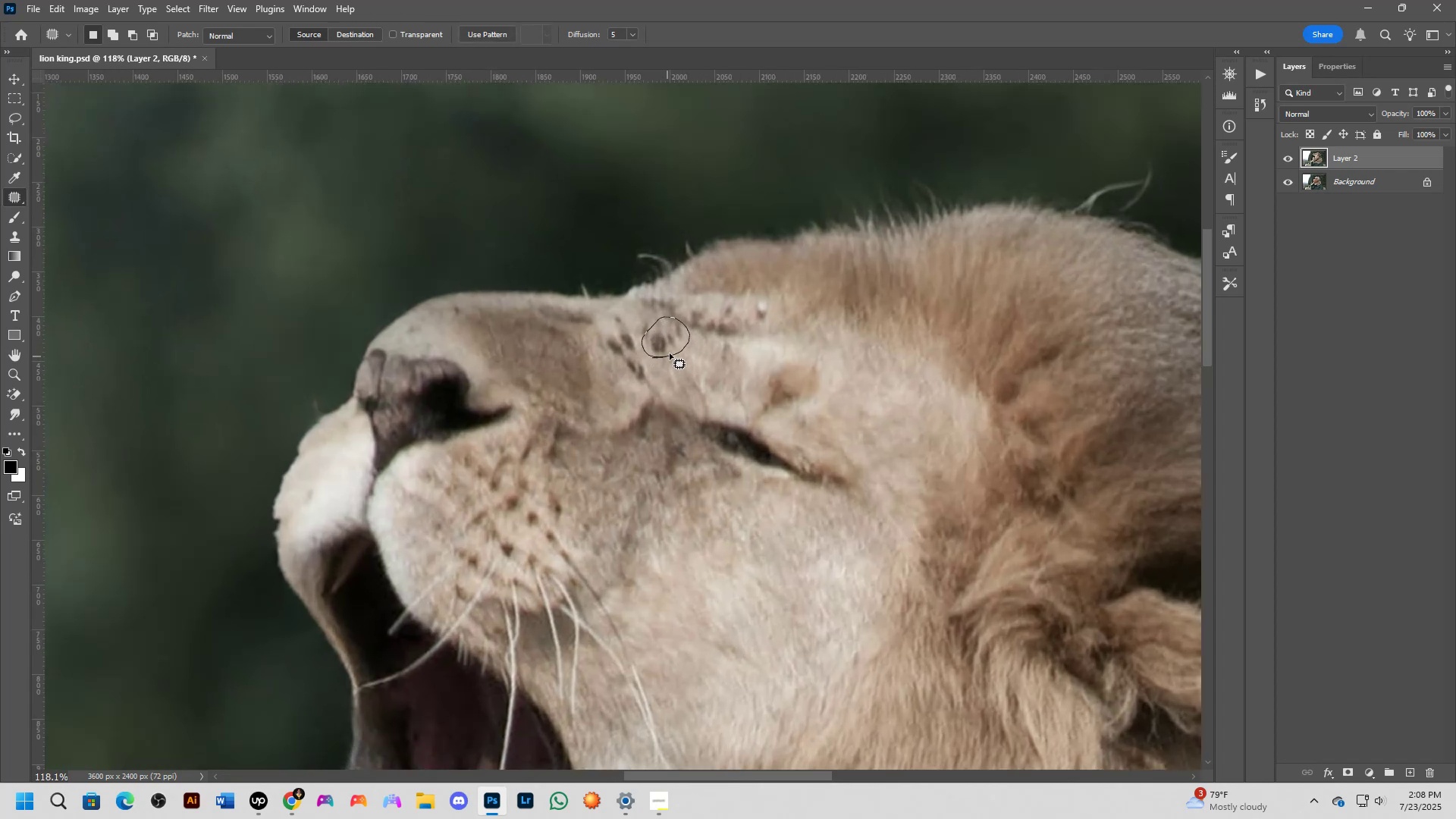 
left_click_drag(start_coordinate=[670, 346], to_coordinate=[718, 376])
 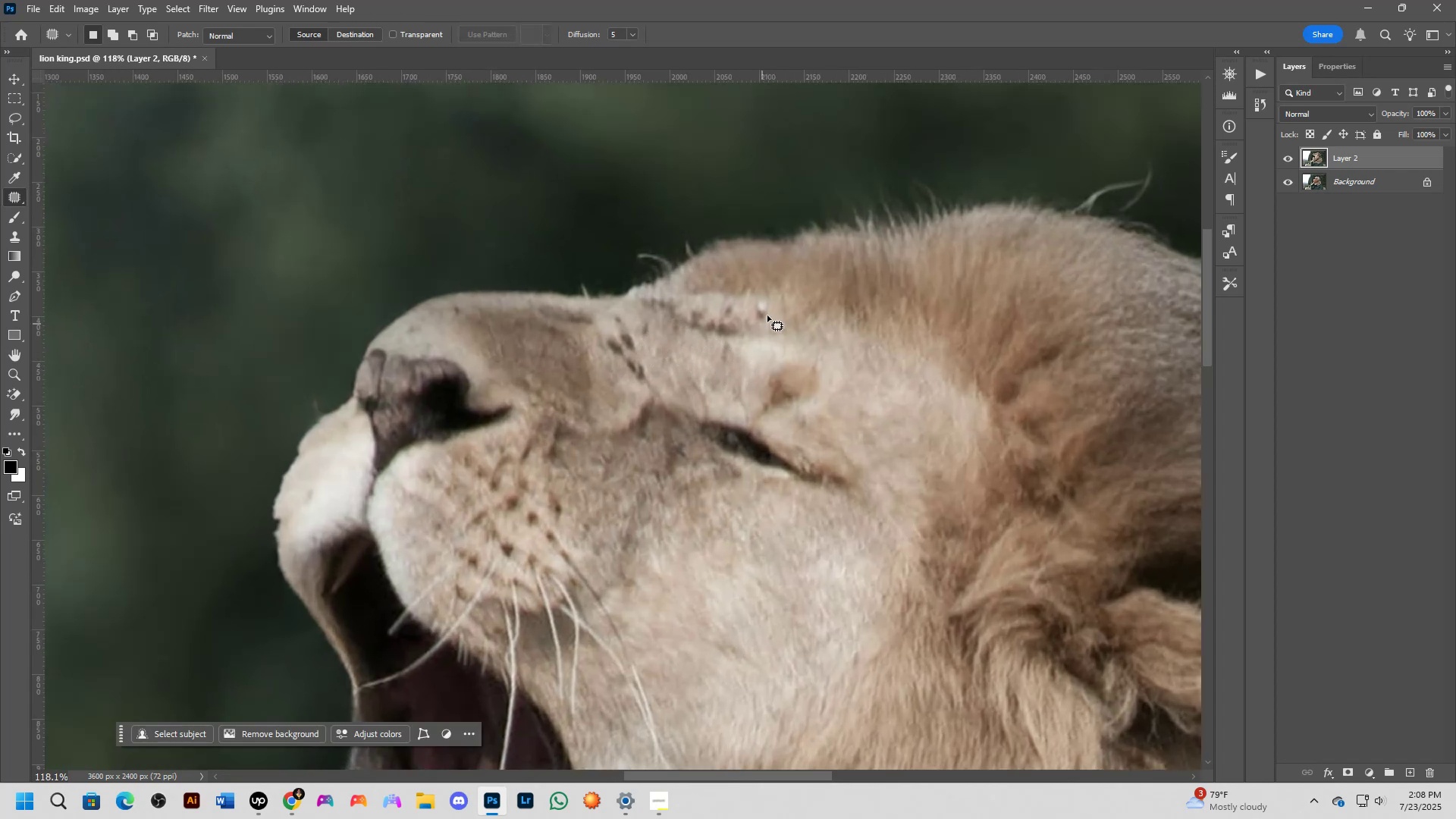 
left_click_drag(start_coordinate=[767, 298], to_coordinate=[777, 300])
 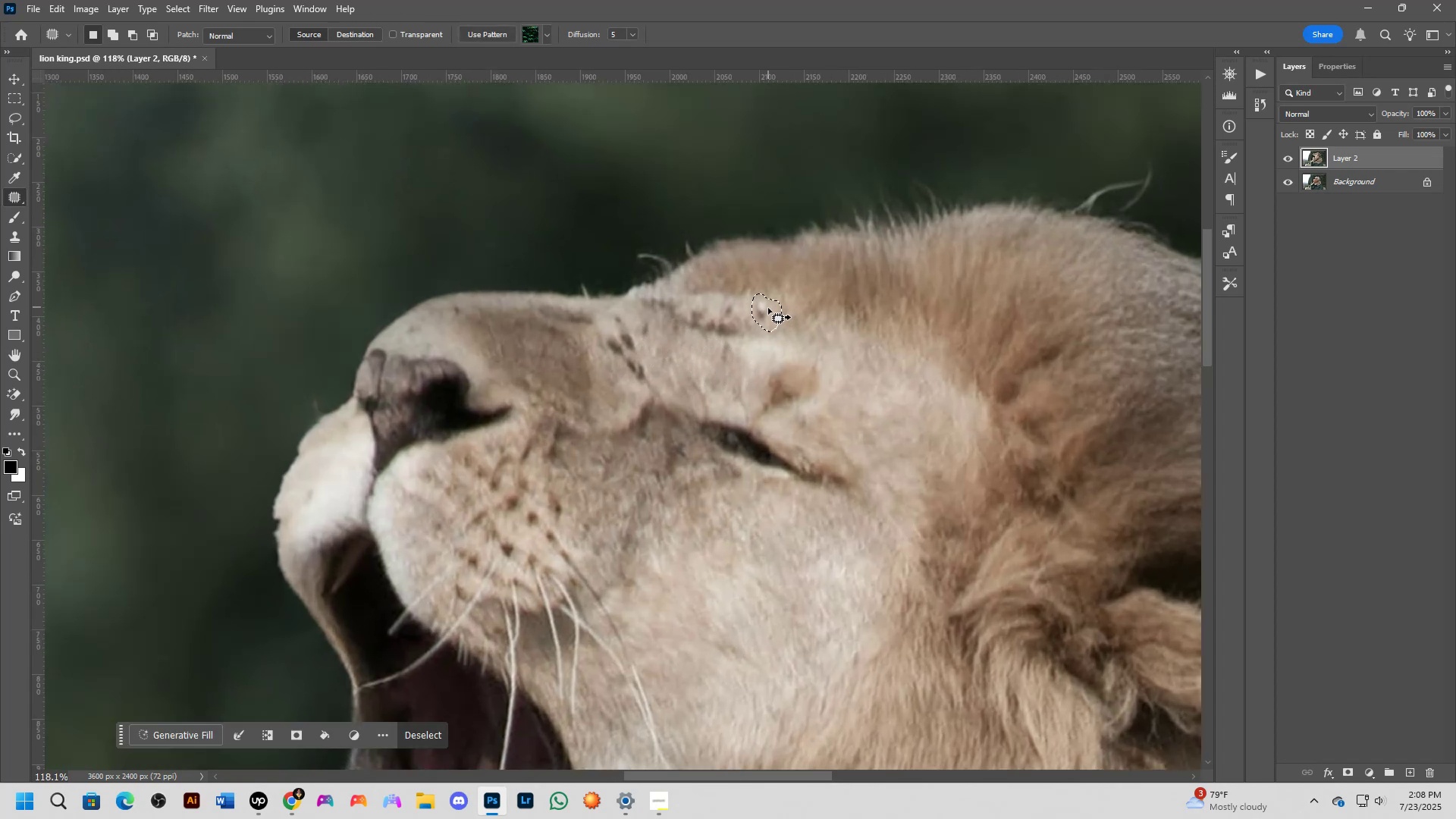 
left_click_drag(start_coordinate=[769, 310], to_coordinate=[833, 339])
 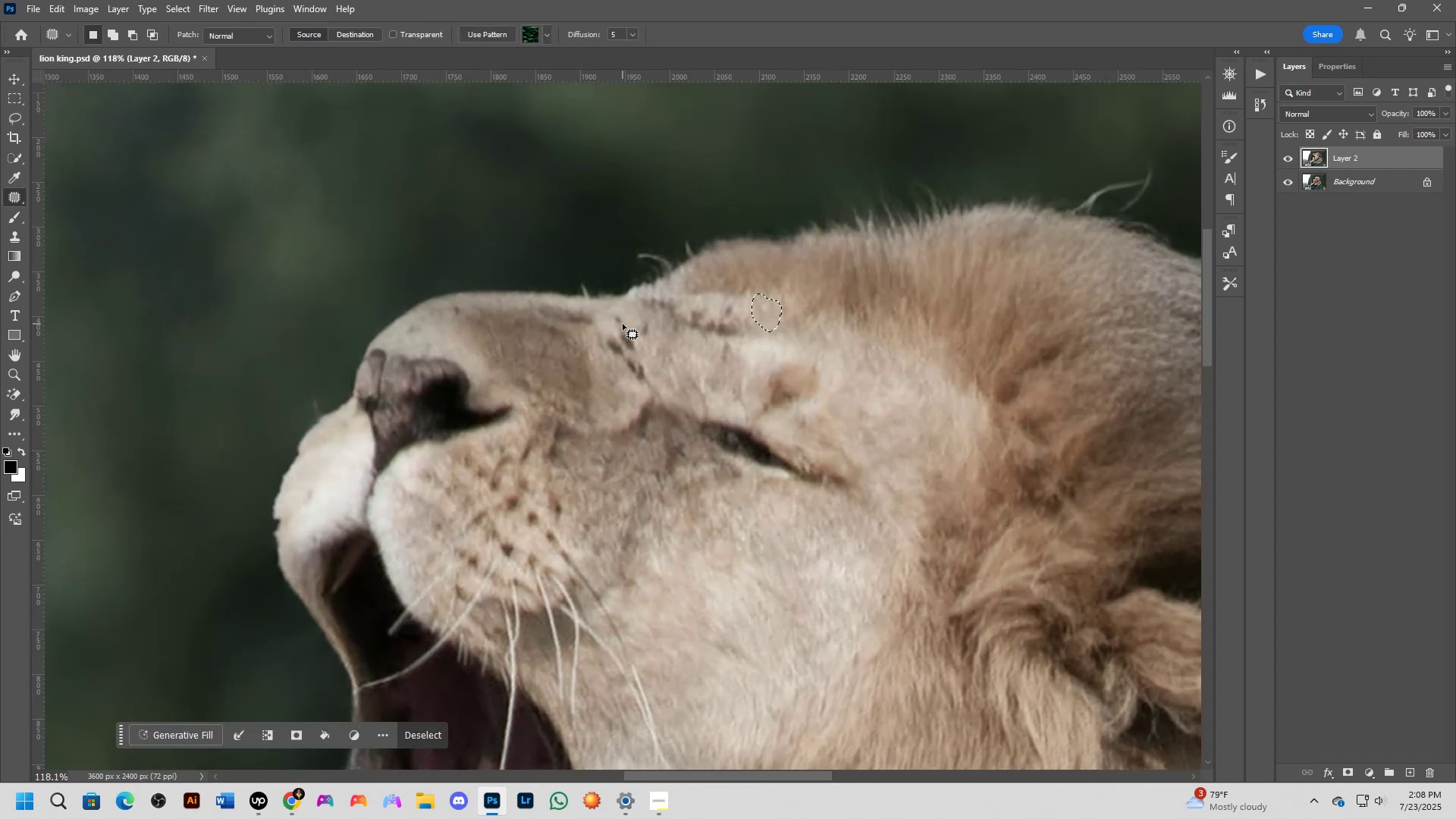 
left_click_drag(start_coordinate=[623, 313], to_coordinate=[635, 324])
 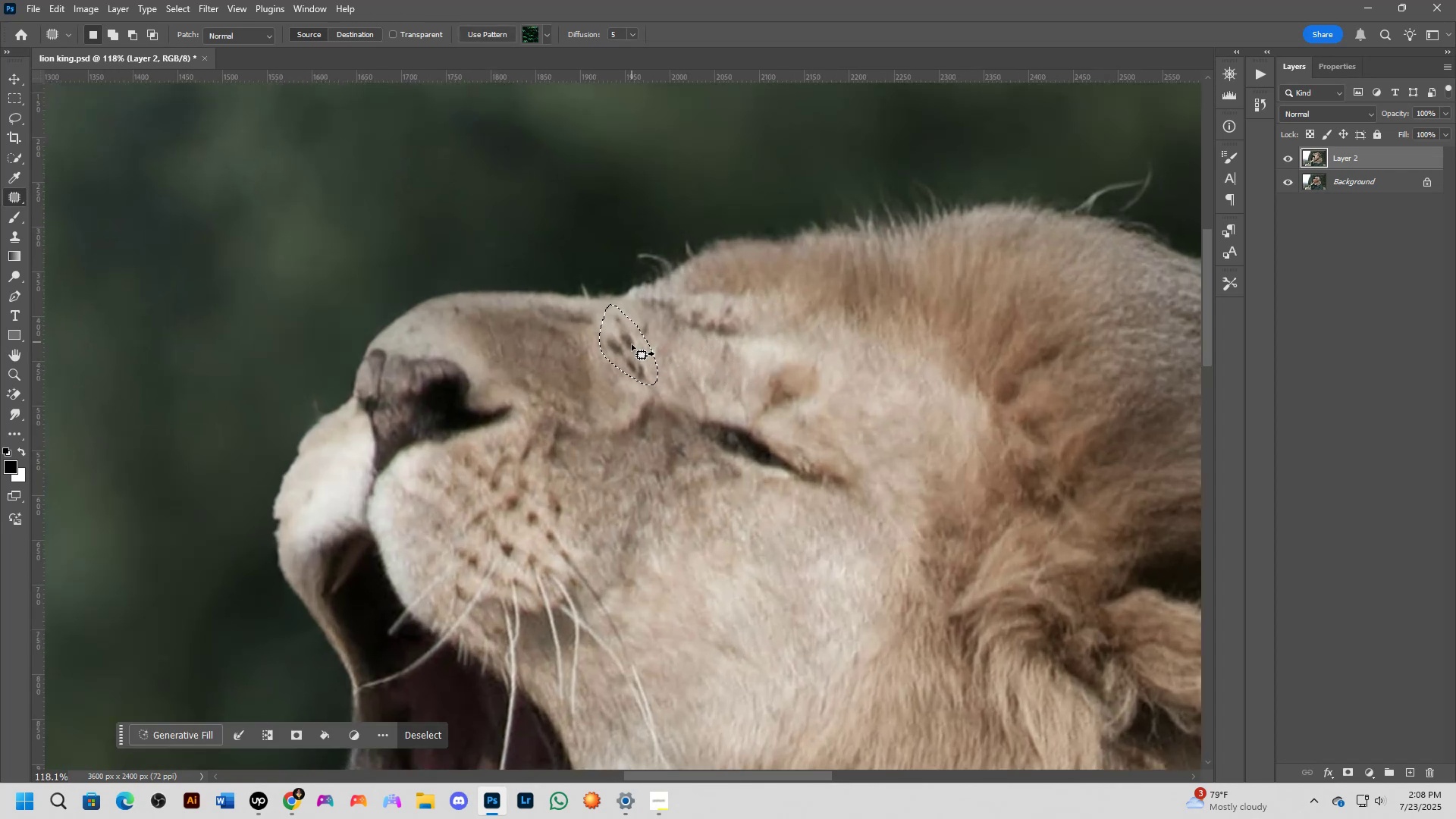 
left_click_drag(start_coordinate=[631, 346], to_coordinate=[897, 421])
 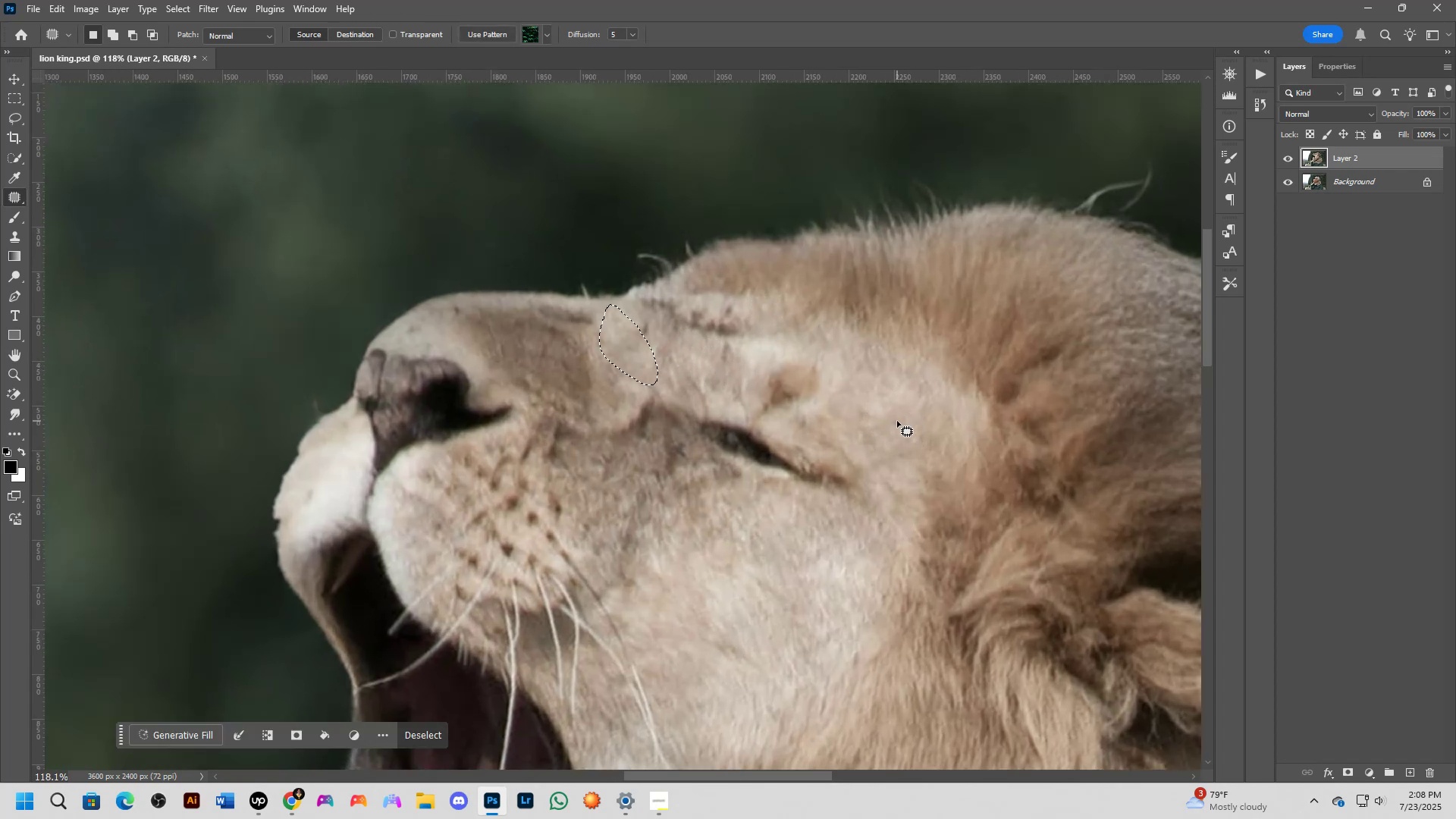 
left_click([908, 391])
 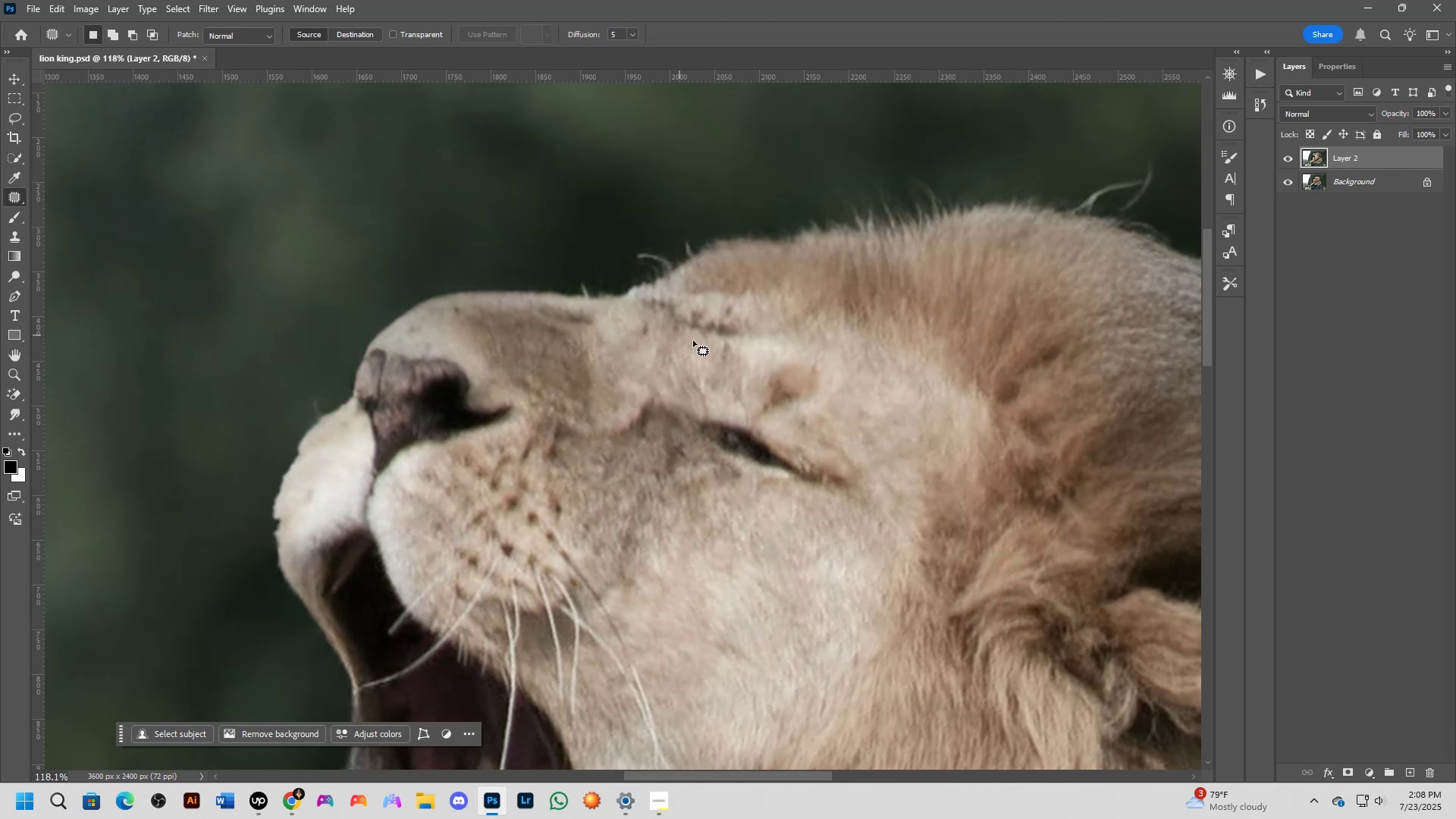 
left_click_drag(start_coordinate=[718, 337], to_coordinate=[730, 337])
 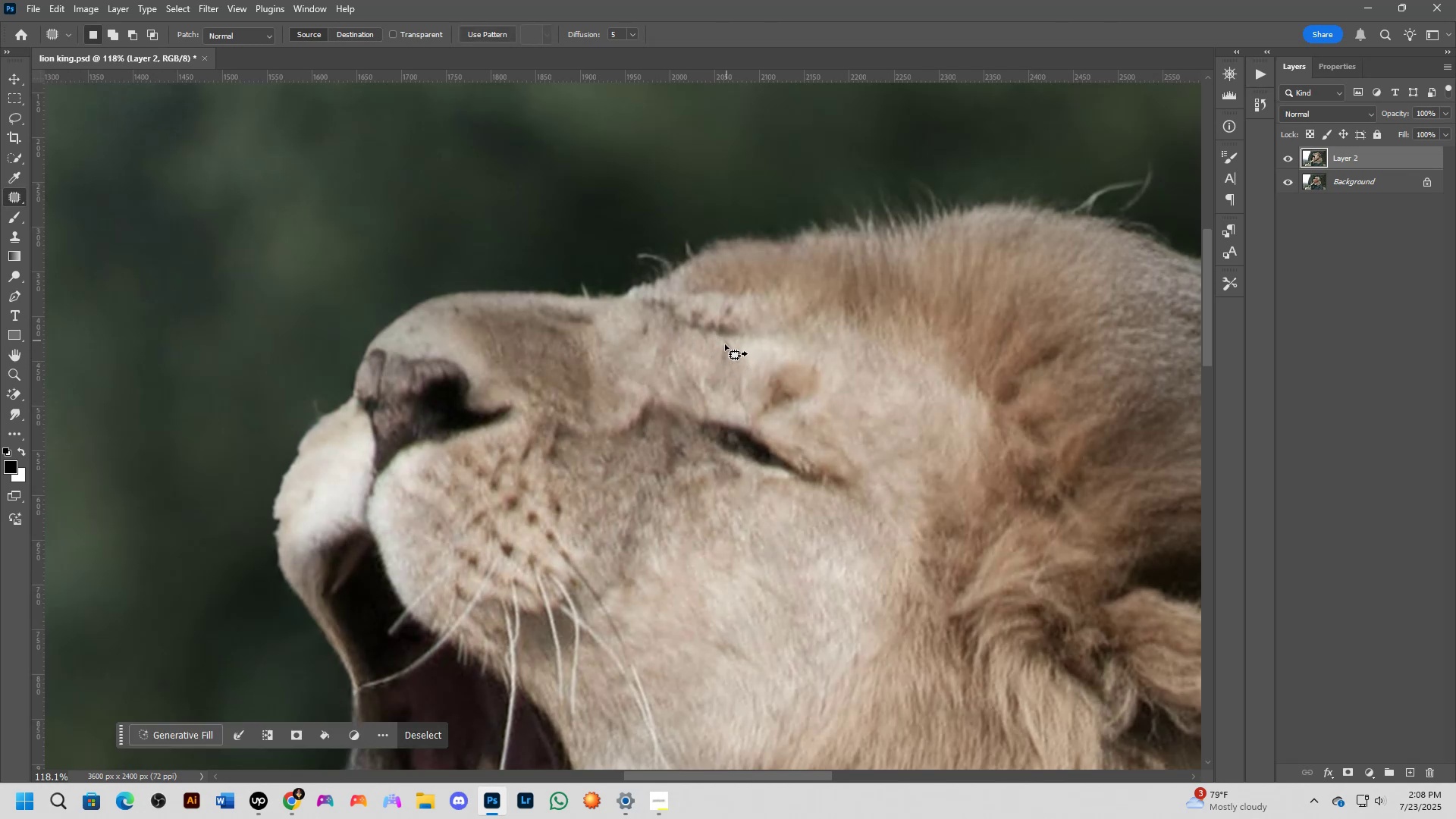 
left_click_drag(start_coordinate=[729, 346], to_coordinate=[759, 350])
 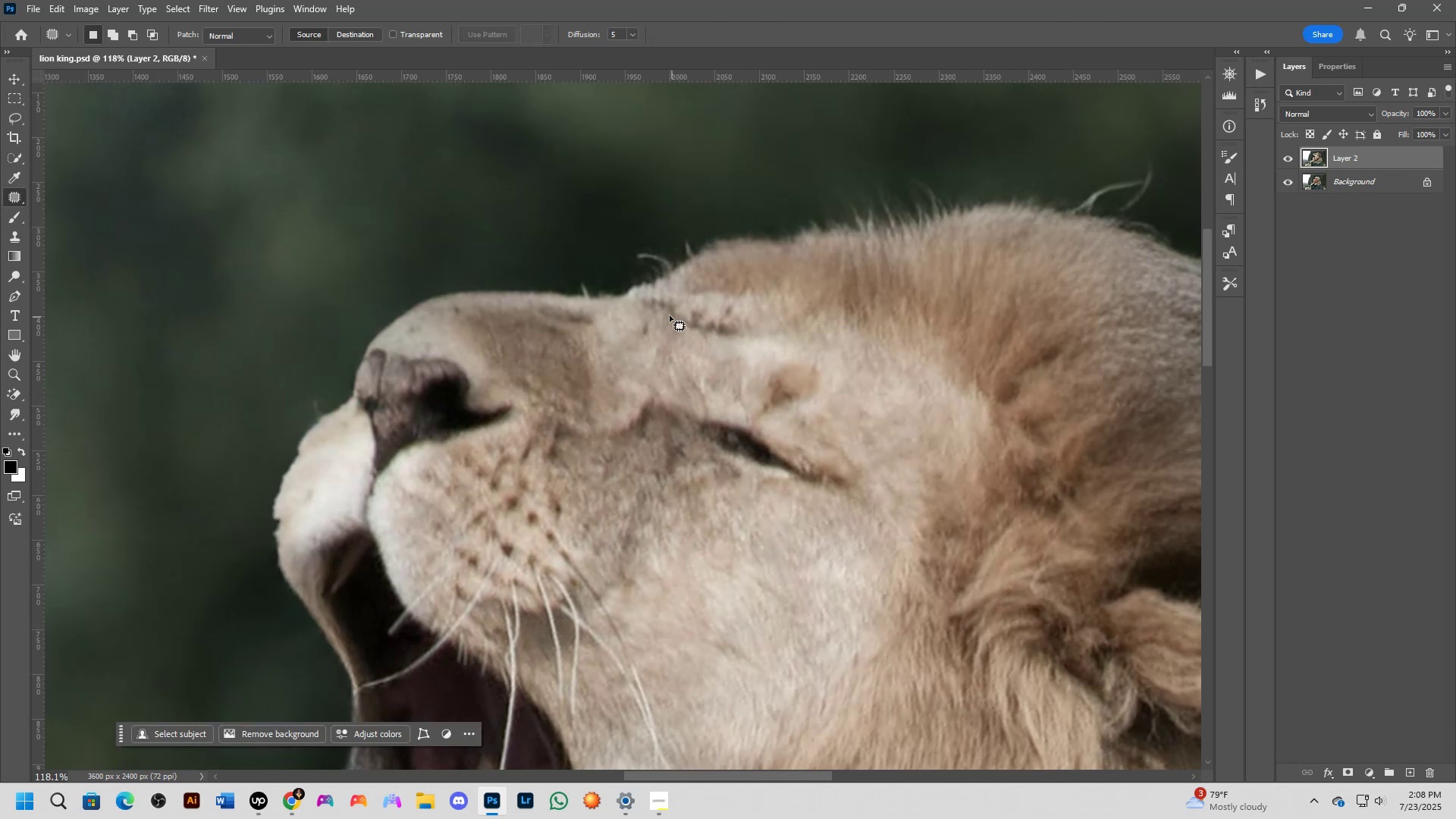 
left_click_drag(start_coordinate=[656, 312], to_coordinate=[665, 320])
 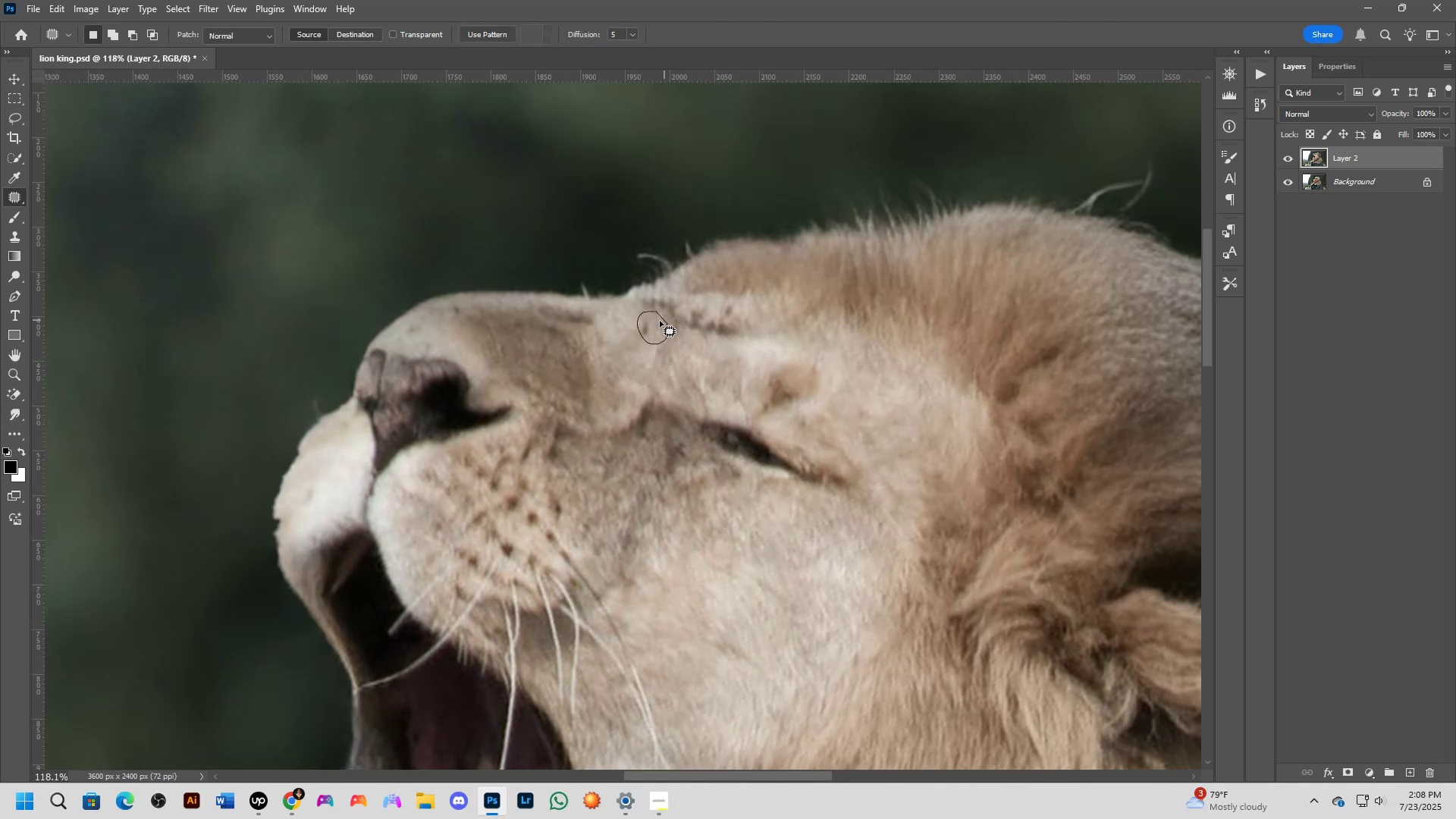 
left_click_drag(start_coordinate=[654, 323], to_coordinate=[635, 356])
 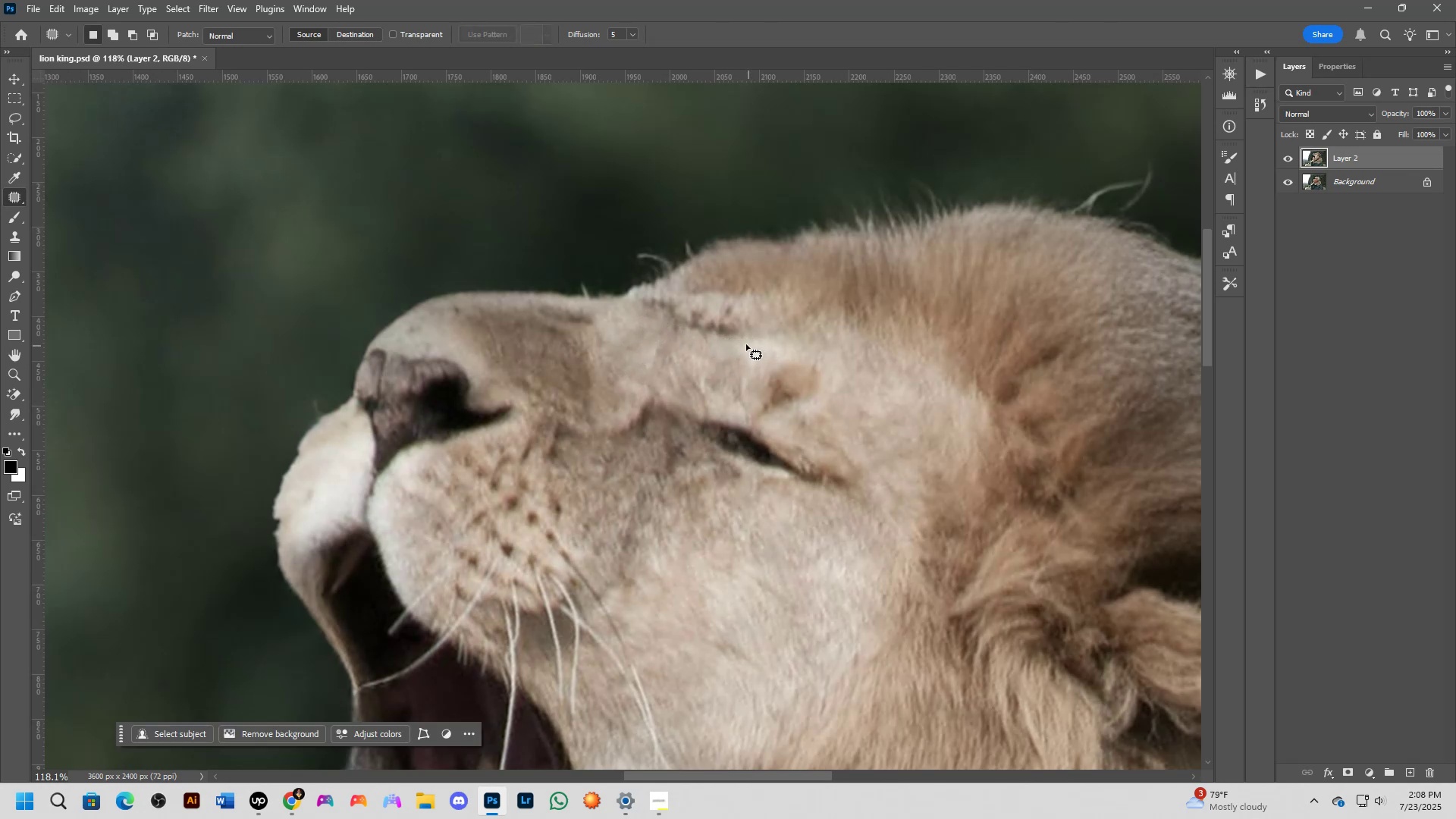 
left_click_drag(start_coordinate=[727, 340], to_coordinate=[739, 334])
 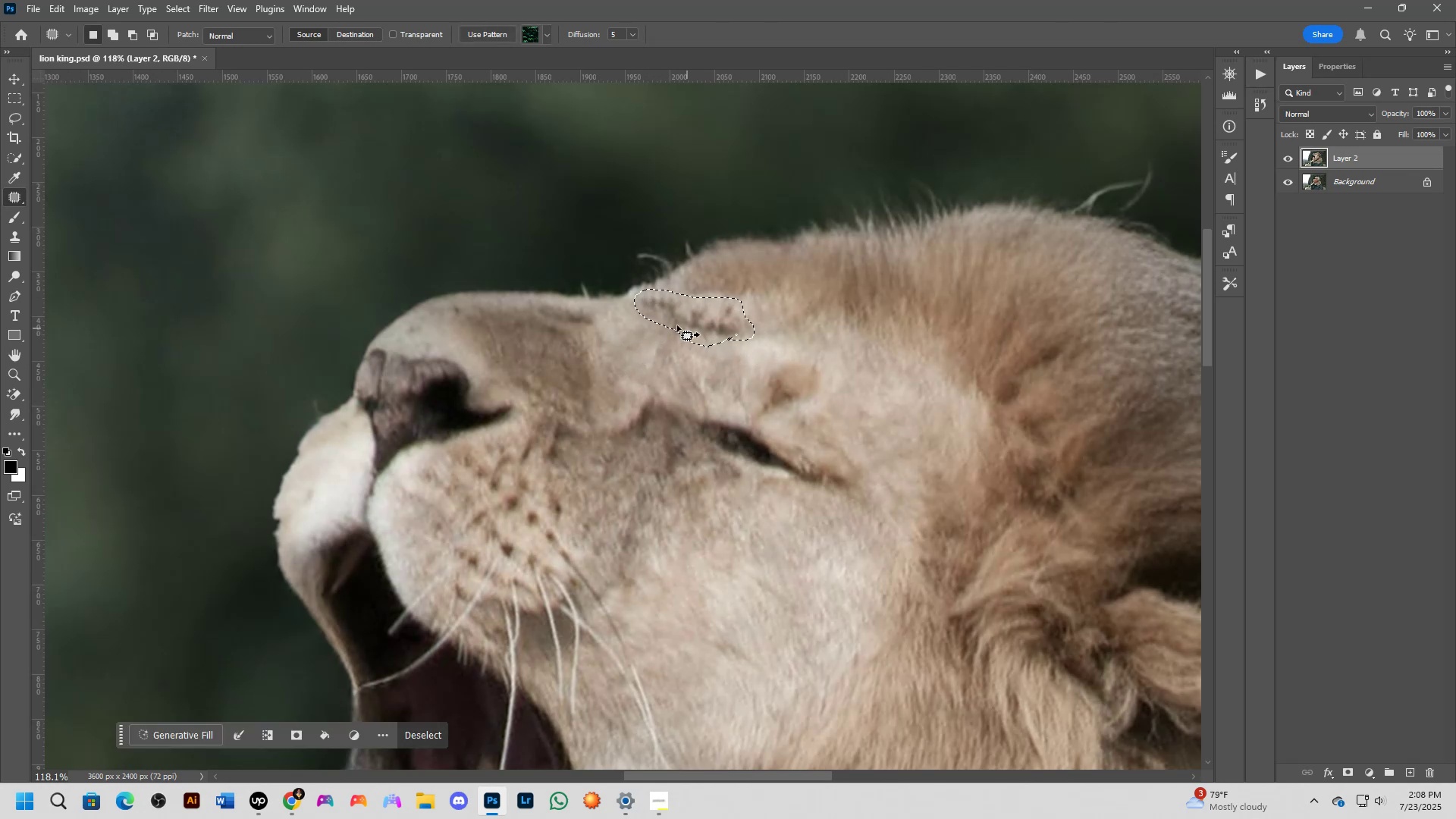 
key(Shift+ShiftLeft)
 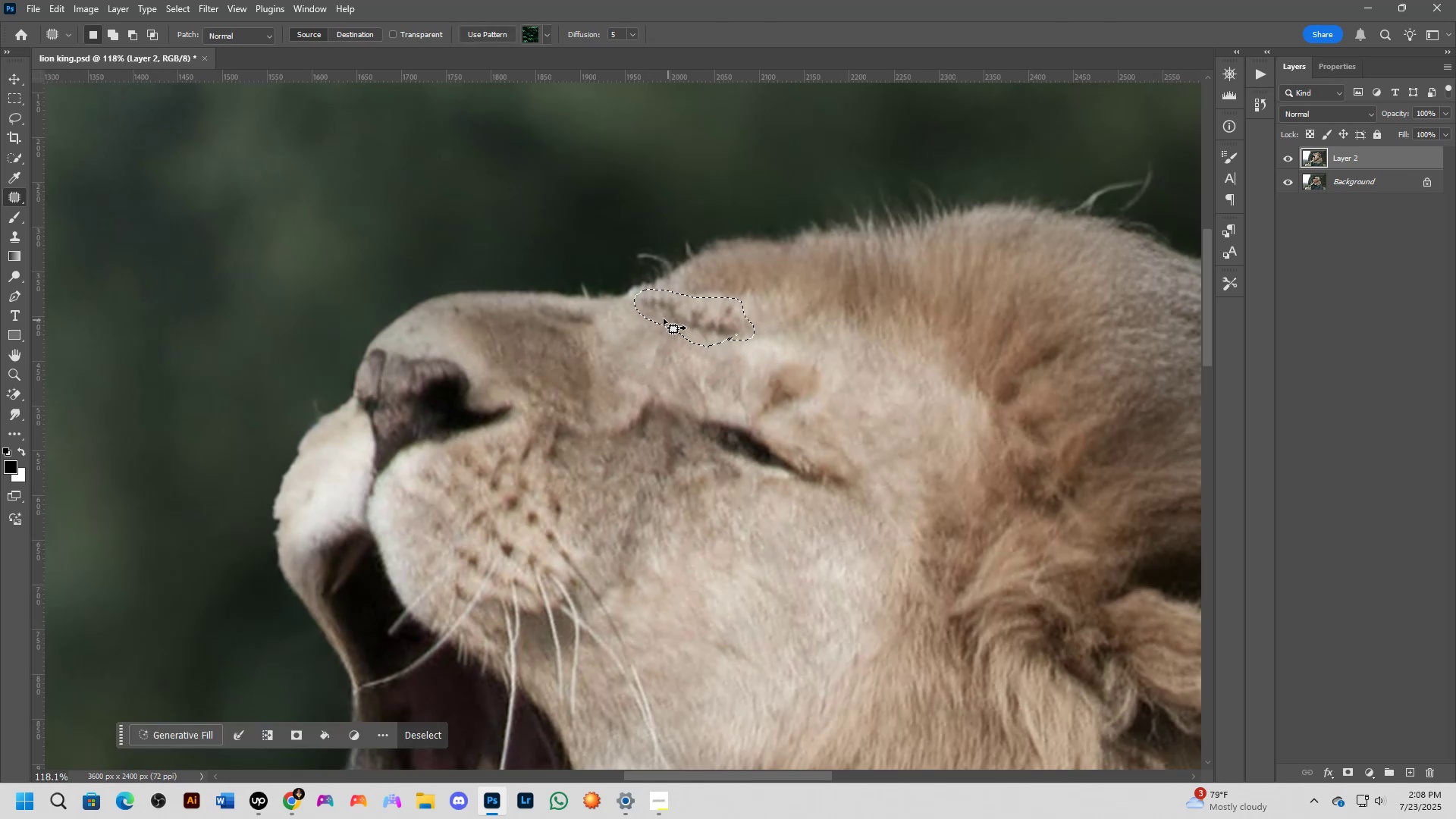 
left_click_drag(start_coordinate=[661, 318], to_coordinate=[702, 331])
 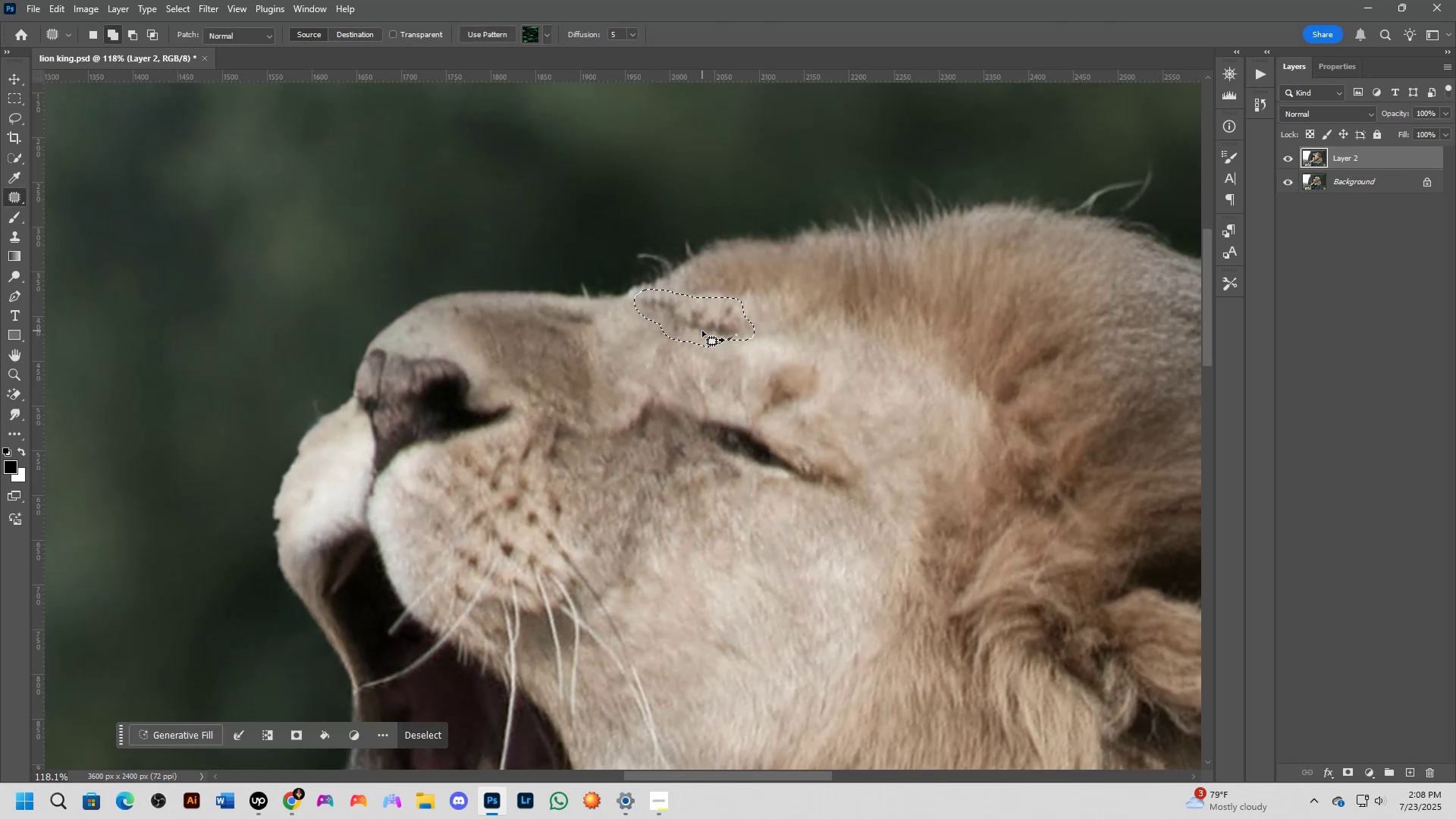 
left_click_drag(start_coordinate=[702, 331], to_coordinate=[894, 426])
 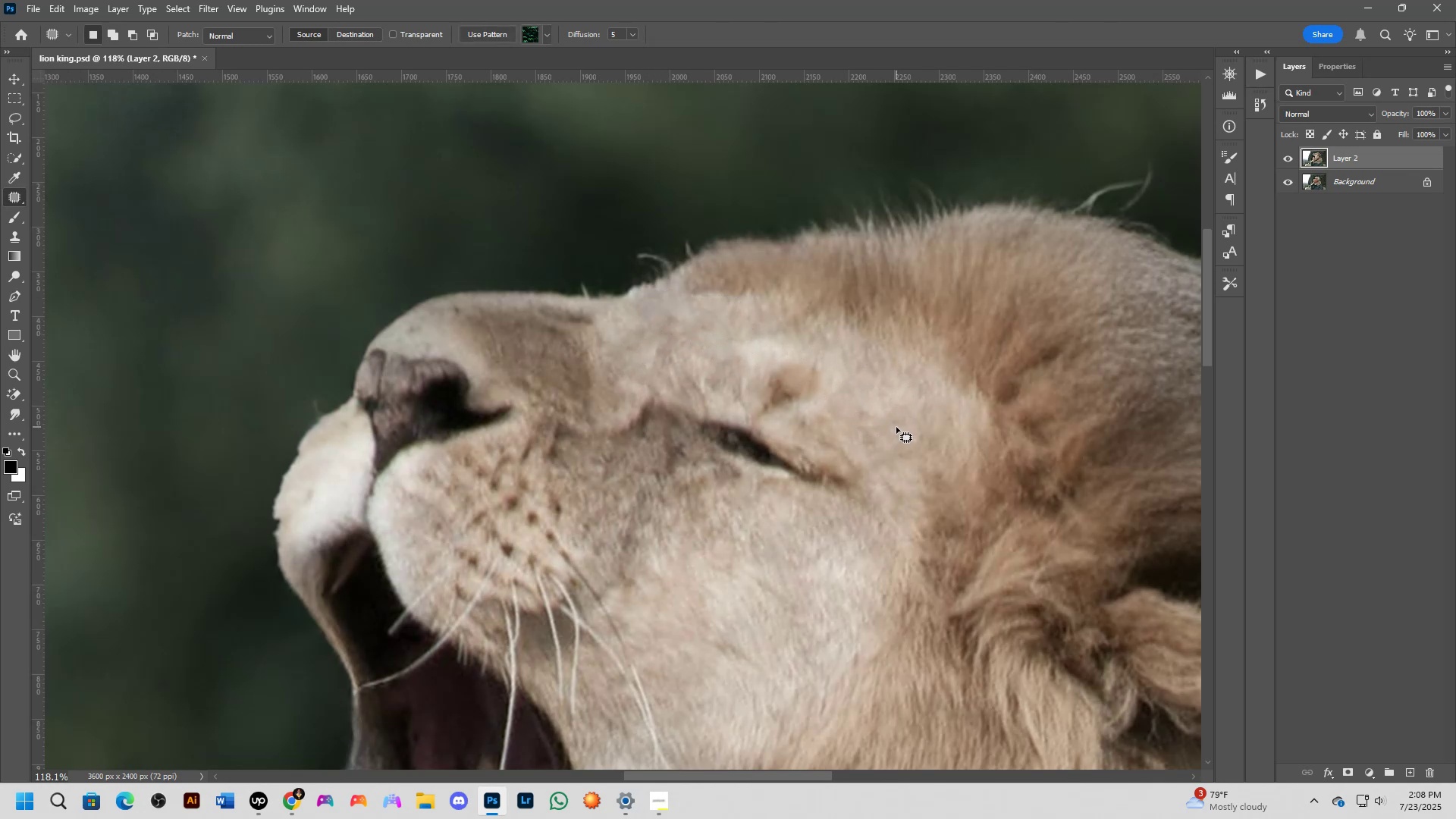 
key(Shift+ShiftLeft)
 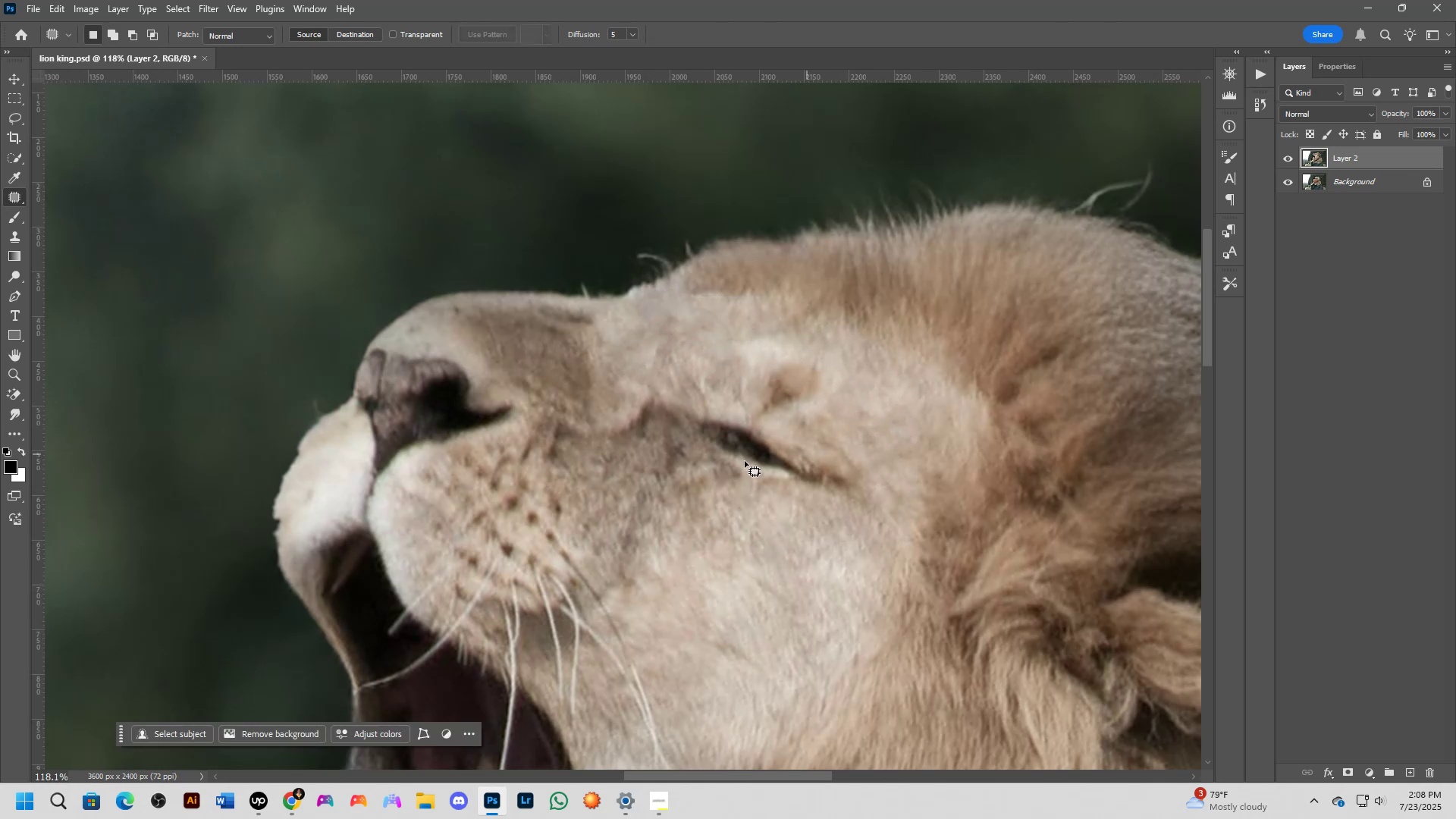 
scroll: coordinate [721, 452], scroll_direction: down, amount: 5.0
 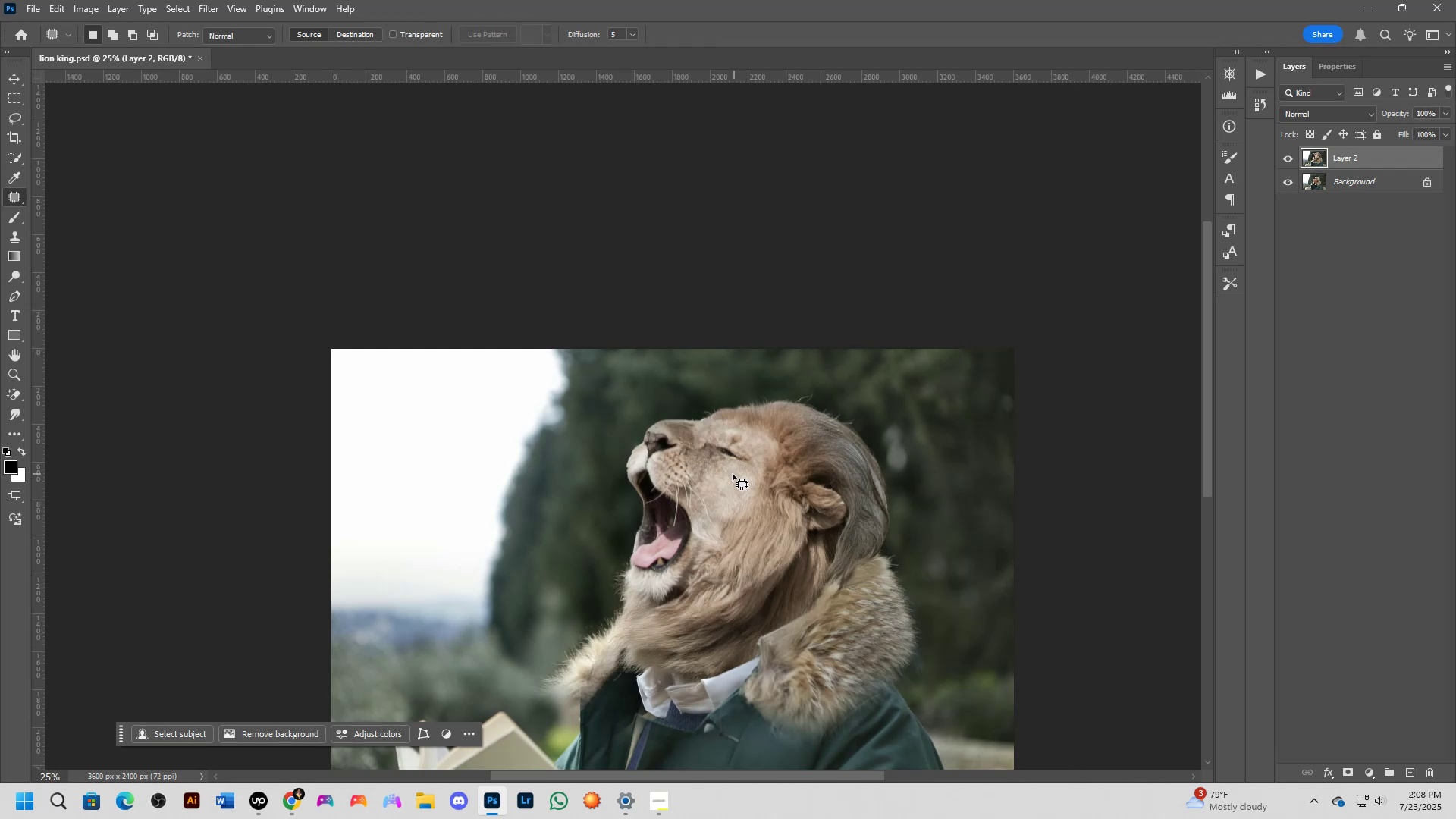 
key(Shift+ShiftLeft)
 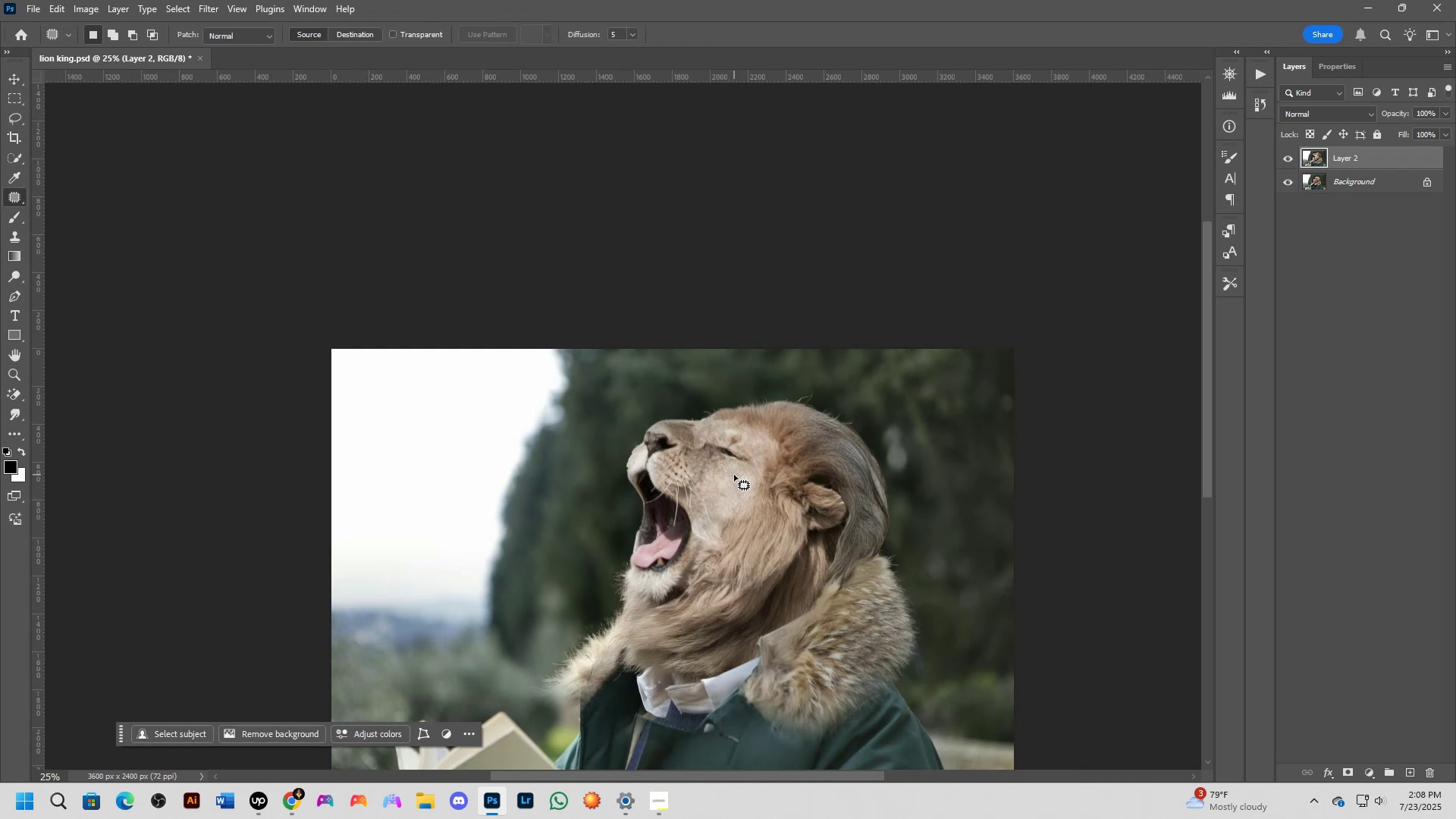 
scroll: coordinate [622, 482], scroll_direction: up, amount: 8.0
 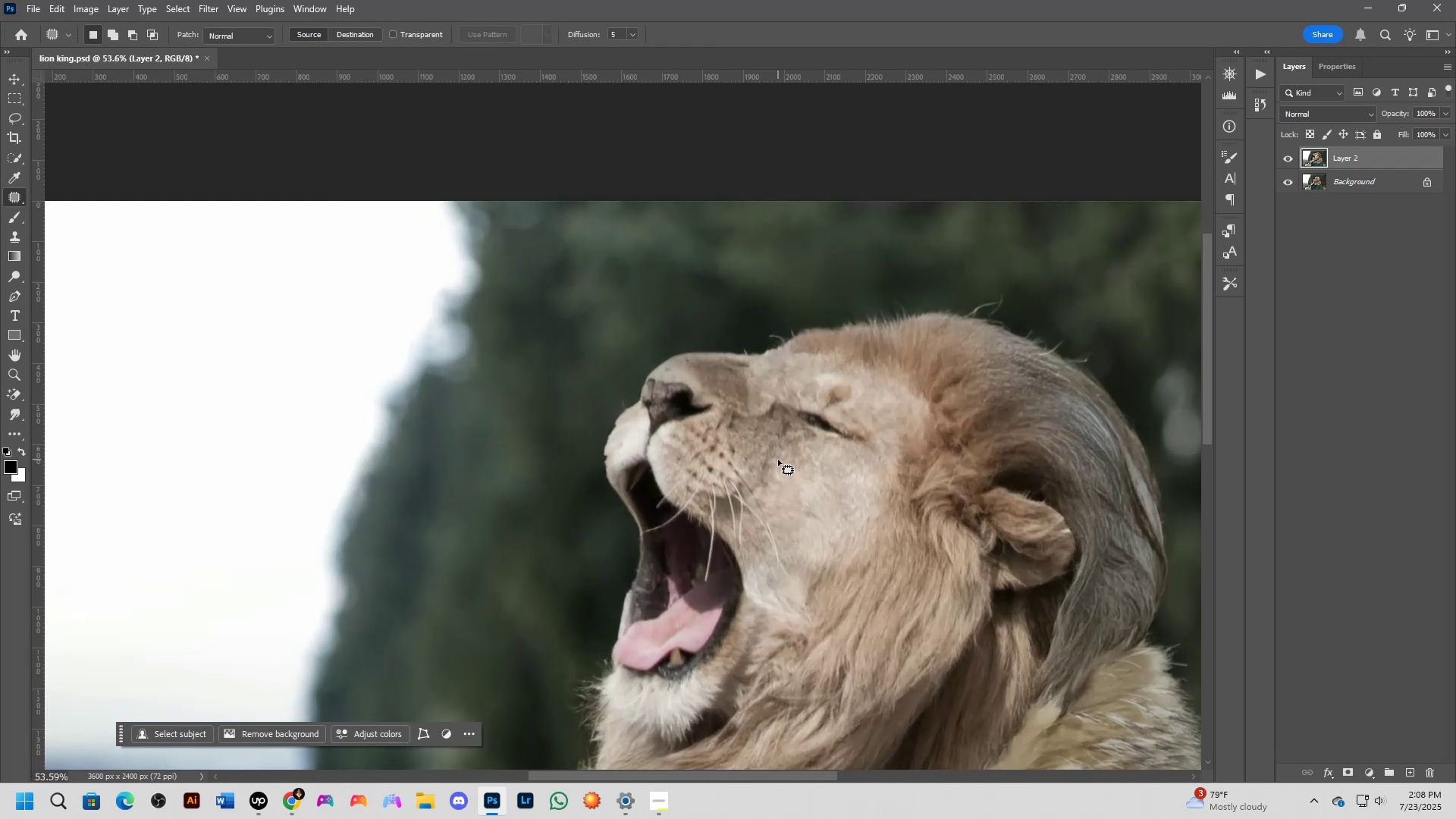 
scroll: coordinate [786, 463], scroll_direction: down, amount: 13.0
 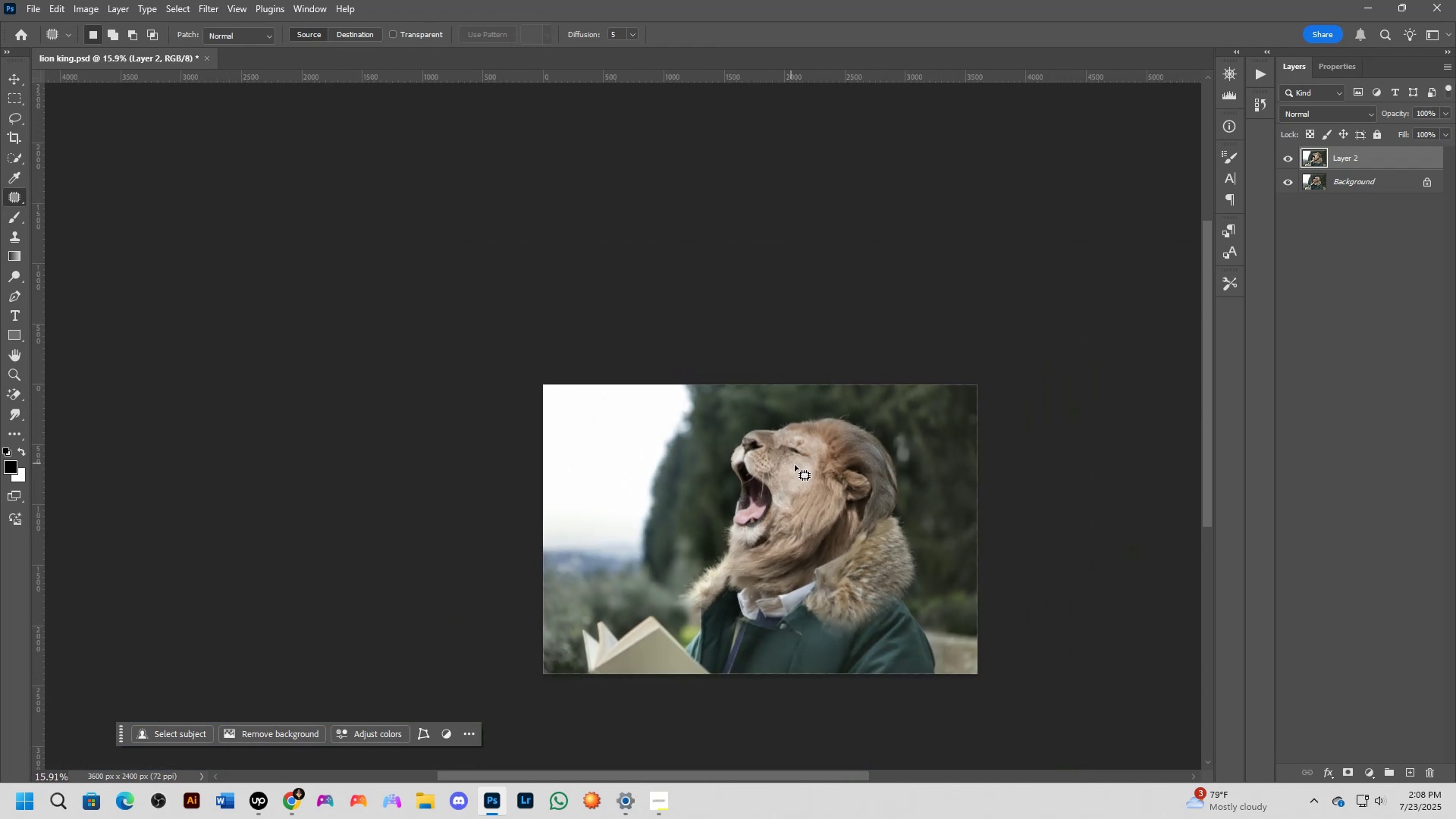 
scroll: coordinate [739, 551], scroll_direction: up, amount: 12.0
 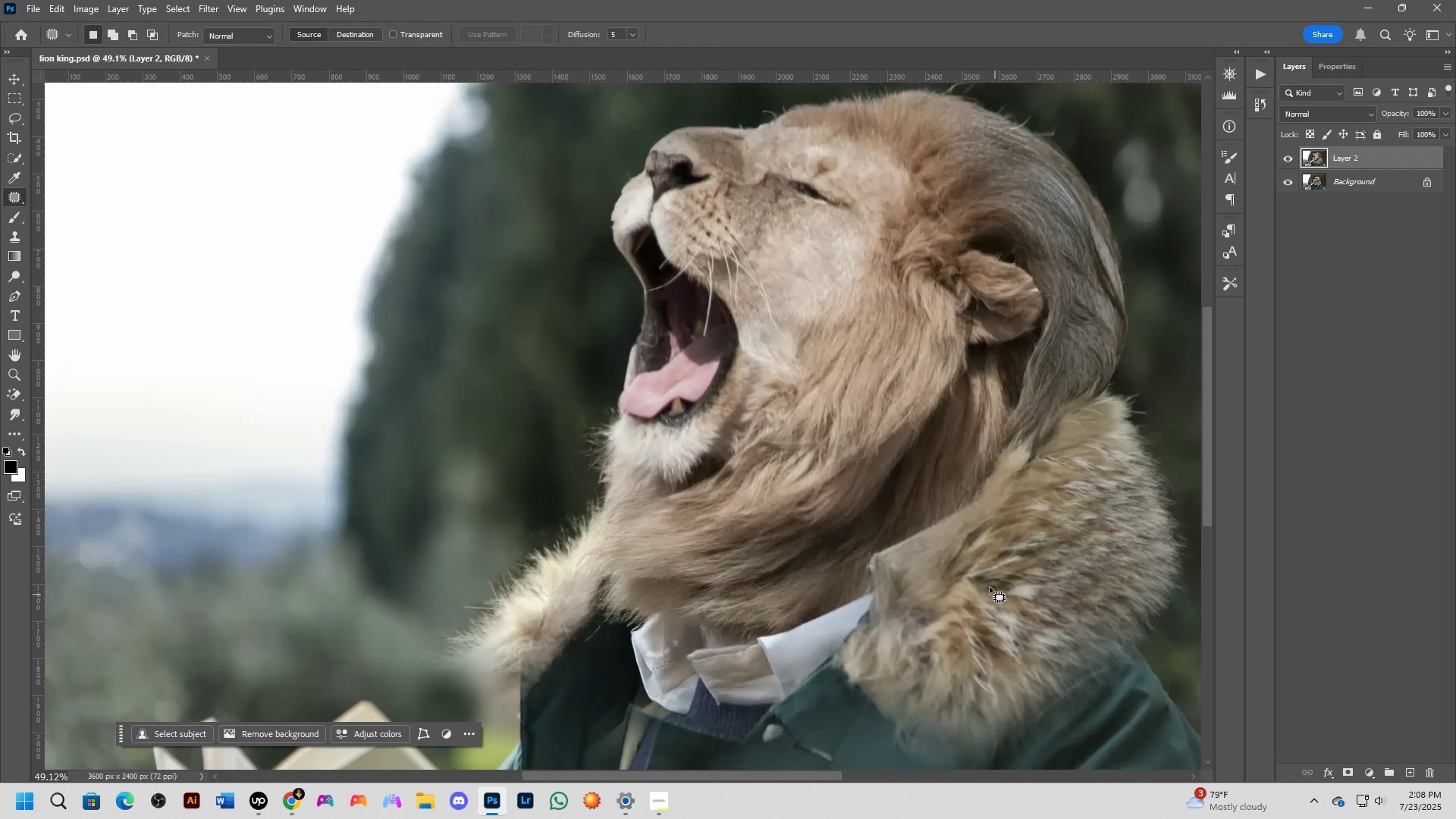 
scroll: coordinate [680, 469], scroll_direction: down, amount: 7.0
 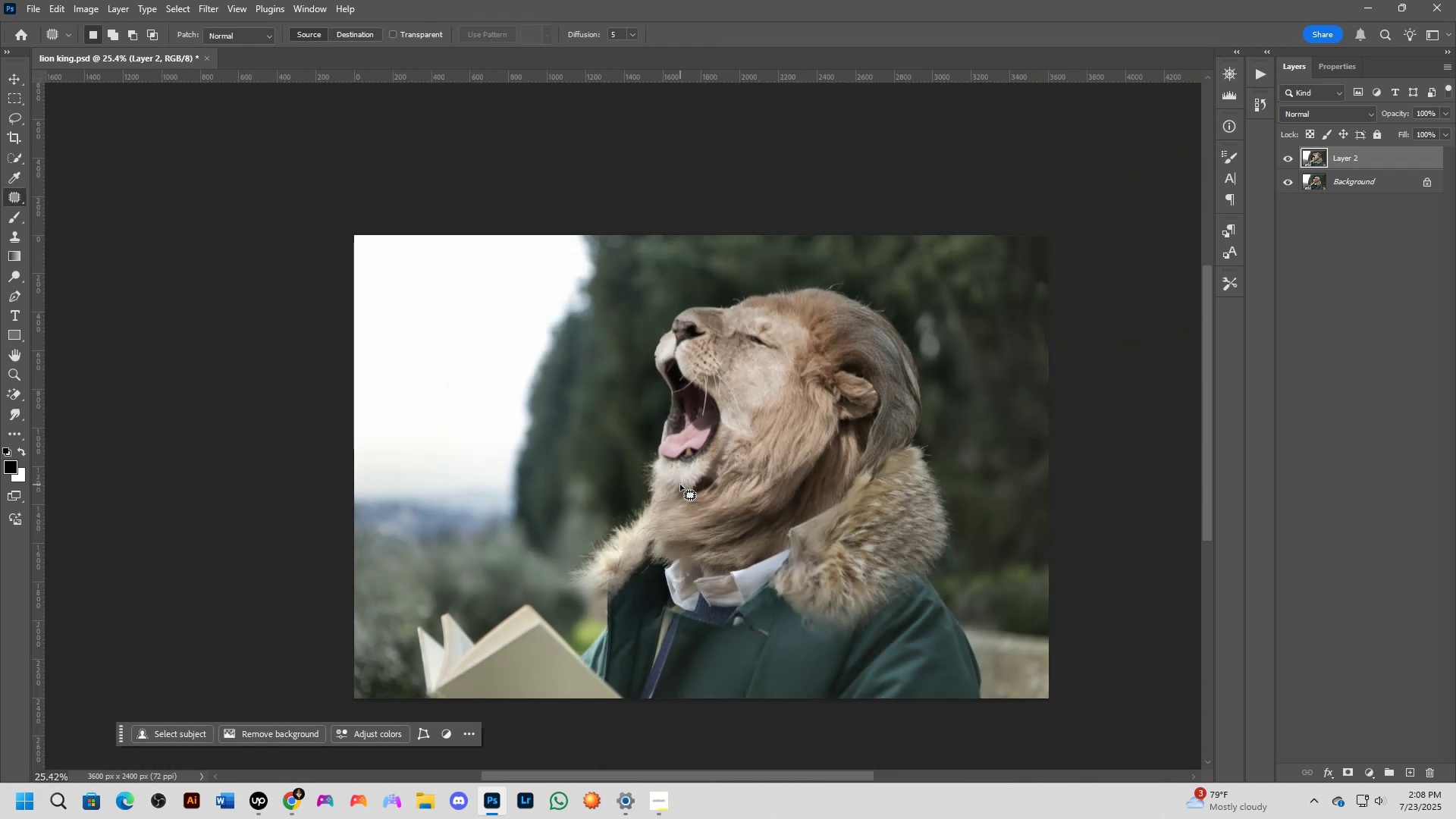 
hold_key(key=Space, duration=1.05)
 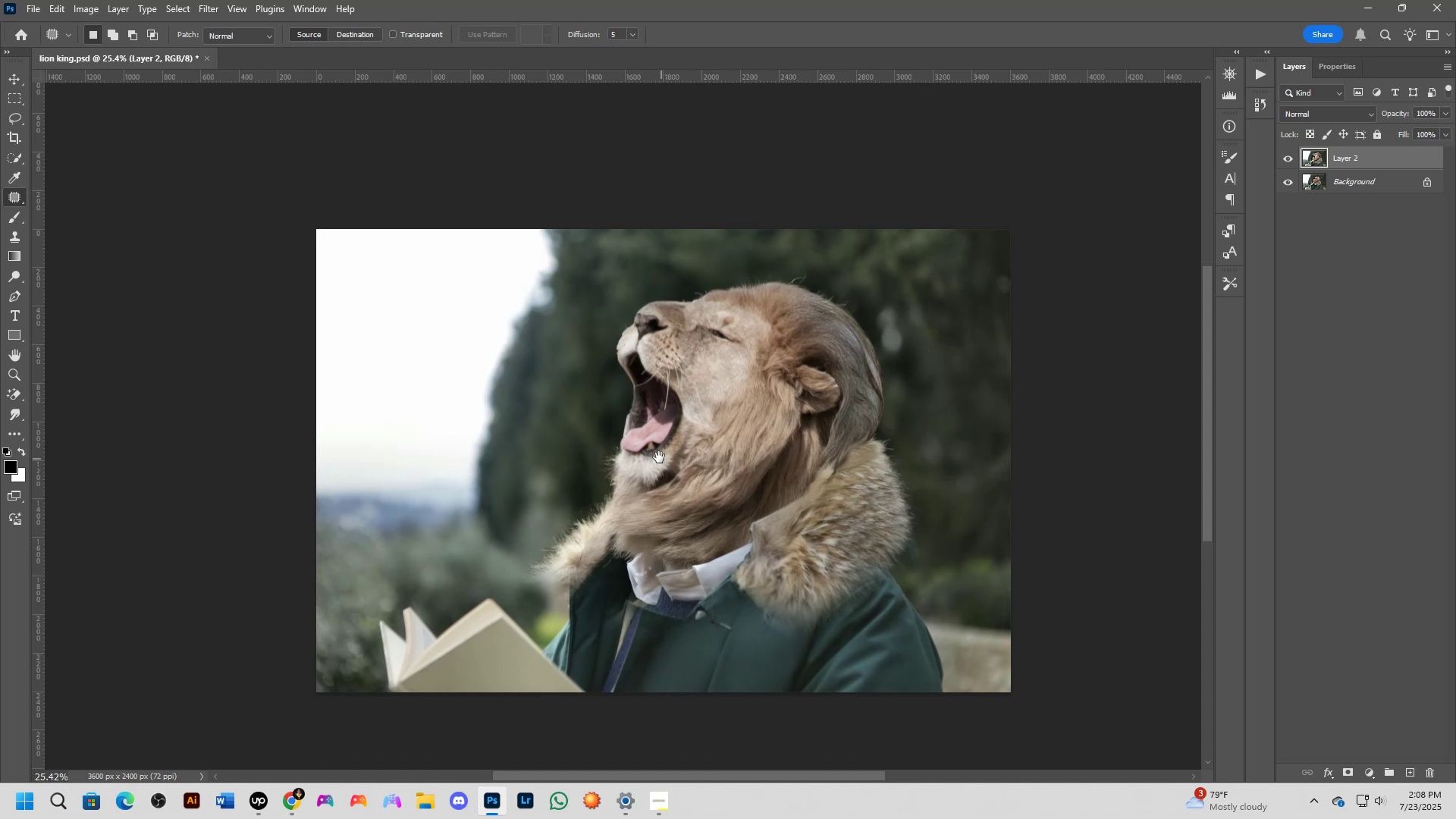 
left_click_drag(start_coordinate=[680, 485], to_coordinate=[647, 485])
 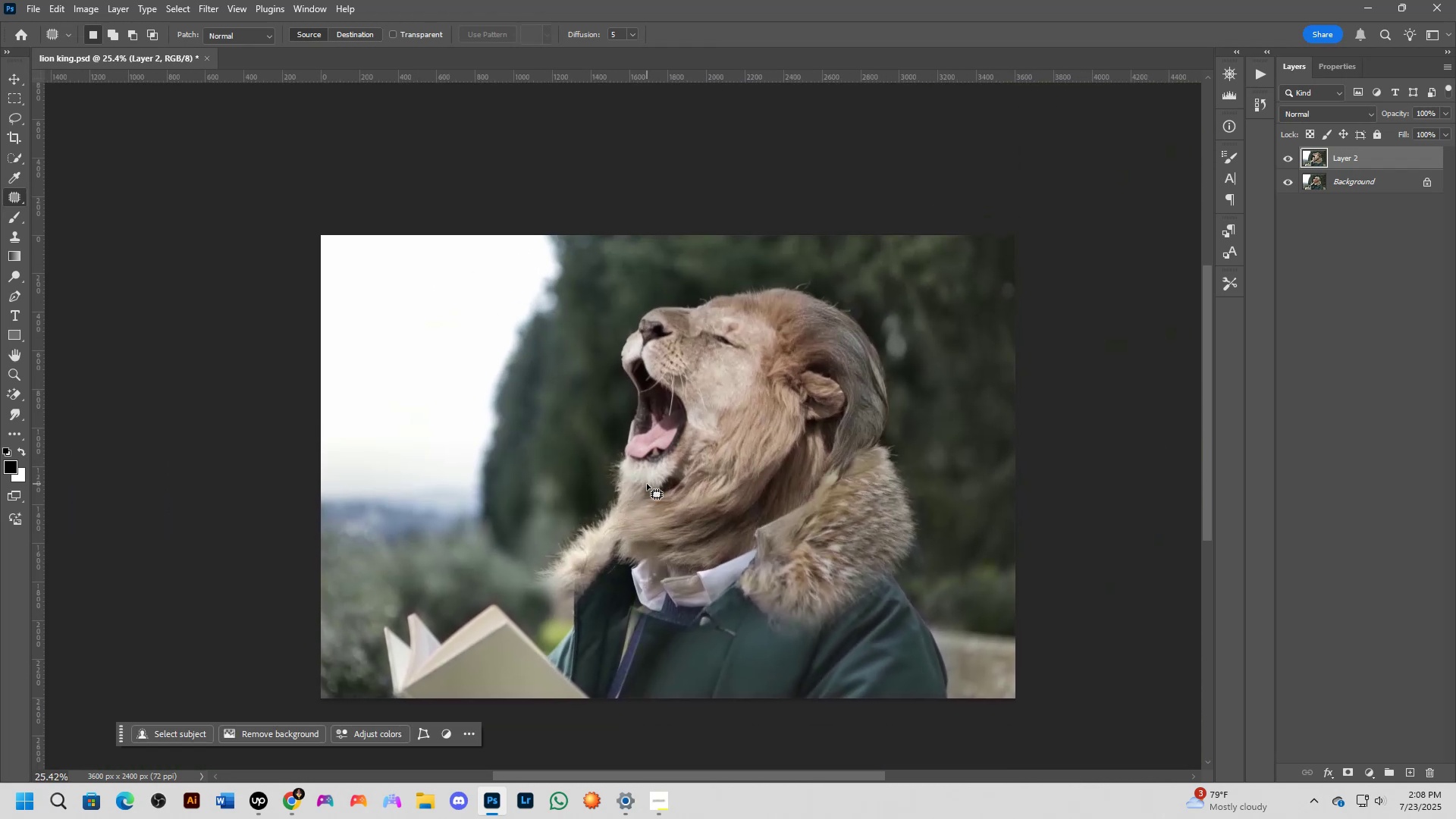 
hold_key(key=Space, duration=0.51)
 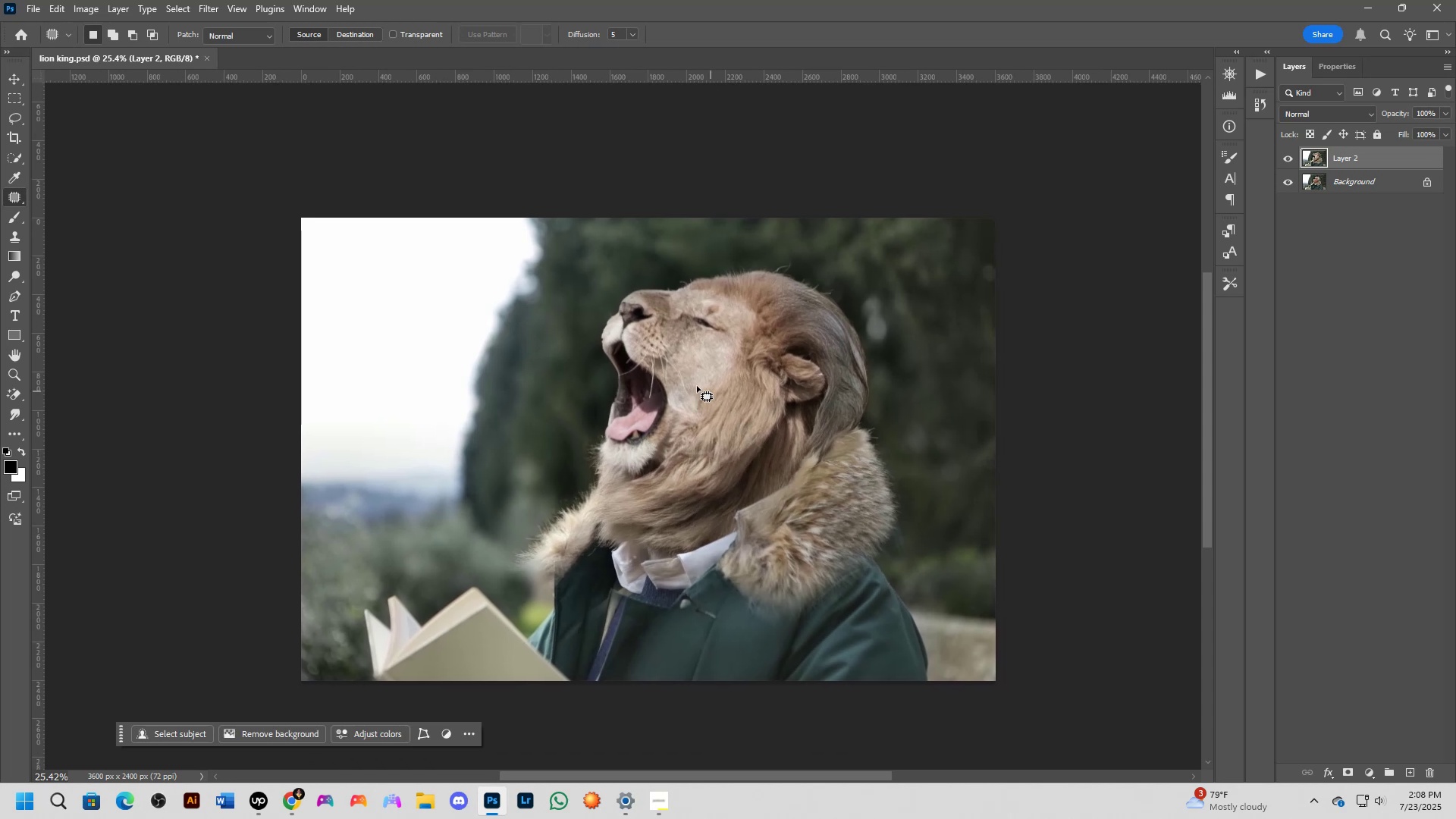 
left_click_drag(start_coordinate=[670, 469], to_coordinate=[650, 452])
 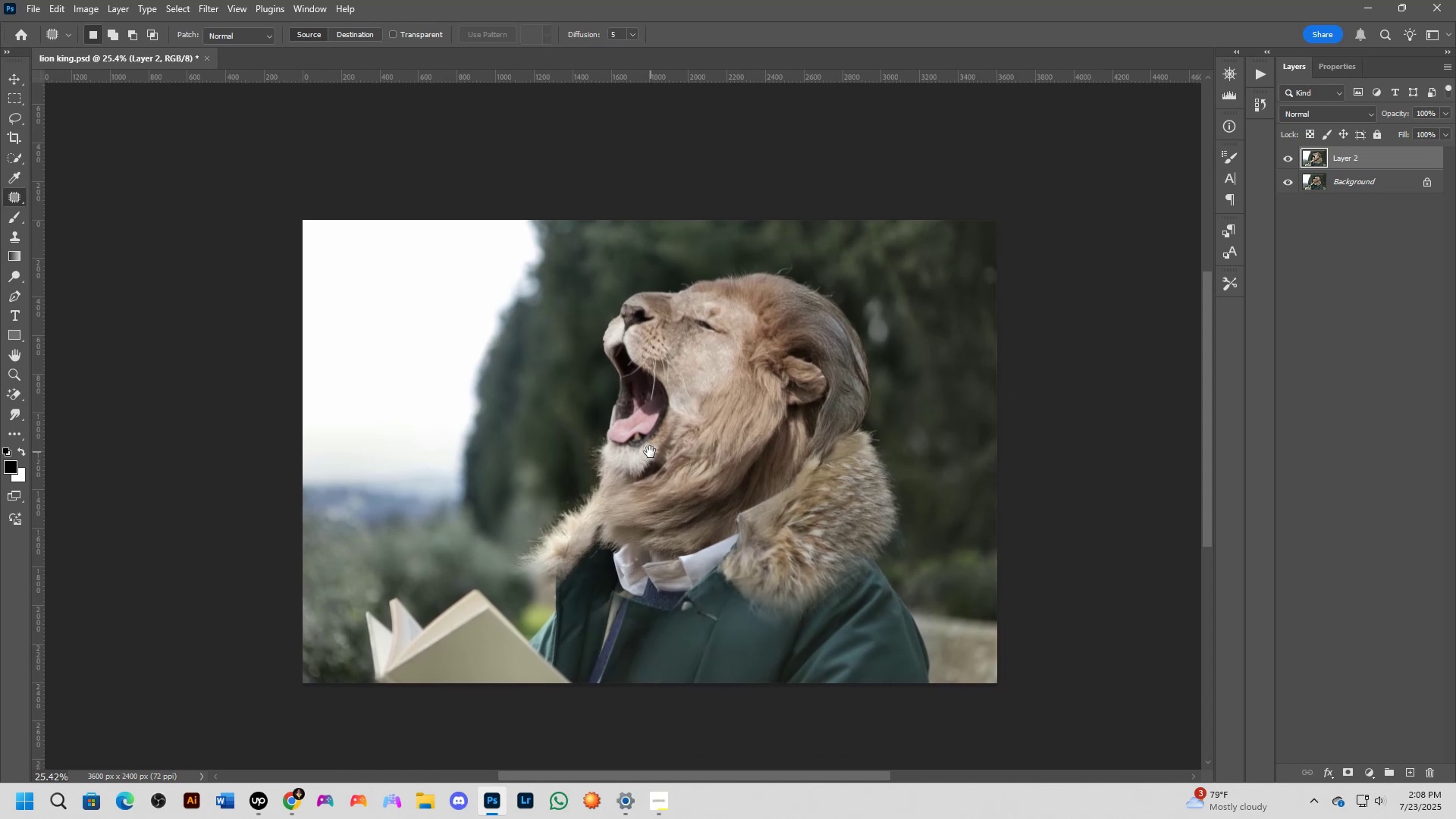 
key(Shift+ShiftLeft)
 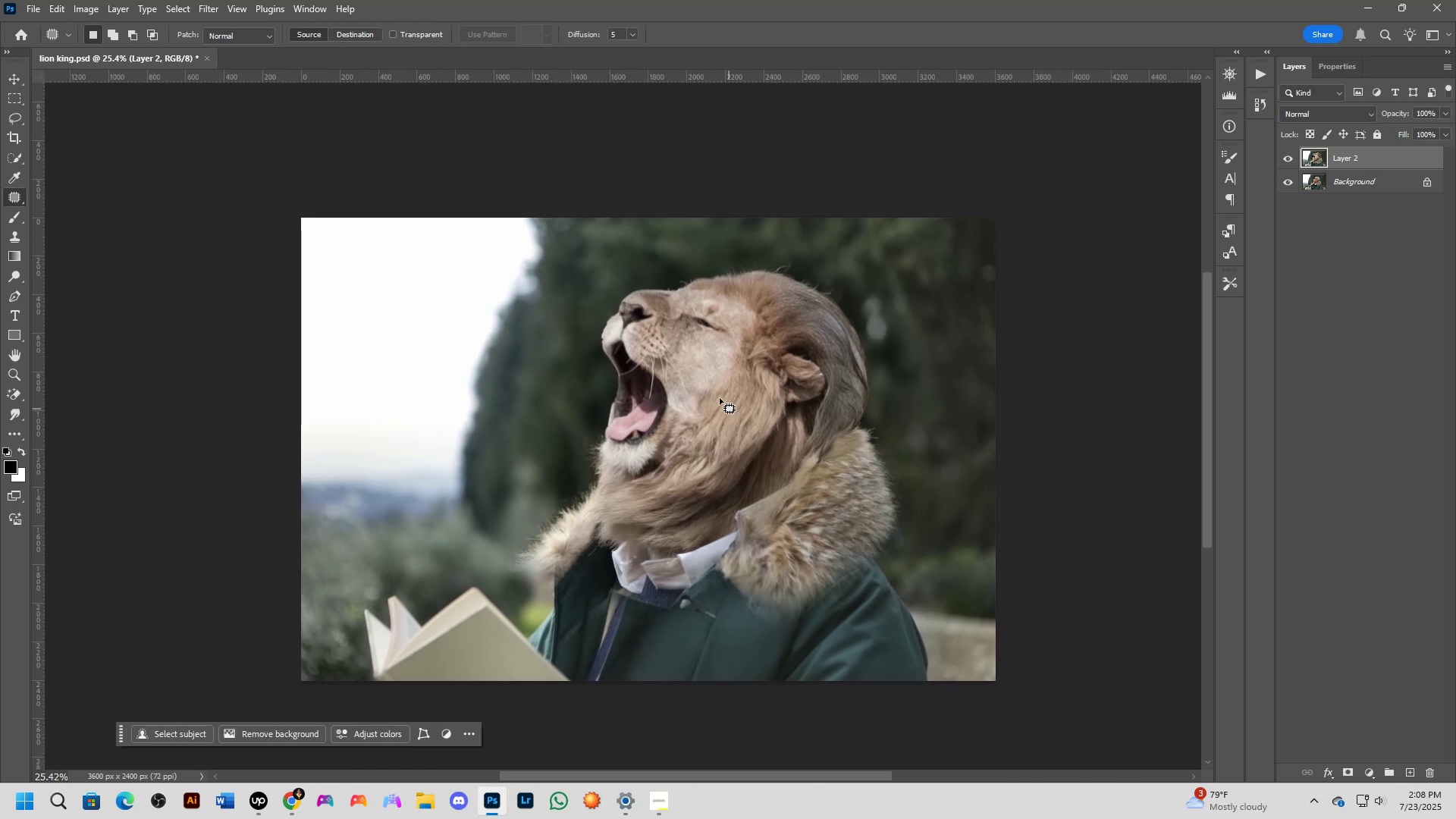 
scroll: coordinate [550, 325], scroll_direction: up, amount: 10.0
 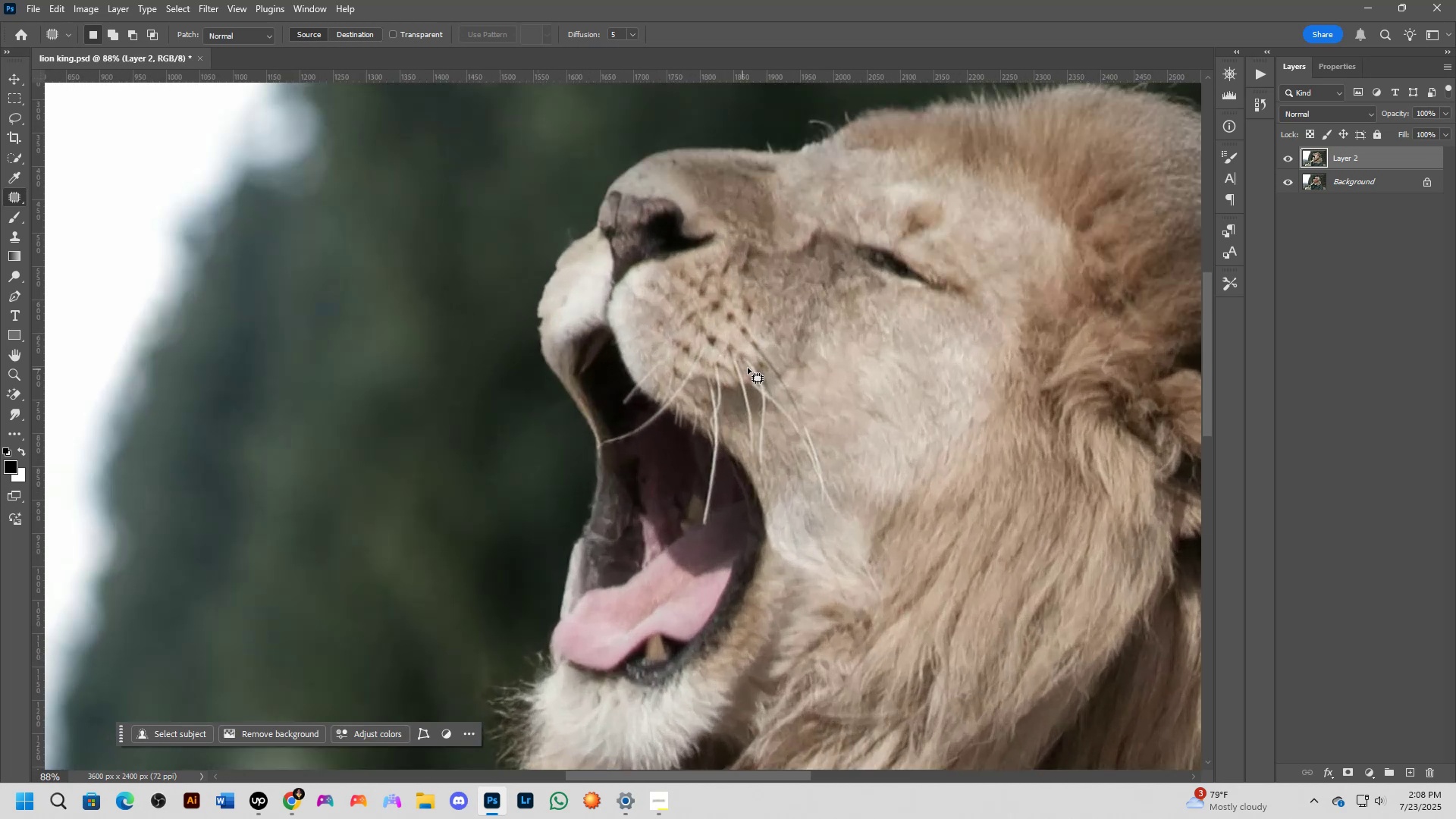 
key(Shift+ShiftLeft)
 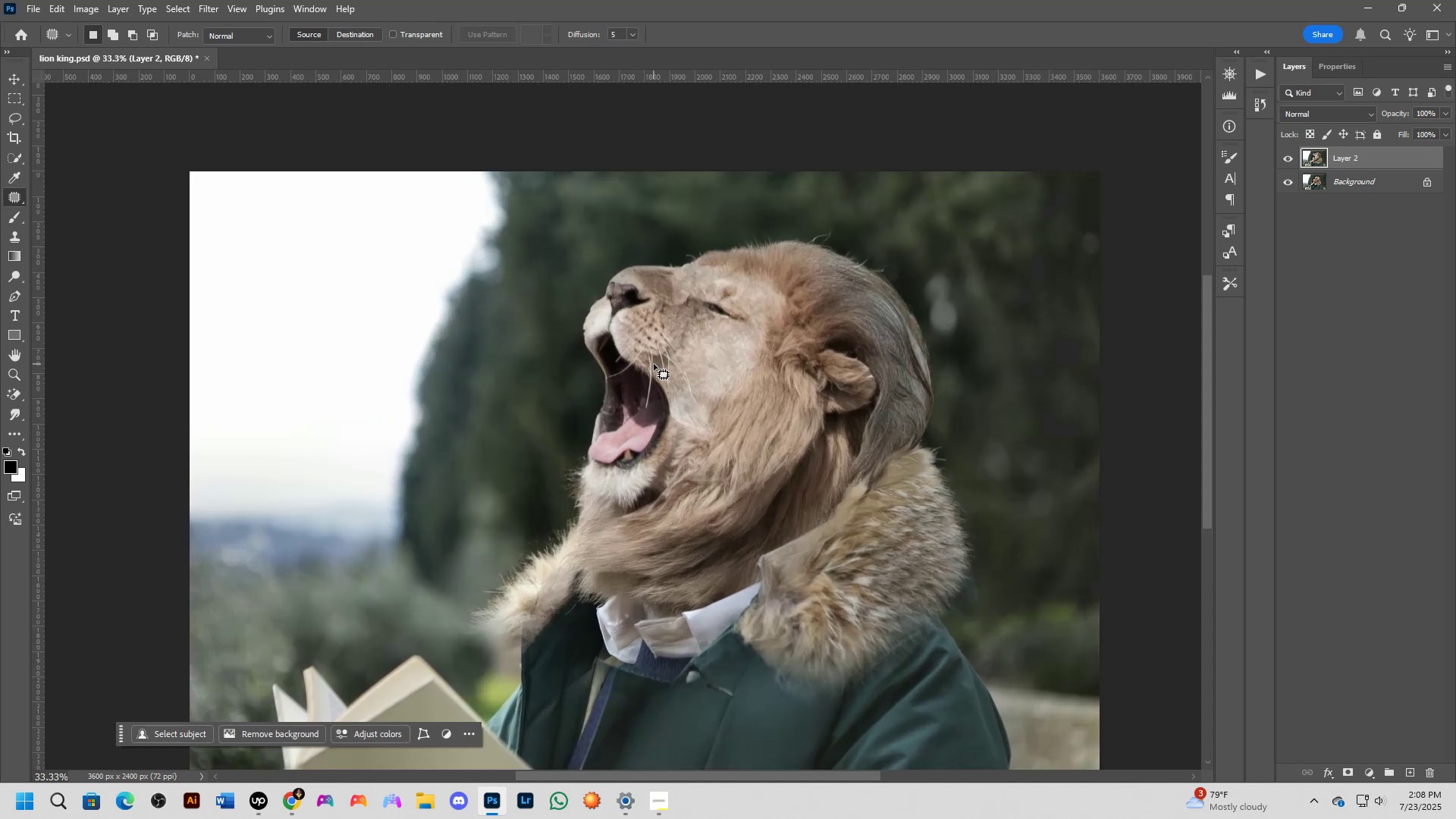 
key(Shift+ShiftLeft)
 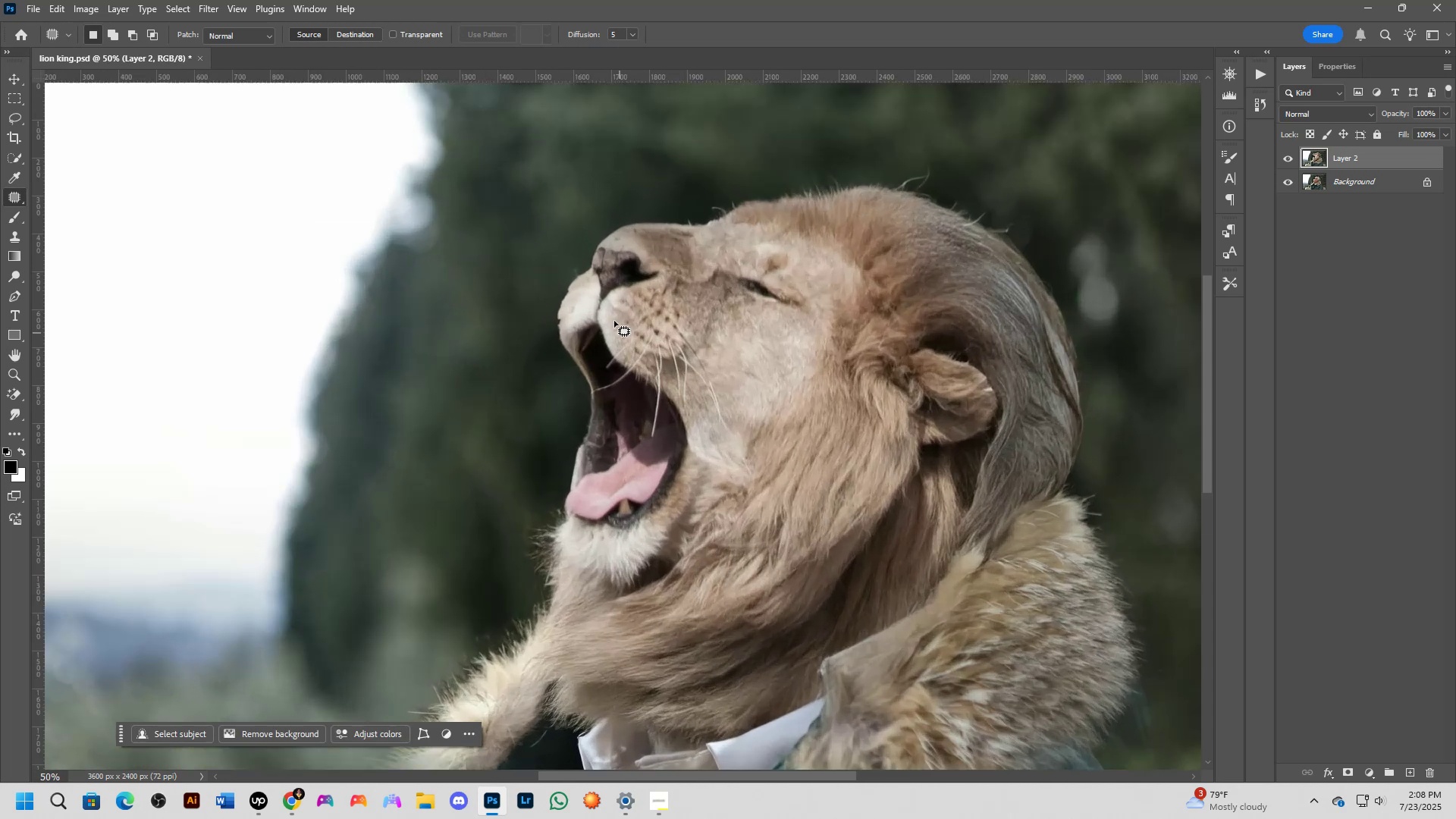 
key(Shift+ShiftLeft)
 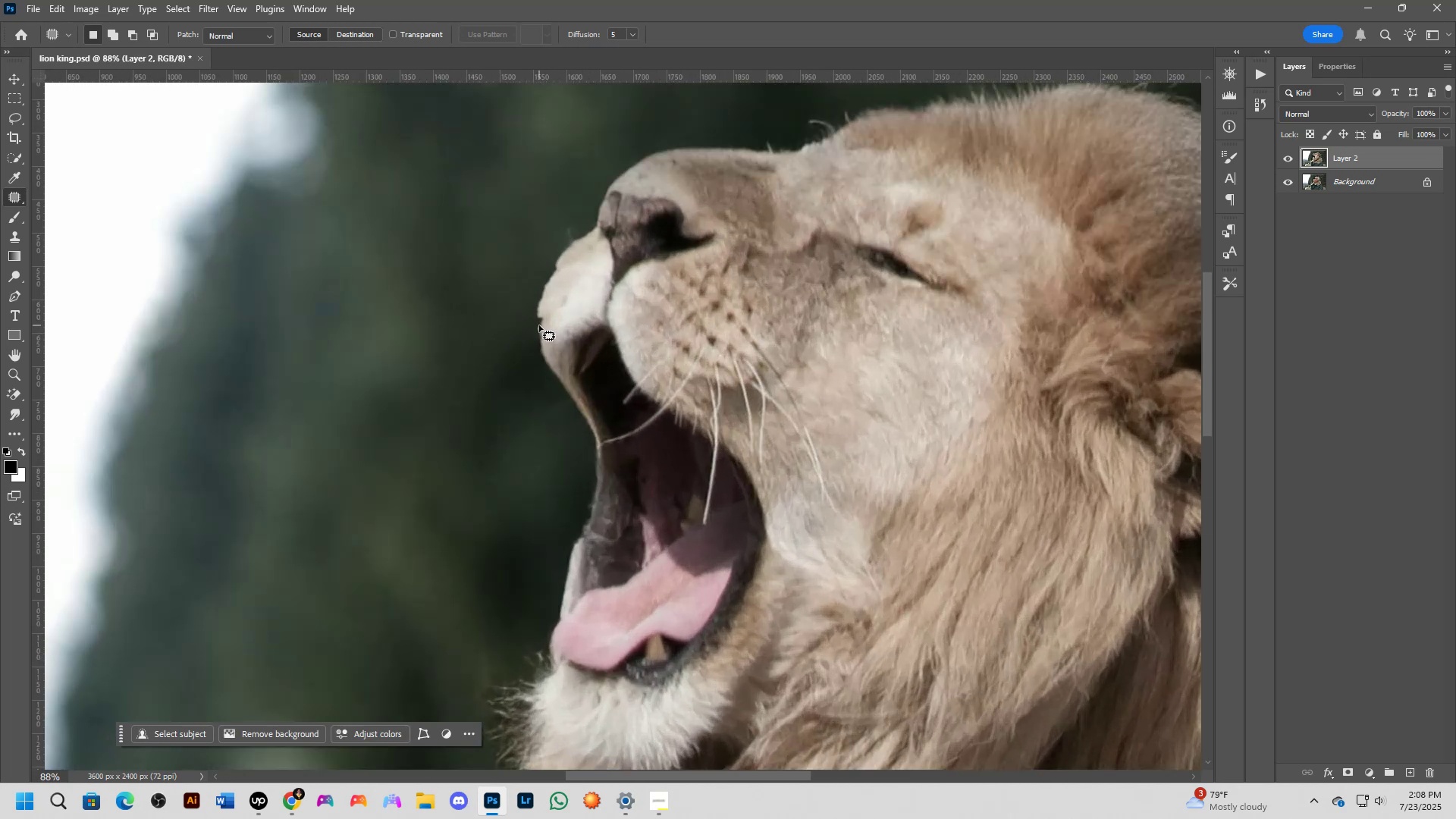 
hold_key(key=Space, duration=0.49)
 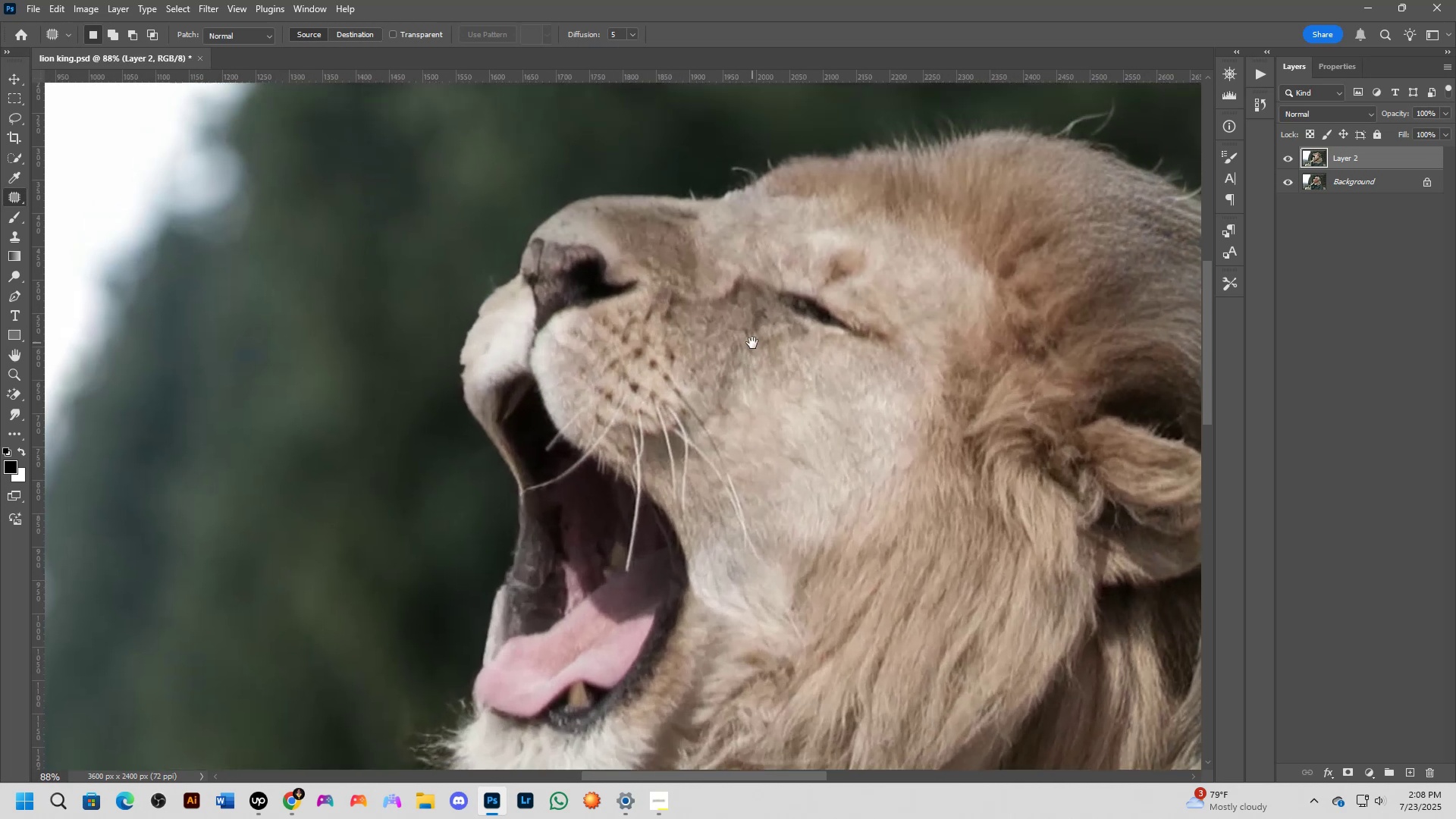 
left_click_drag(start_coordinate=[748, 367], to_coordinate=[676, 376])
 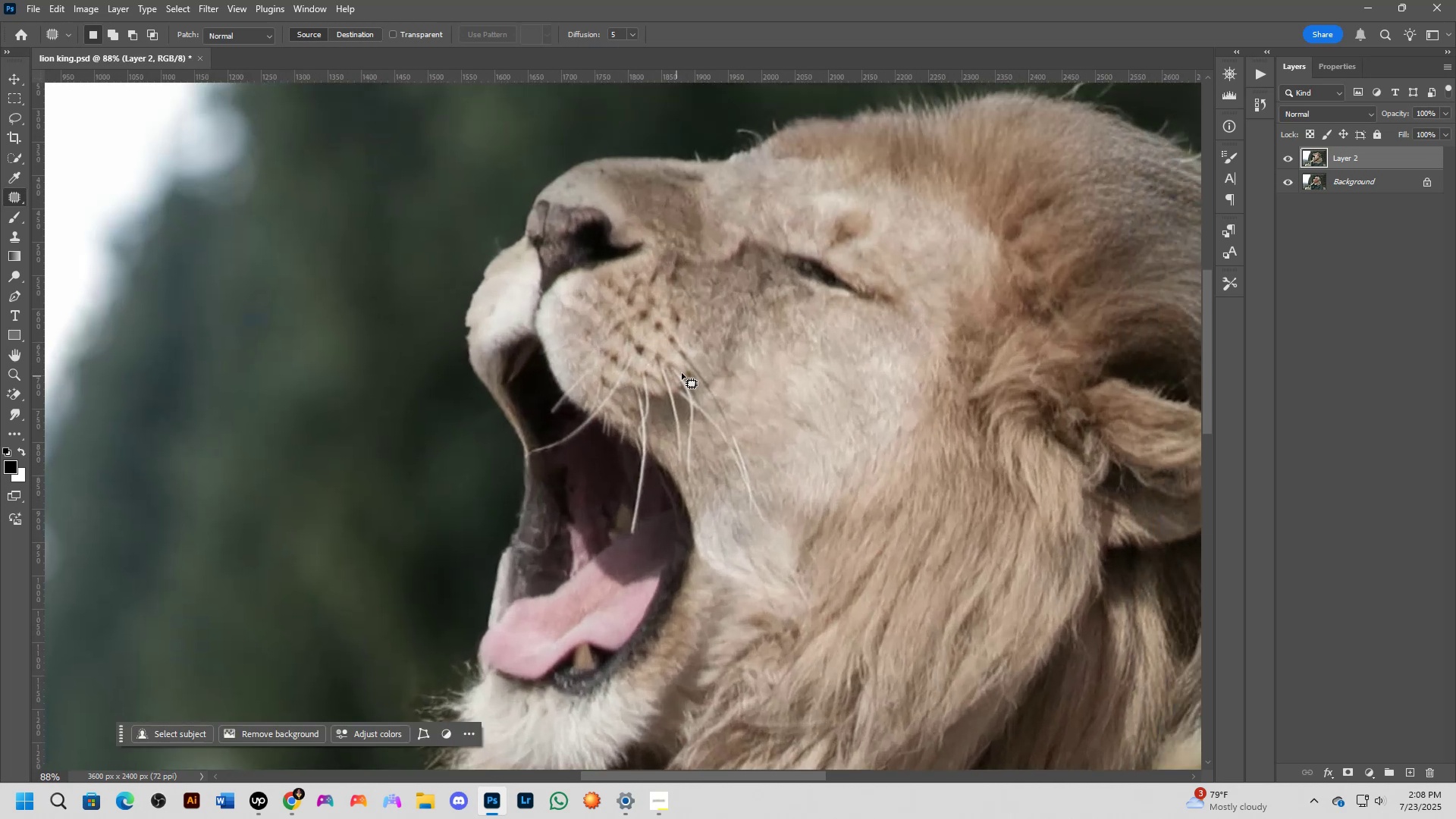 
hold_key(key=Space, duration=0.47)
 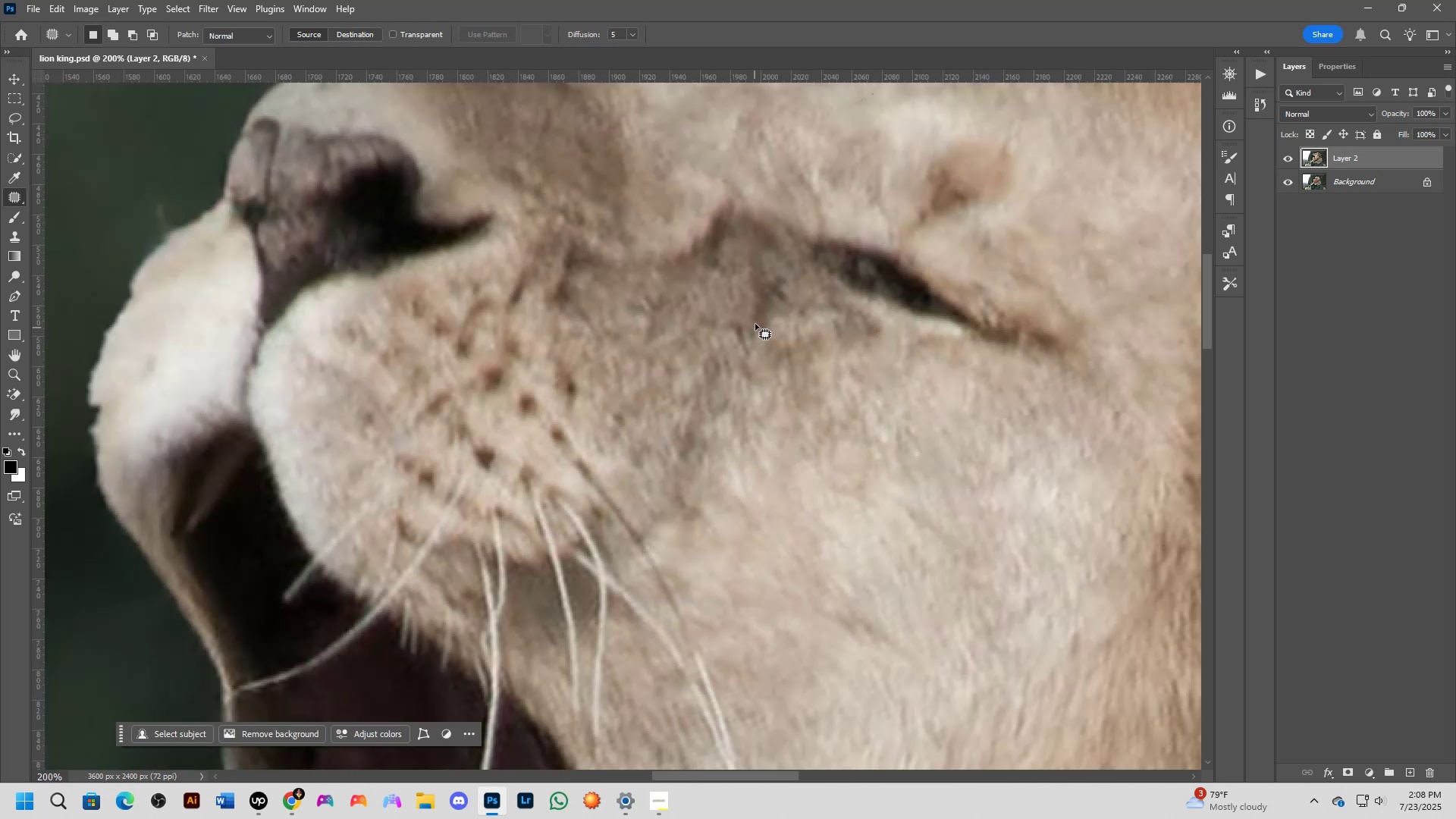 
left_click_drag(start_coordinate=[758, 305], to_coordinate=[752, 343])
 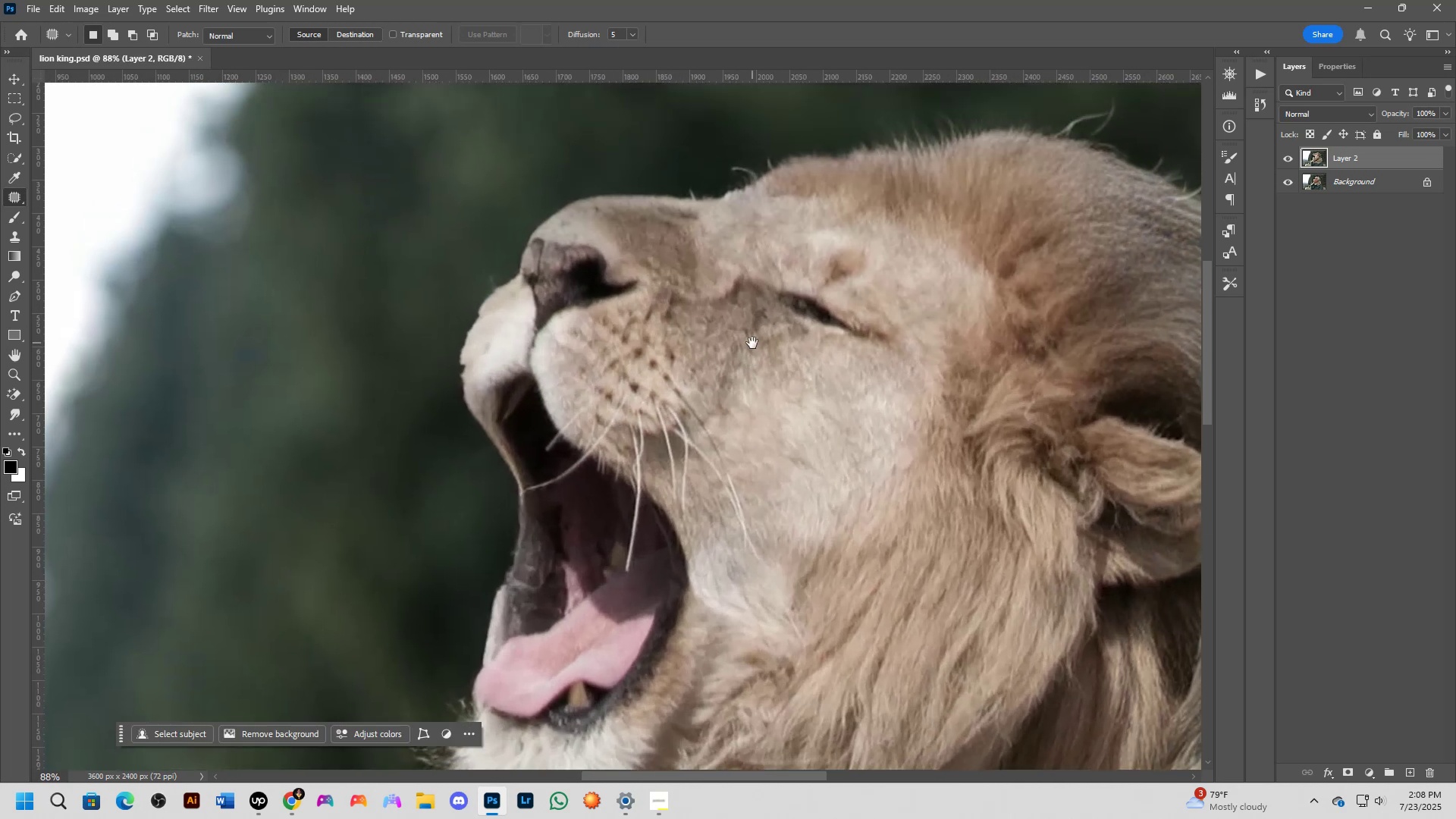 
key(Shift+ShiftLeft)
 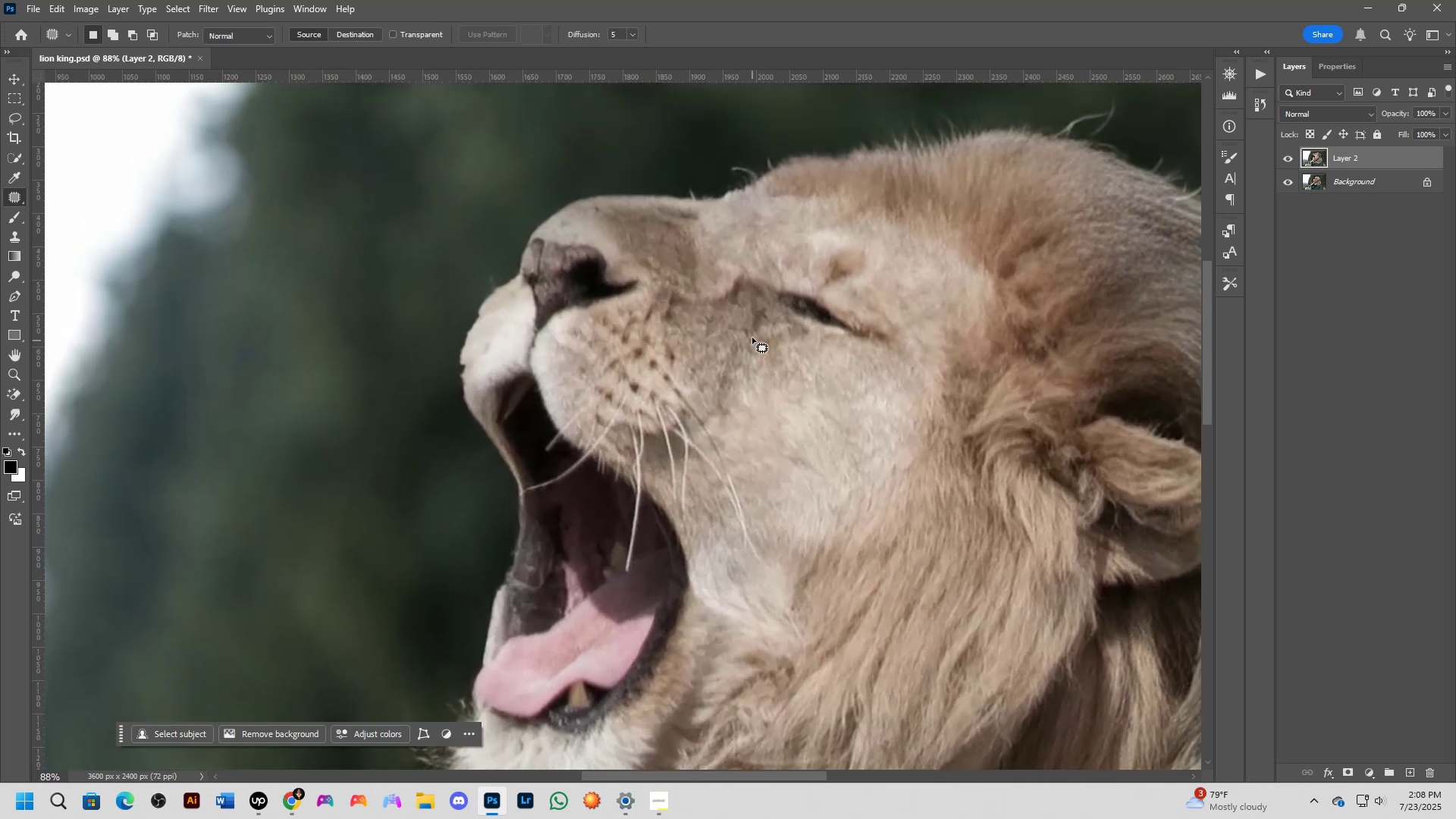 
scroll: coordinate [752, 332], scroll_direction: up, amount: 2.0
 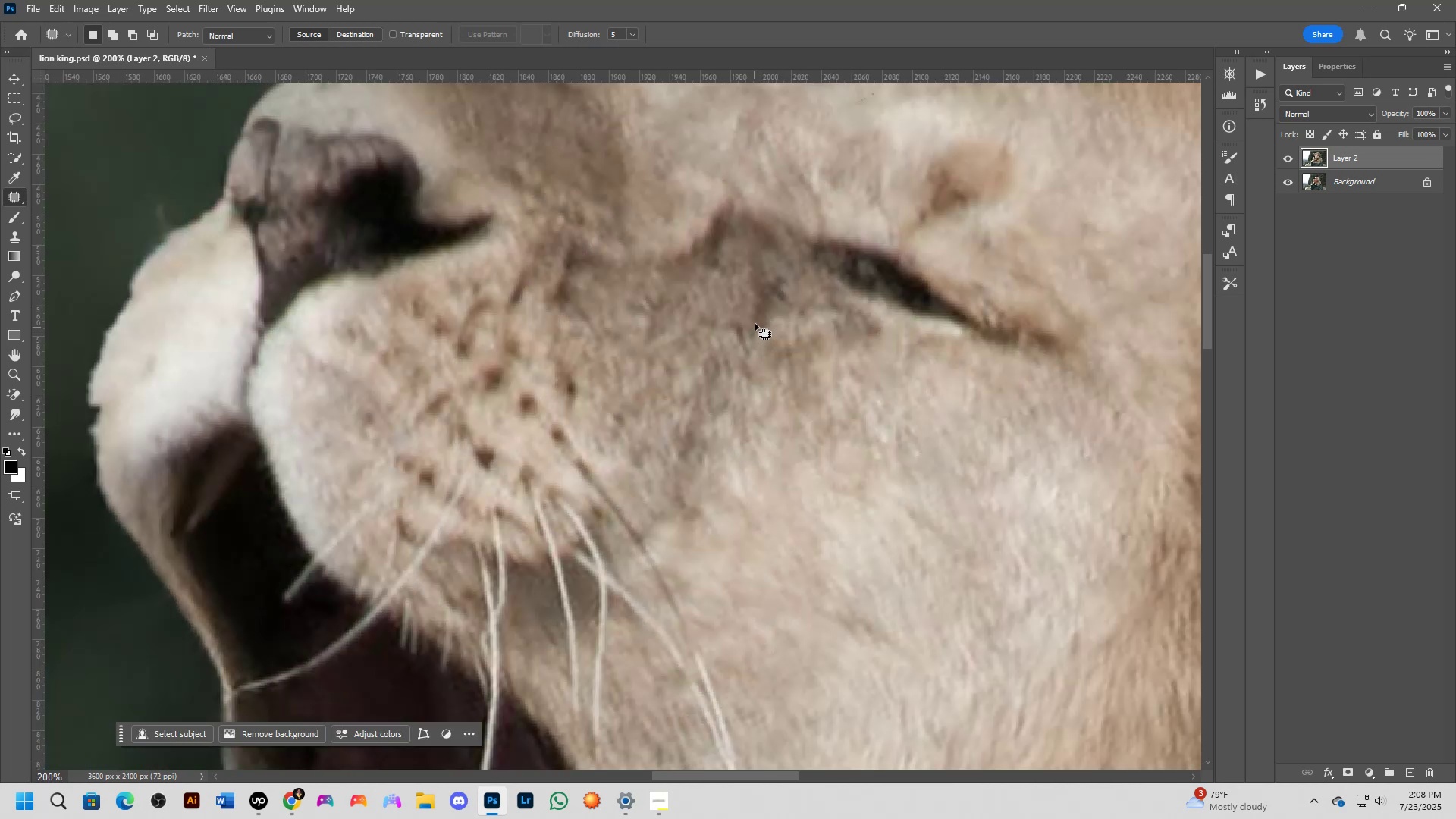 
key(Shift+ShiftLeft)
 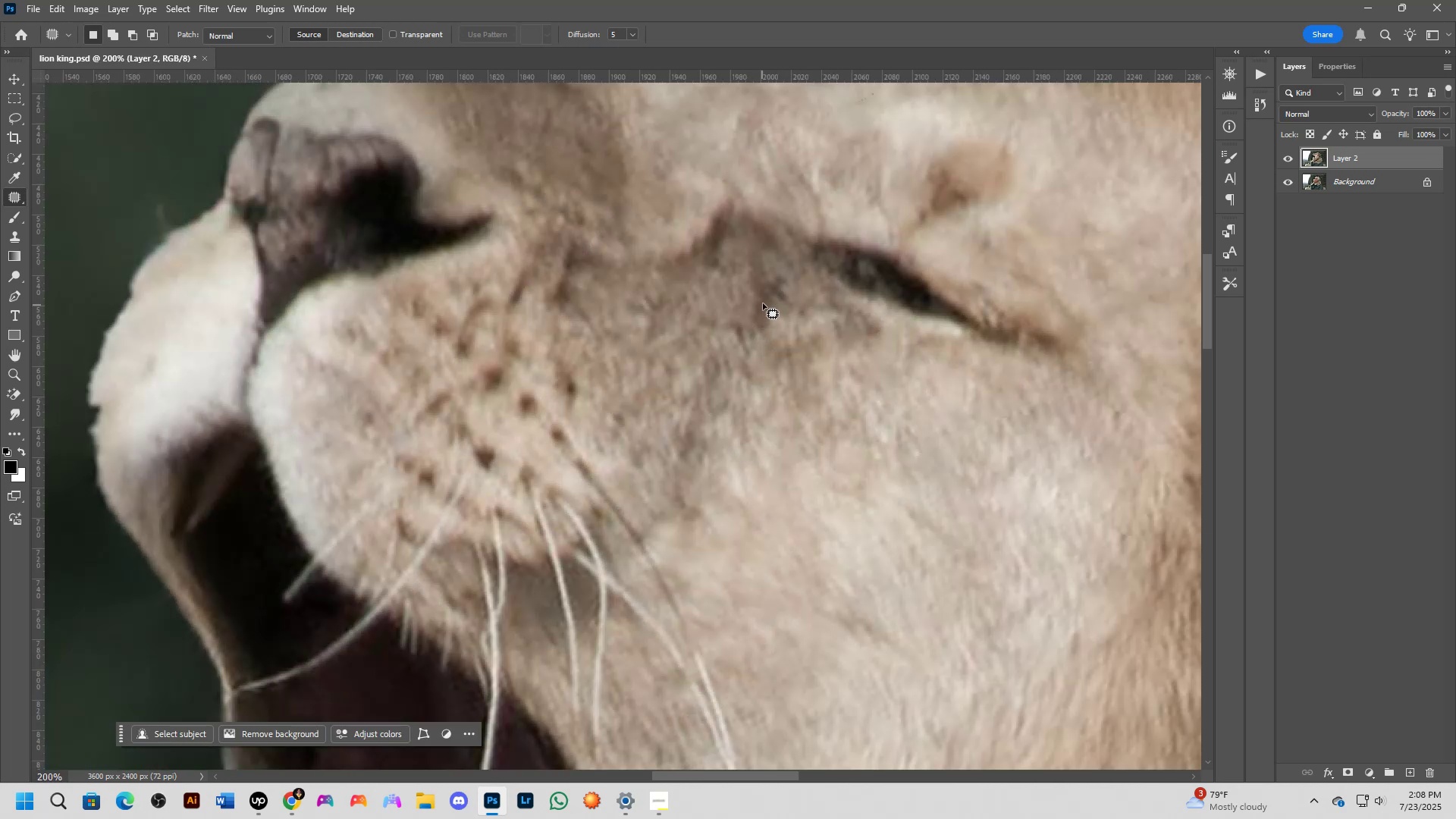 
scroll: coordinate [762, 303], scroll_direction: down, amount: 1.0
 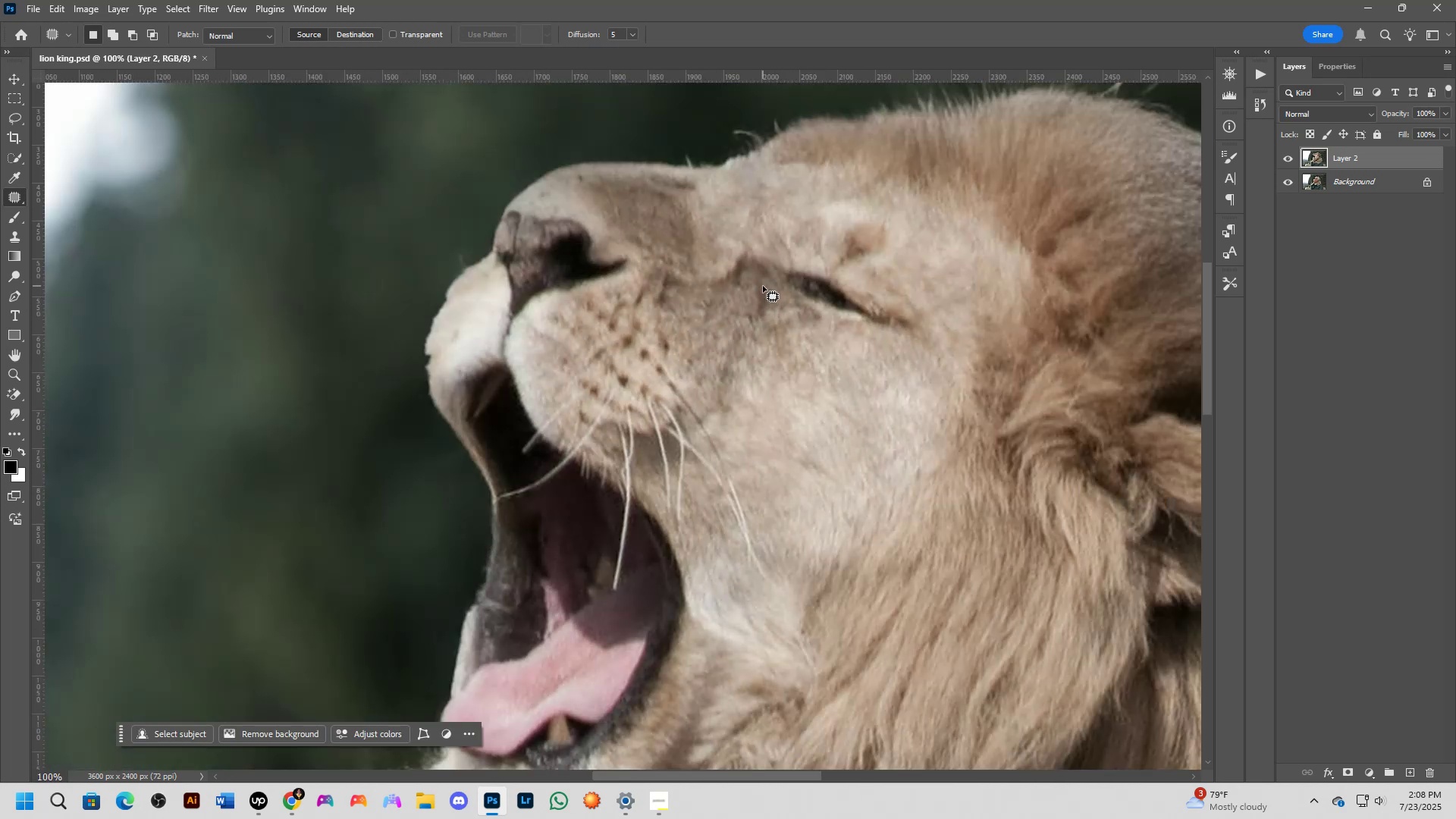 
left_click_drag(start_coordinate=[761, 281], to_coordinate=[777, 282])
 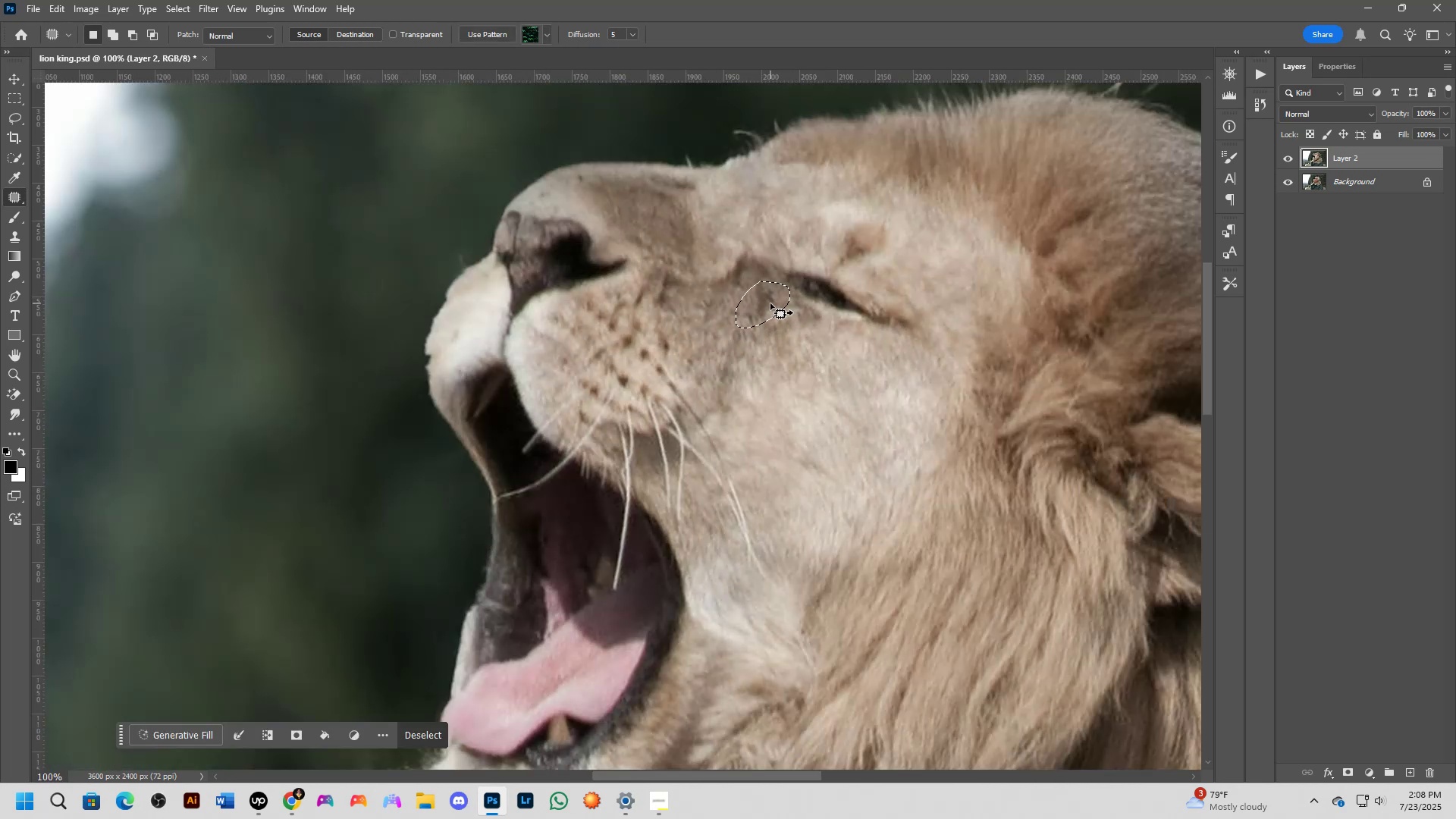 
left_click_drag(start_coordinate=[768, 304], to_coordinate=[801, 339])
 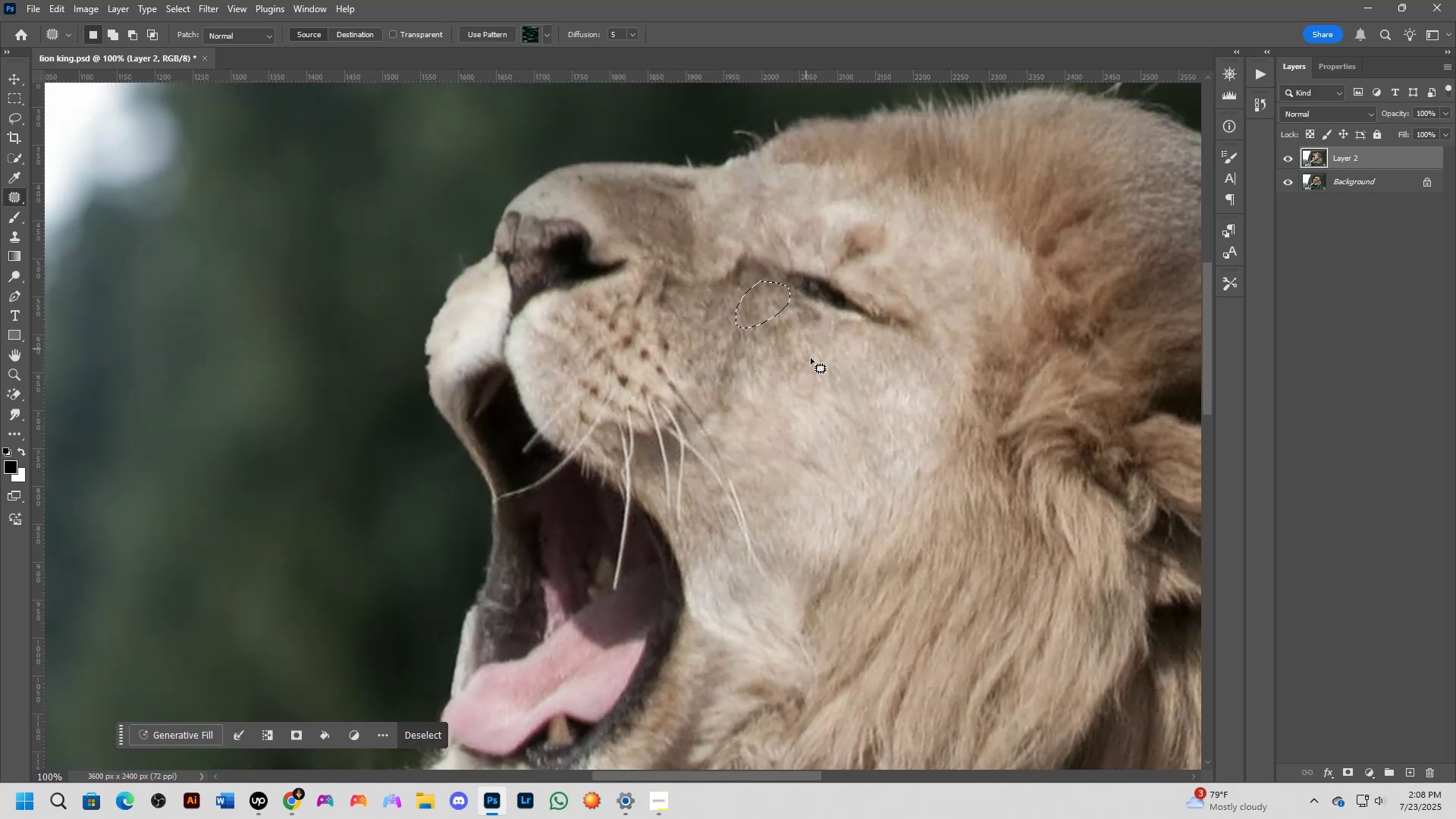 
left_click([814, 361])
 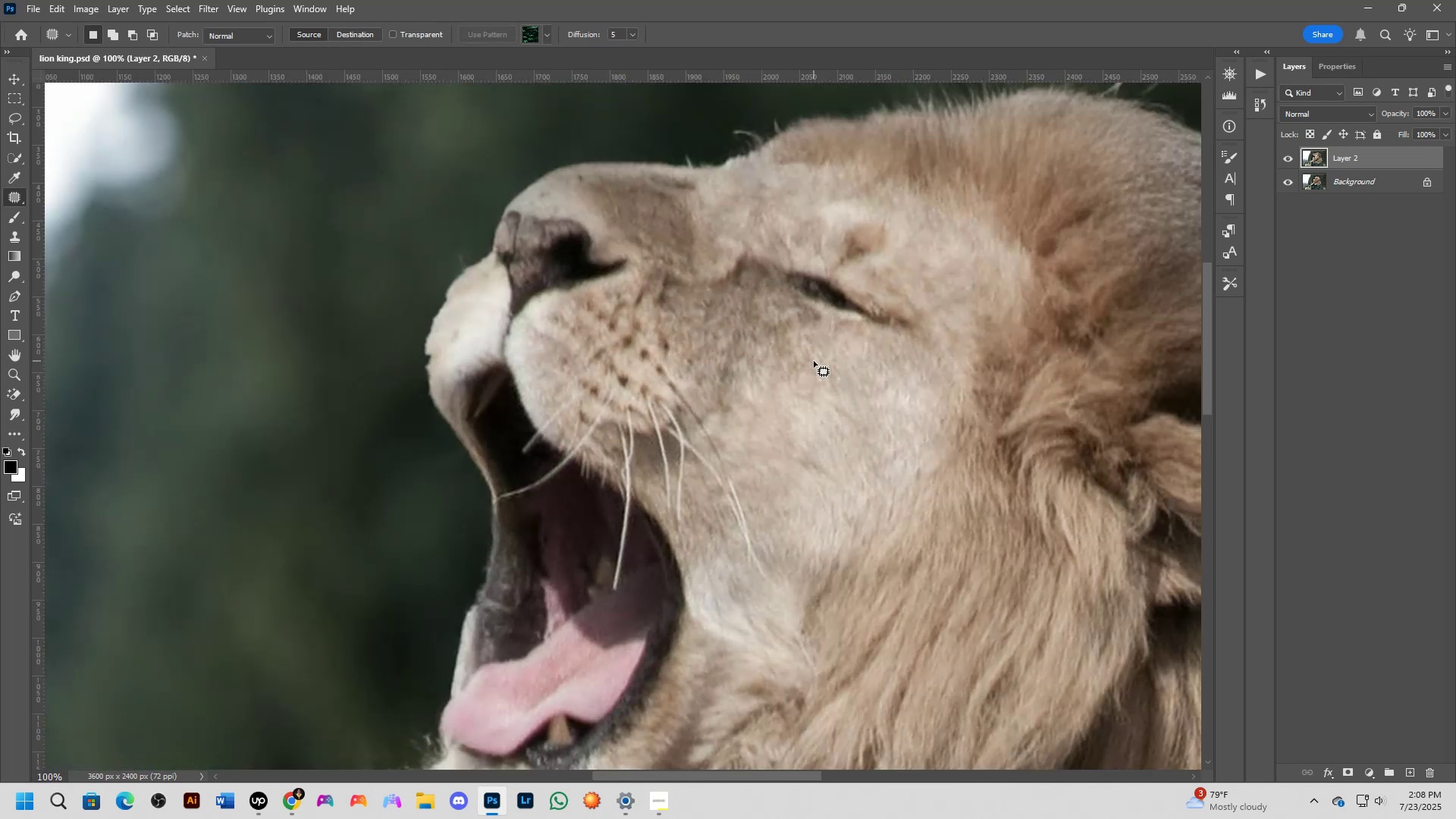 
scroll: coordinate [799, 353], scroll_direction: down, amount: 7.0
 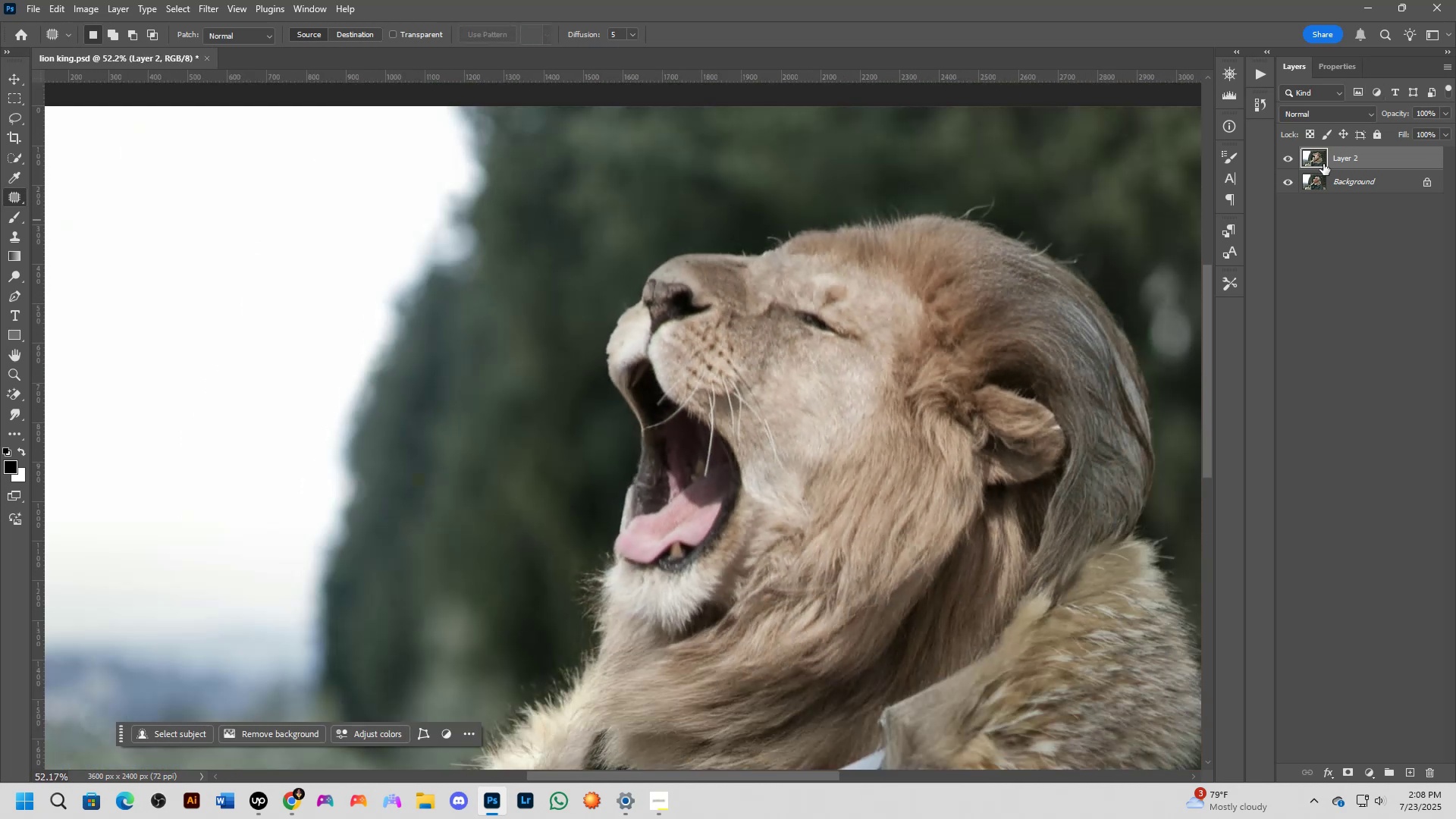 
left_click([1285, 155])
 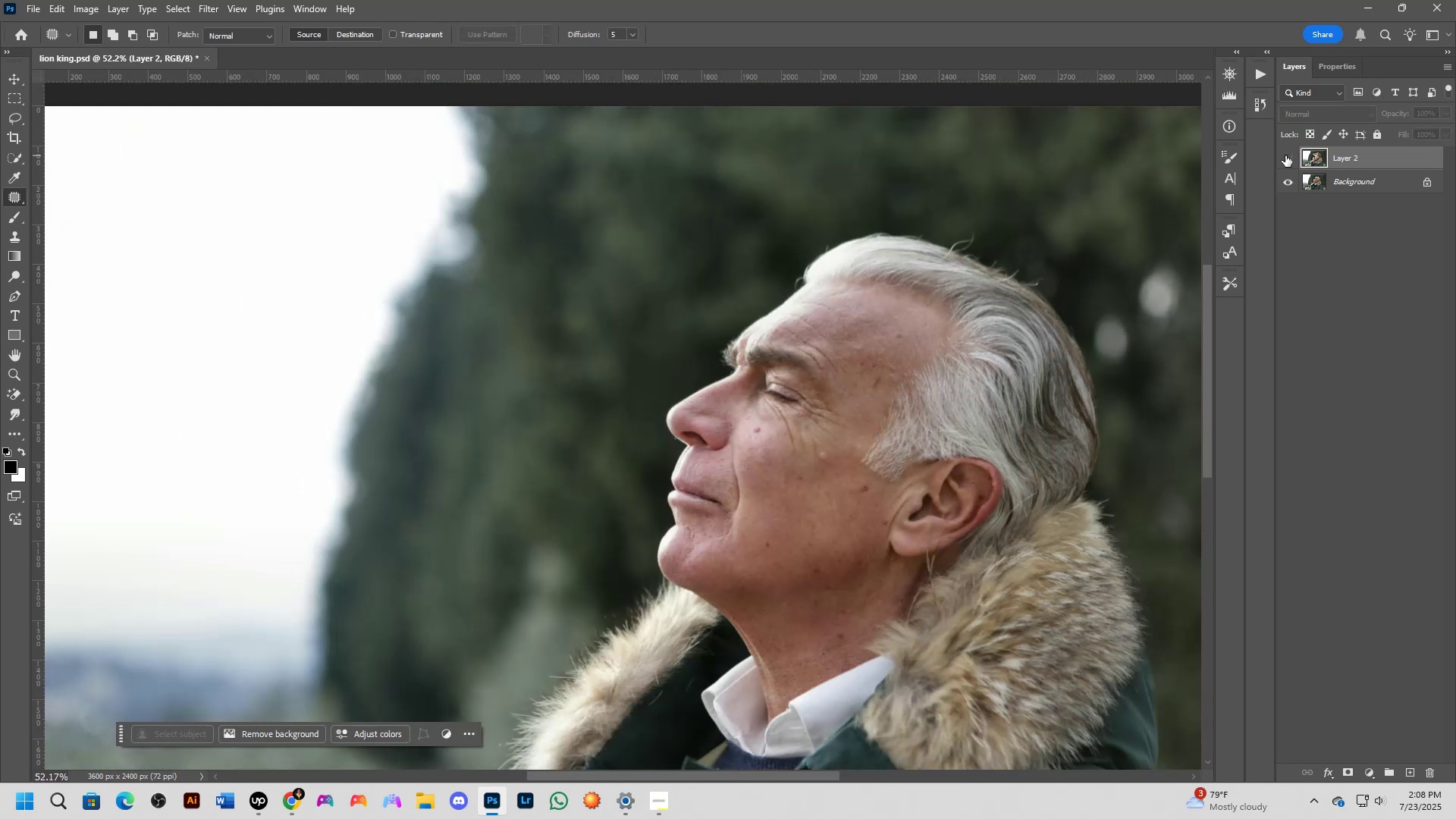 
left_click([1285, 155])
 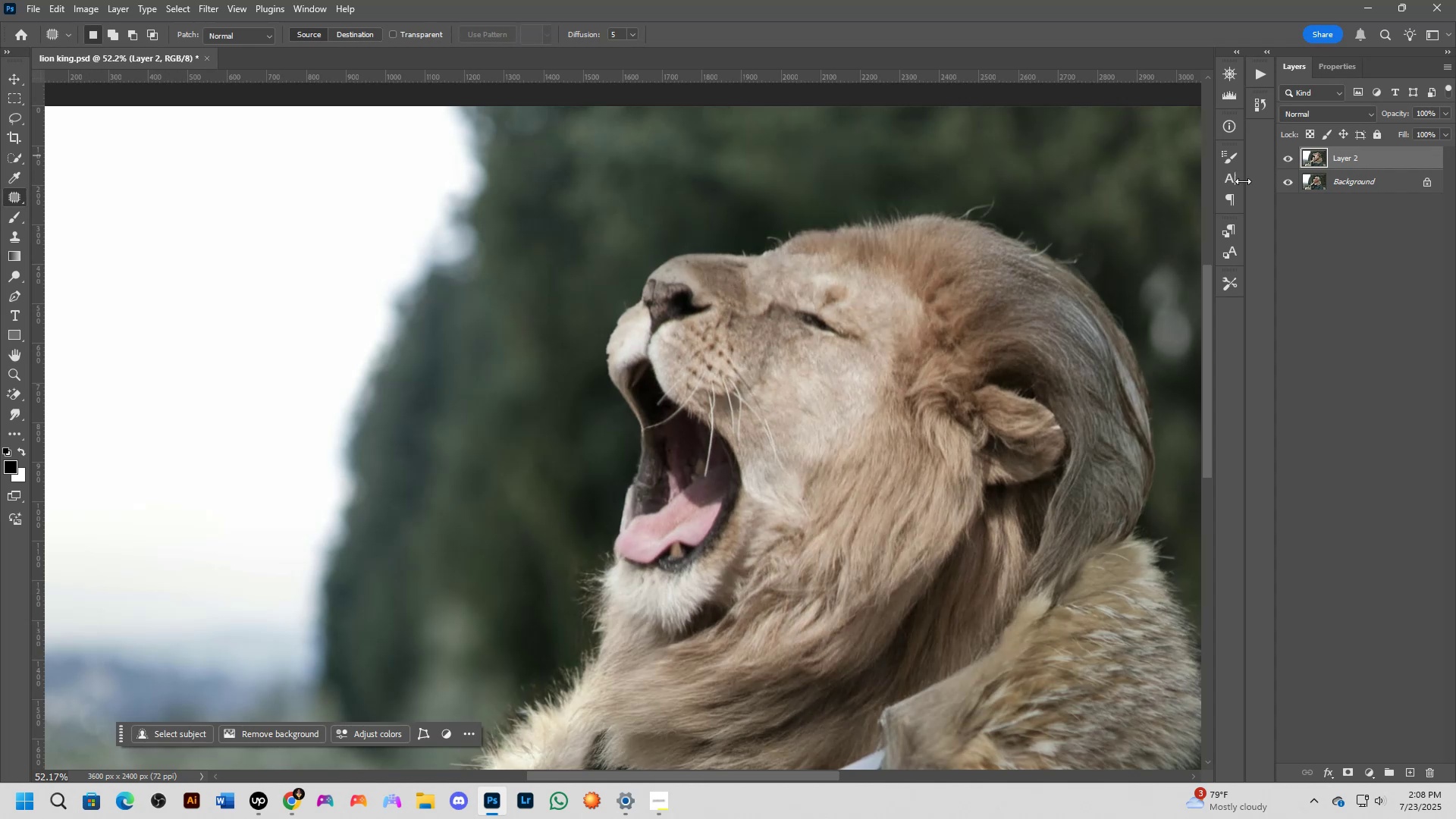 
key(Shift+ShiftLeft)
 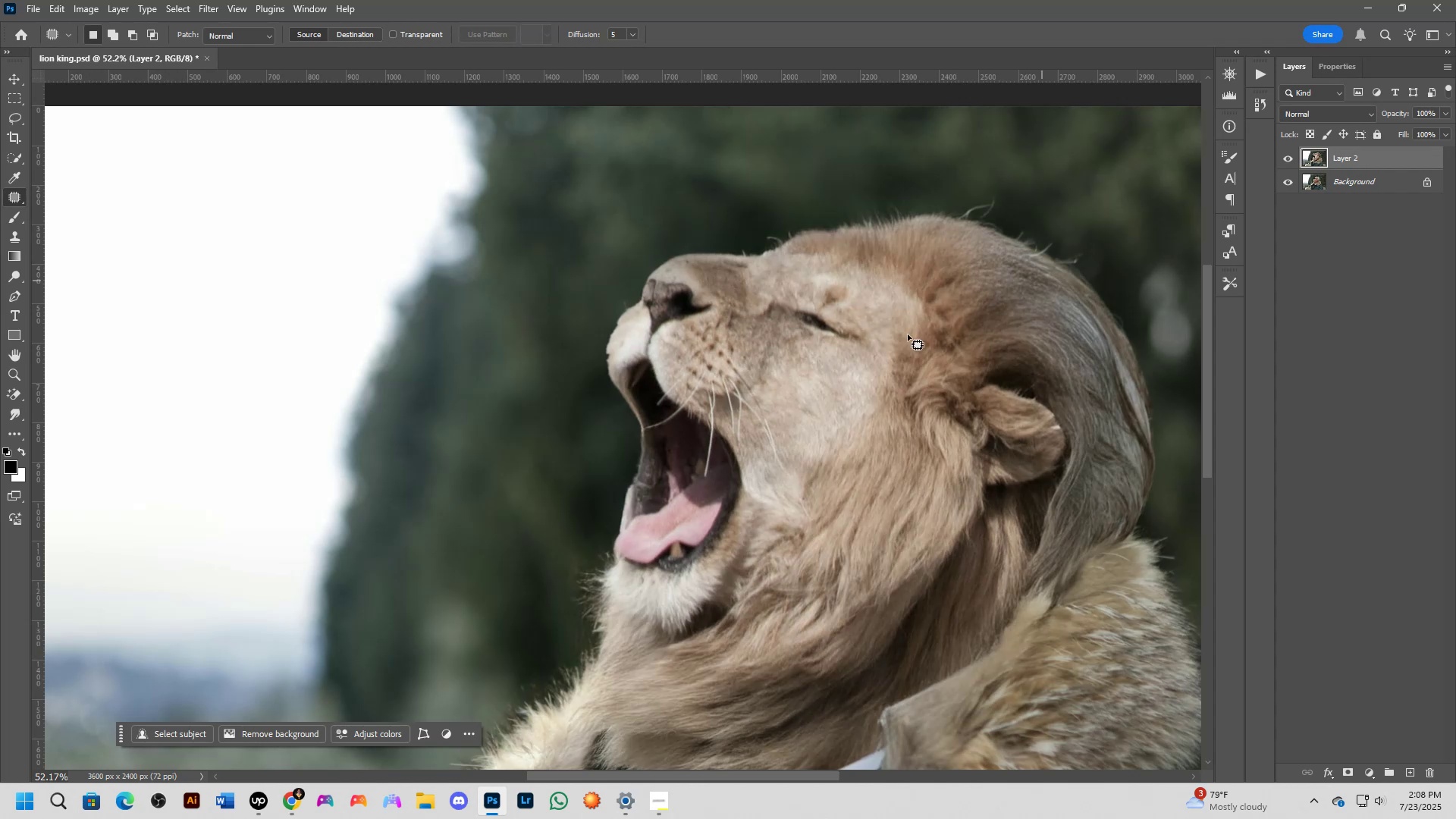 
scroll: coordinate [864, 349], scroll_direction: down, amount: 4.0
 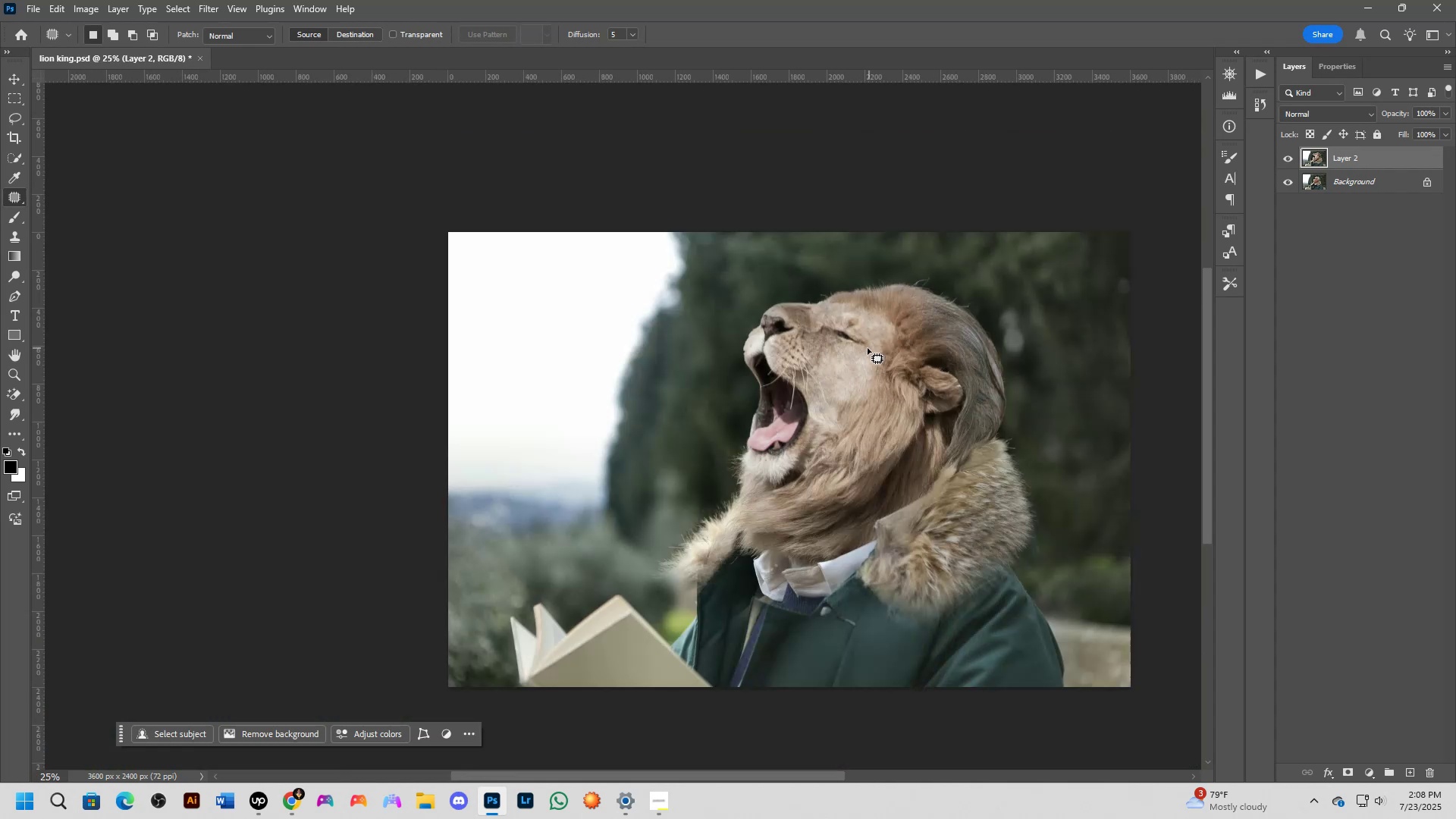 
key(Shift+ShiftLeft)
 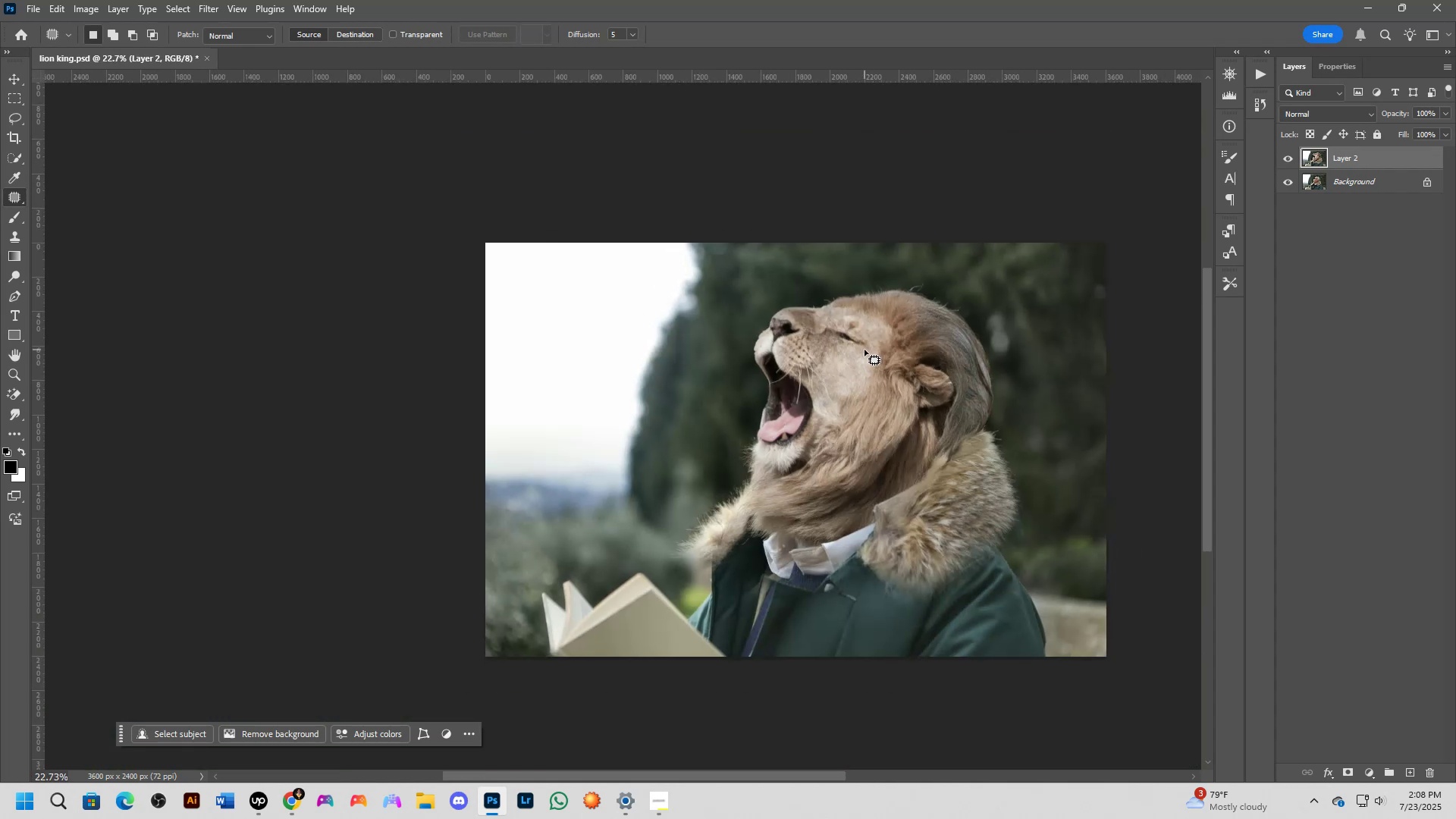 
hold_key(key=Space, duration=0.55)
 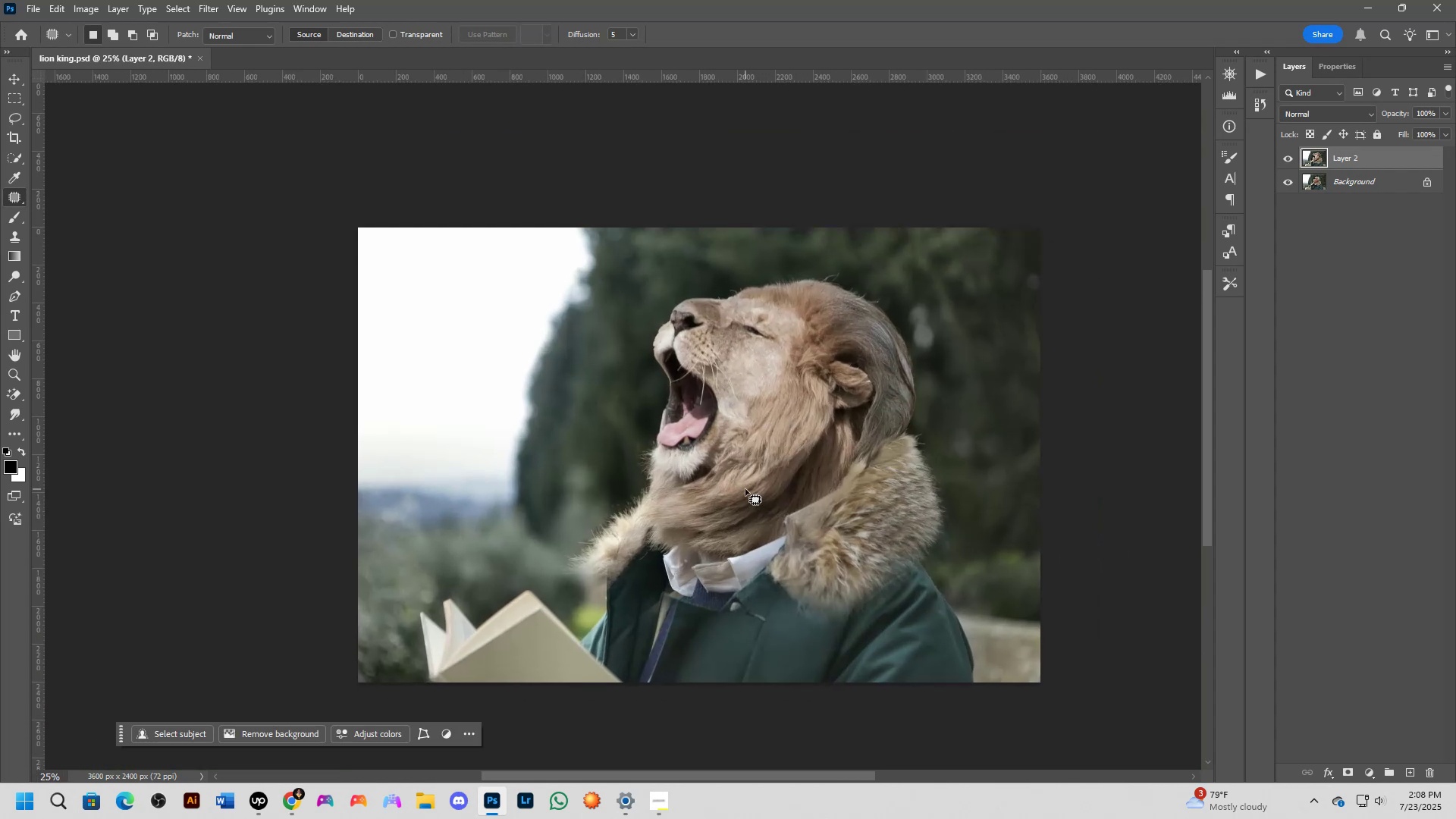 
left_click_drag(start_coordinate=[887, 413], to_coordinate=[795, 422])
 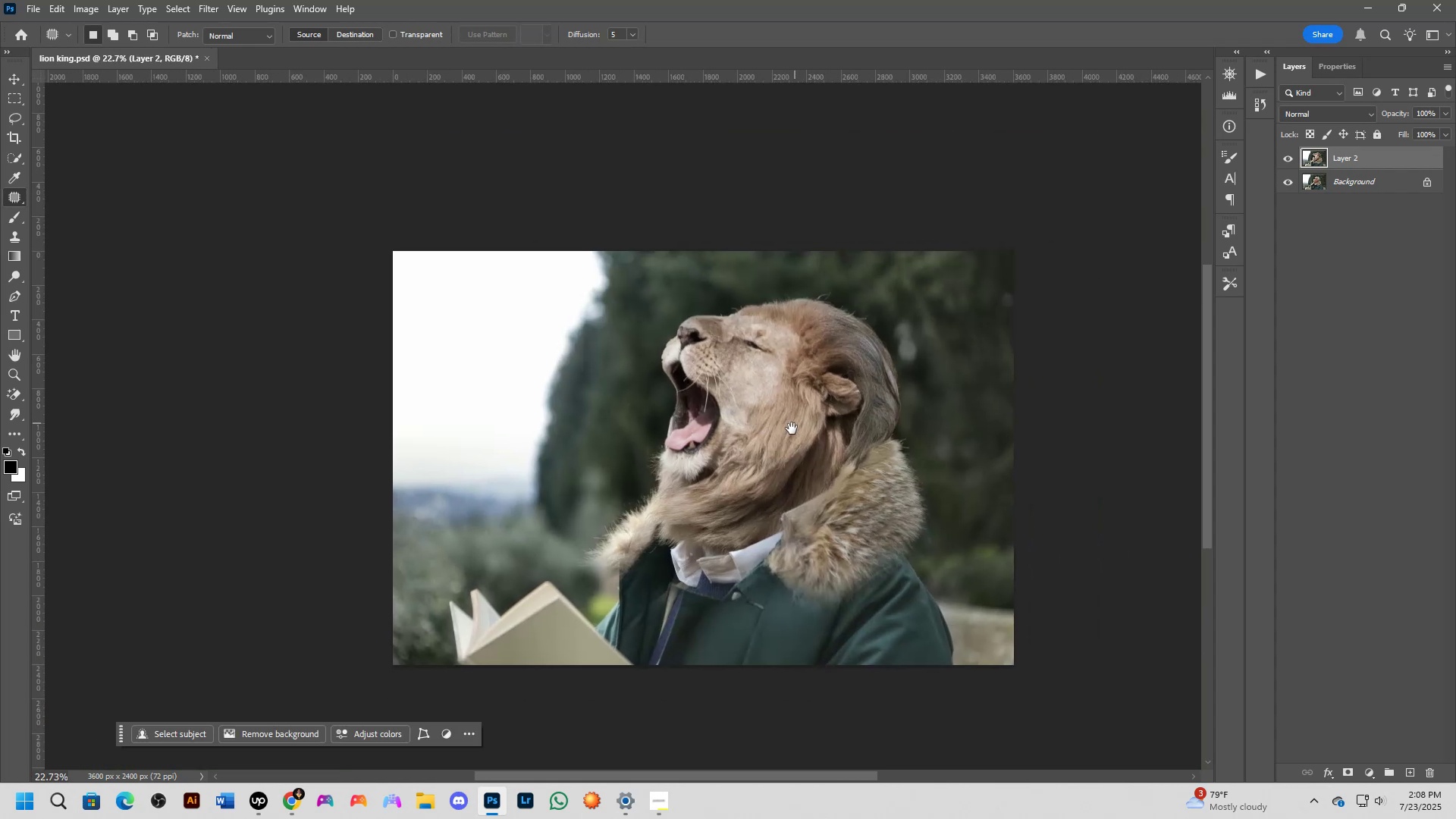 
hold_key(key=ShiftLeft, duration=1.11)
scroll: coordinate [761, 575], scroll_direction: up, amount: 2.0
 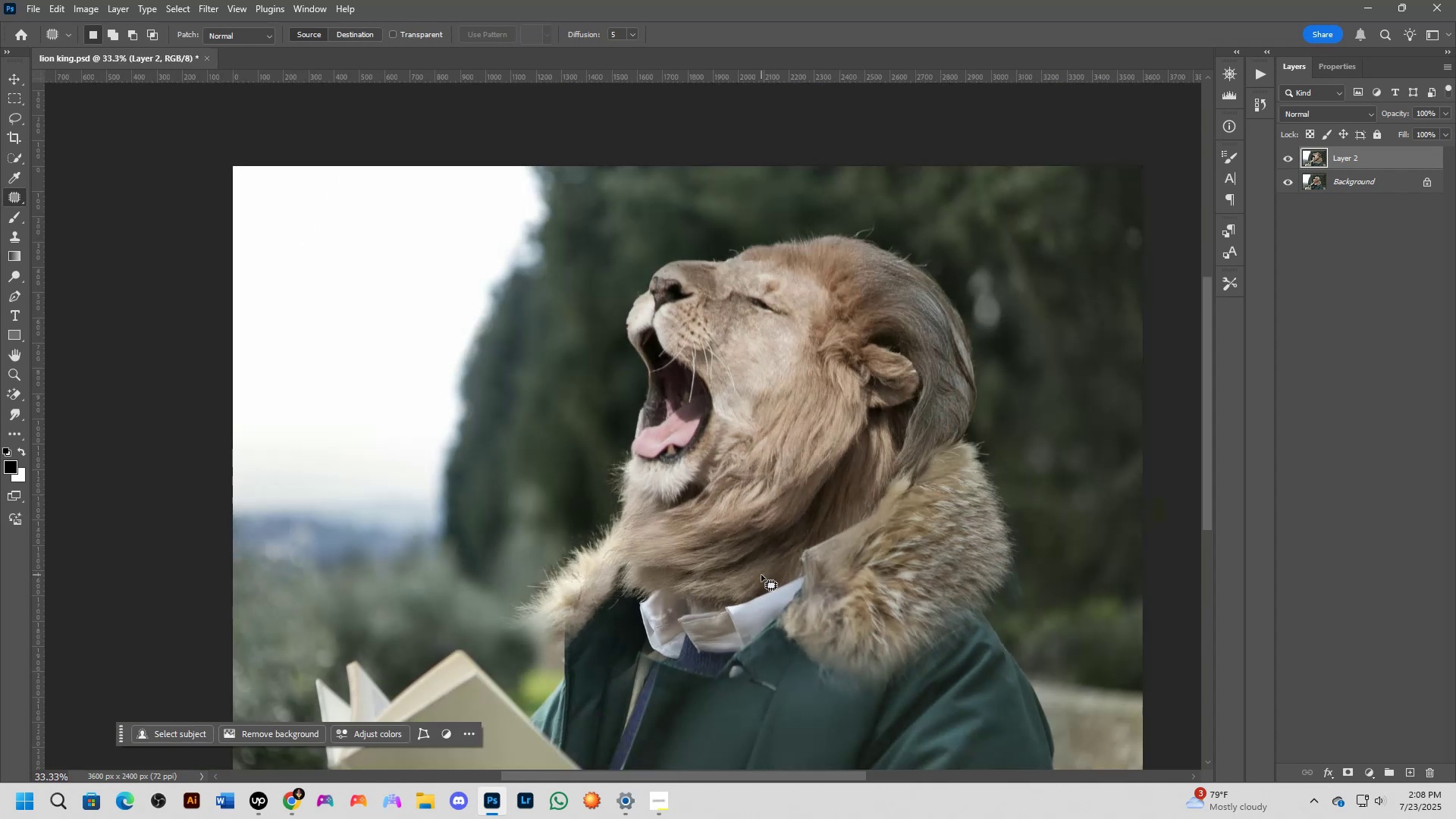 
hold_key(key=Space, duration=0.45)
 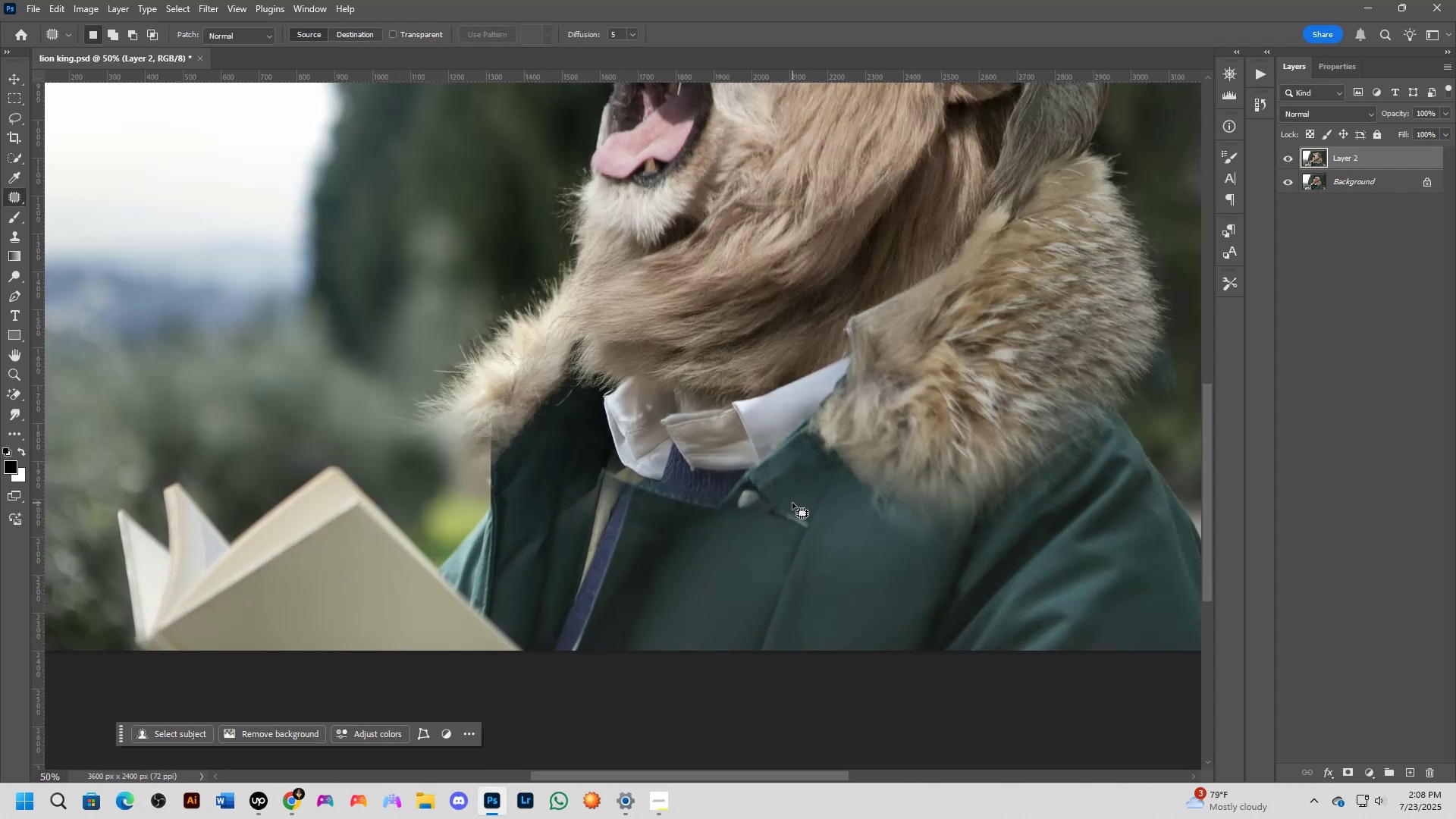 
left_click_drag(start_coordinate=[765, 634], to_coordinate=[788, 478])
 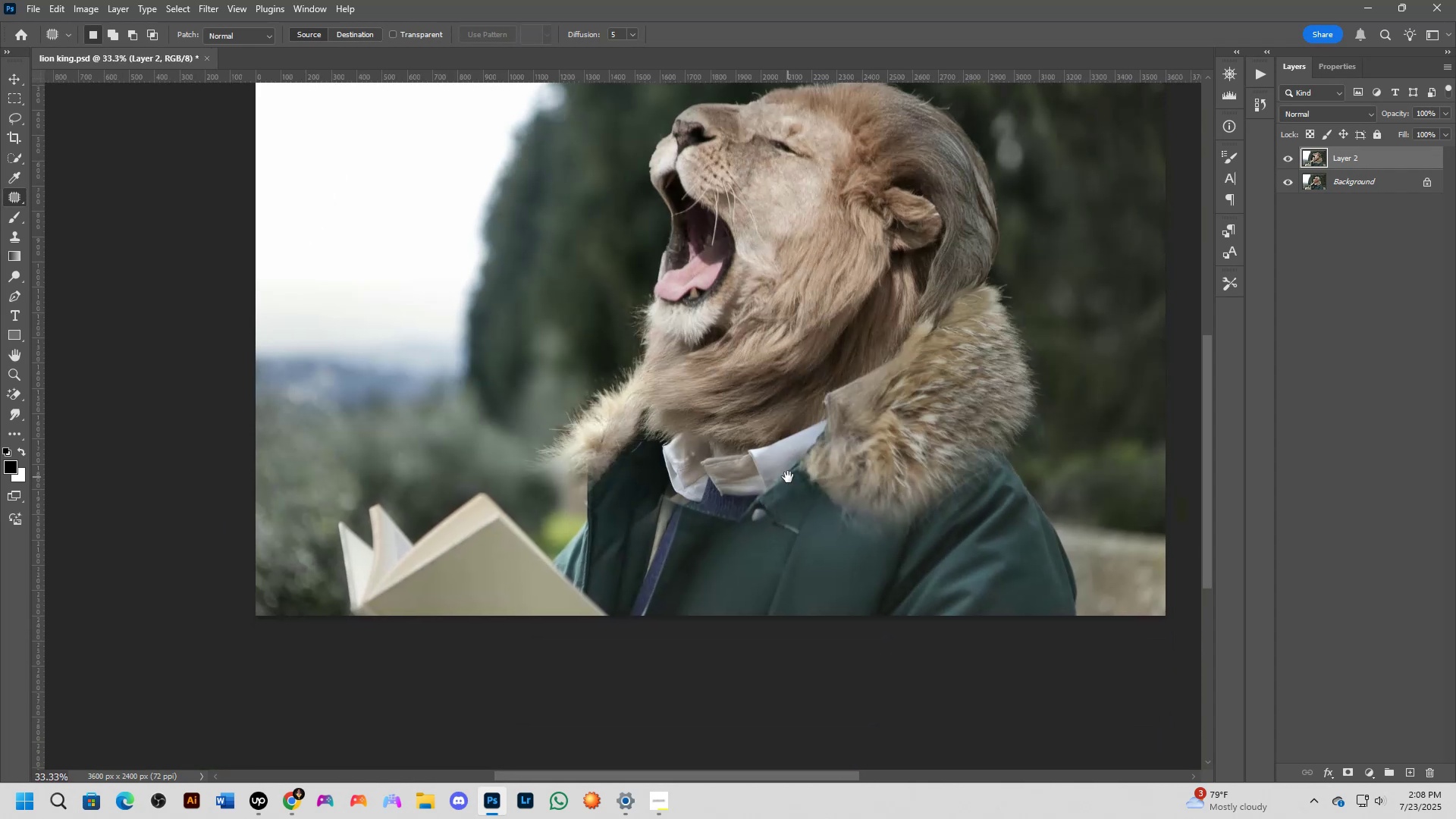 
key(Shift+ShiftLeft)
 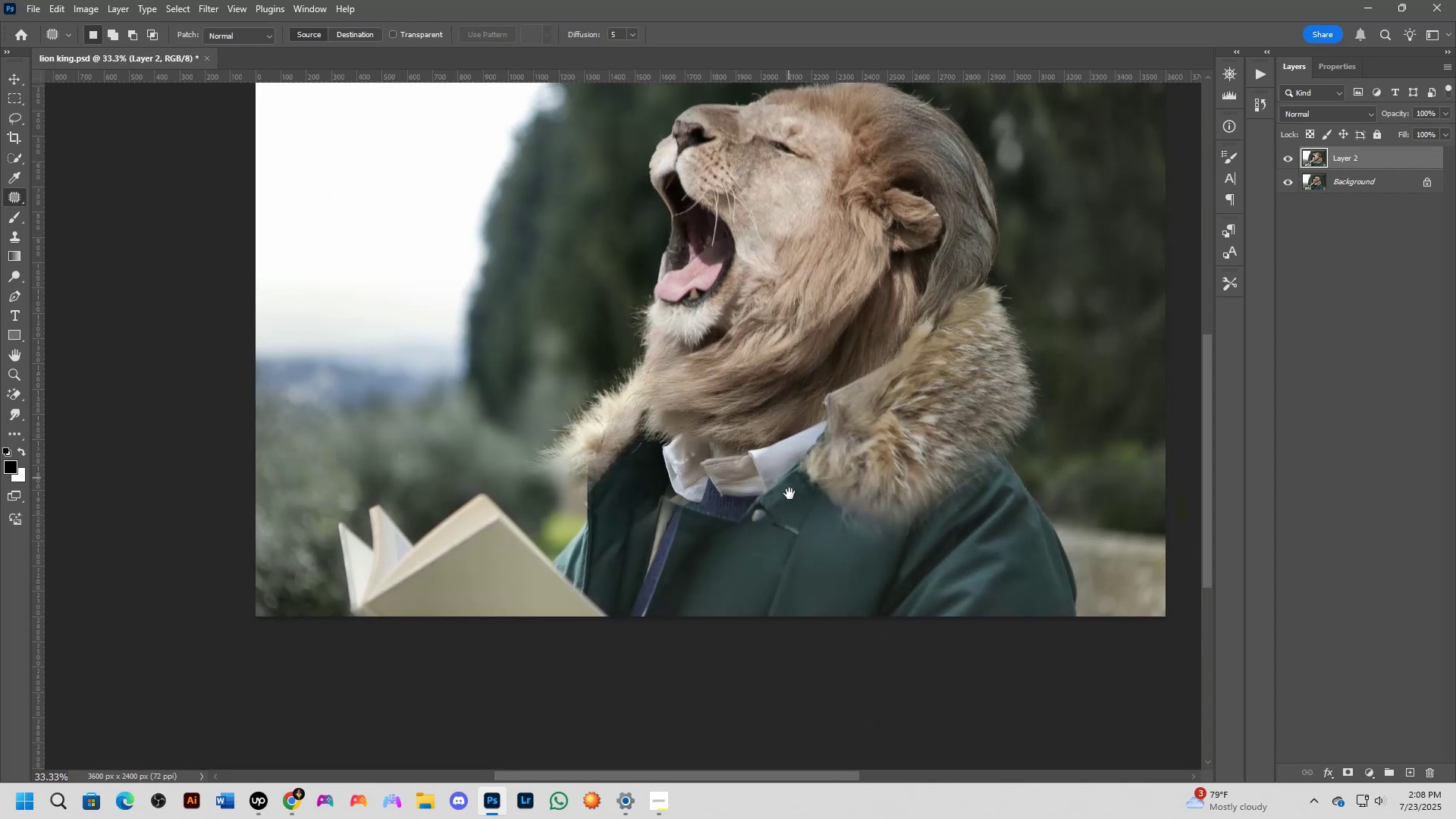 
scroll: coordinate [781, 513], scroll_direction: up, amount: 5.0
 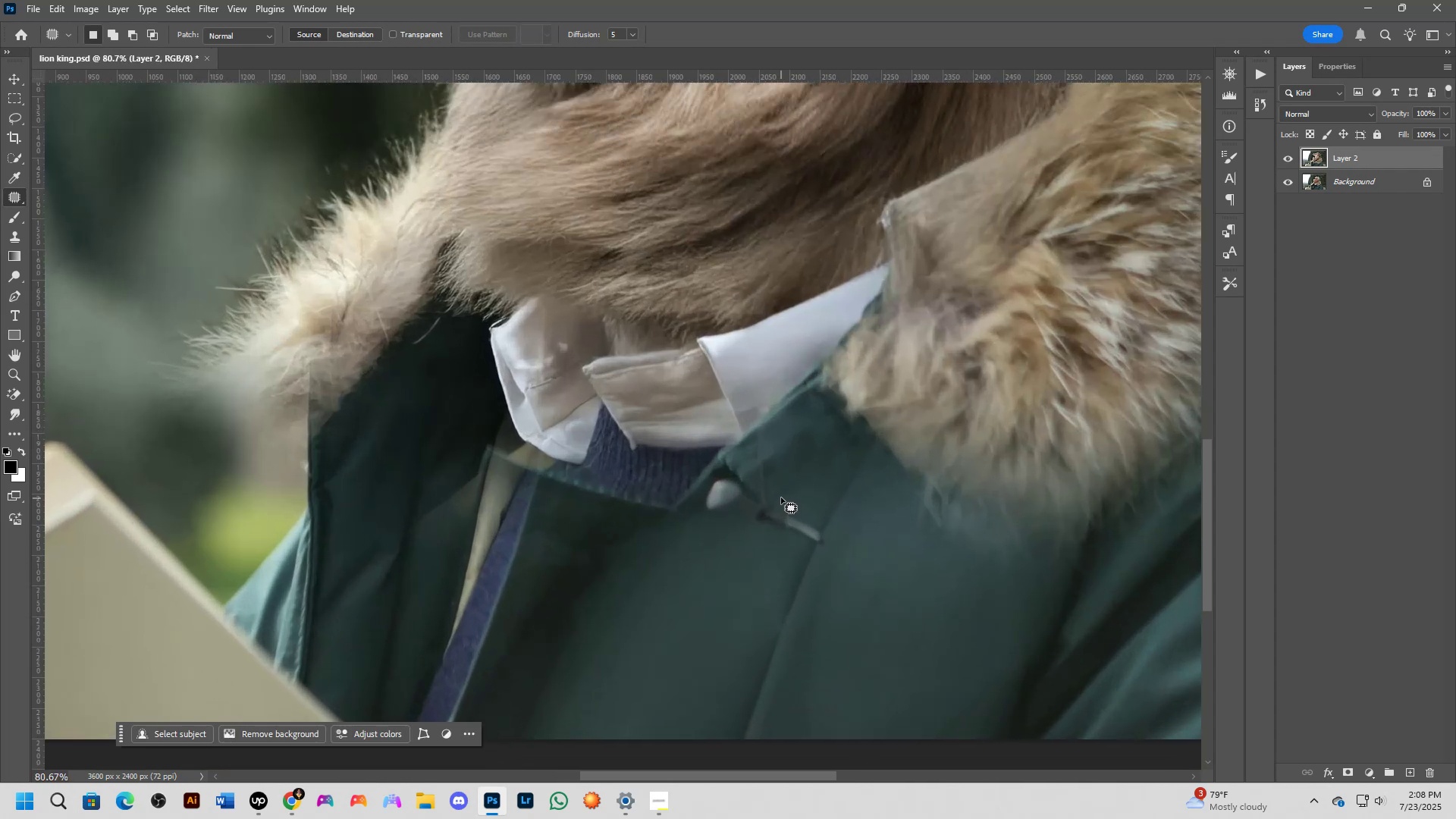 
key(Shift+ShiftLeft)
 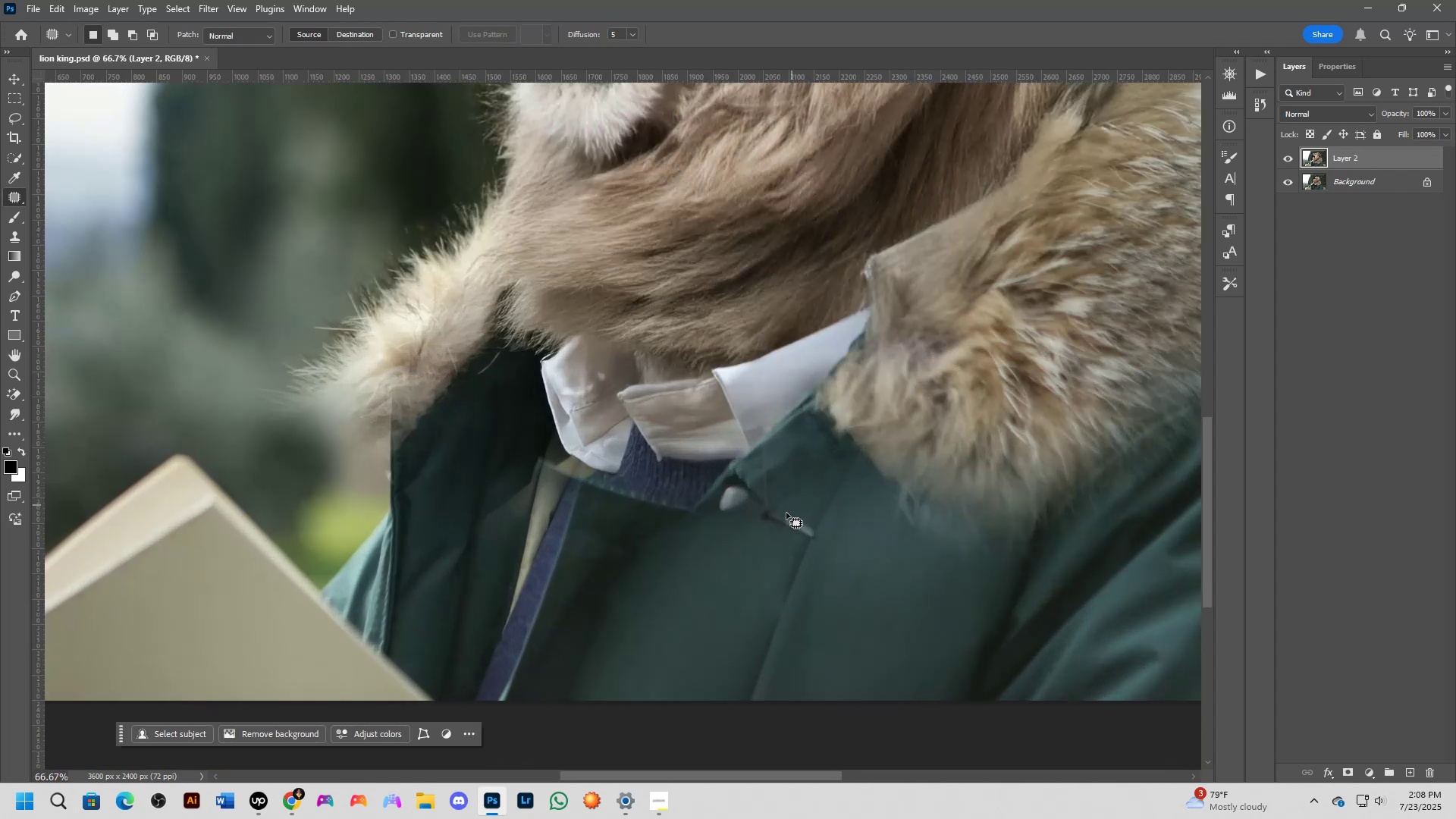 
key(Shift+ShiftLeft)
 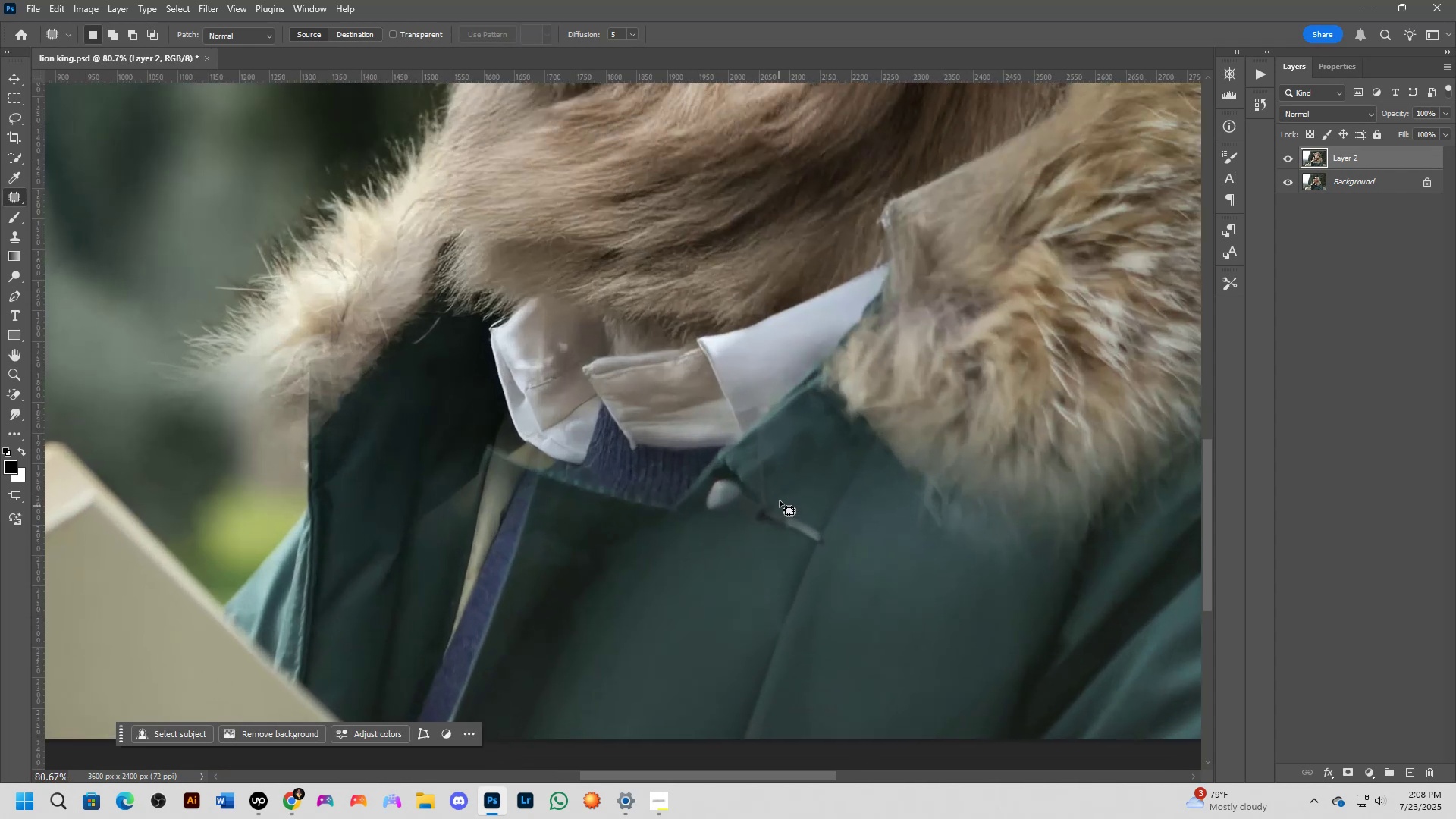 
left_click_drag(start_coordinate=[781, 497], to_coordinate=[814, 506])
 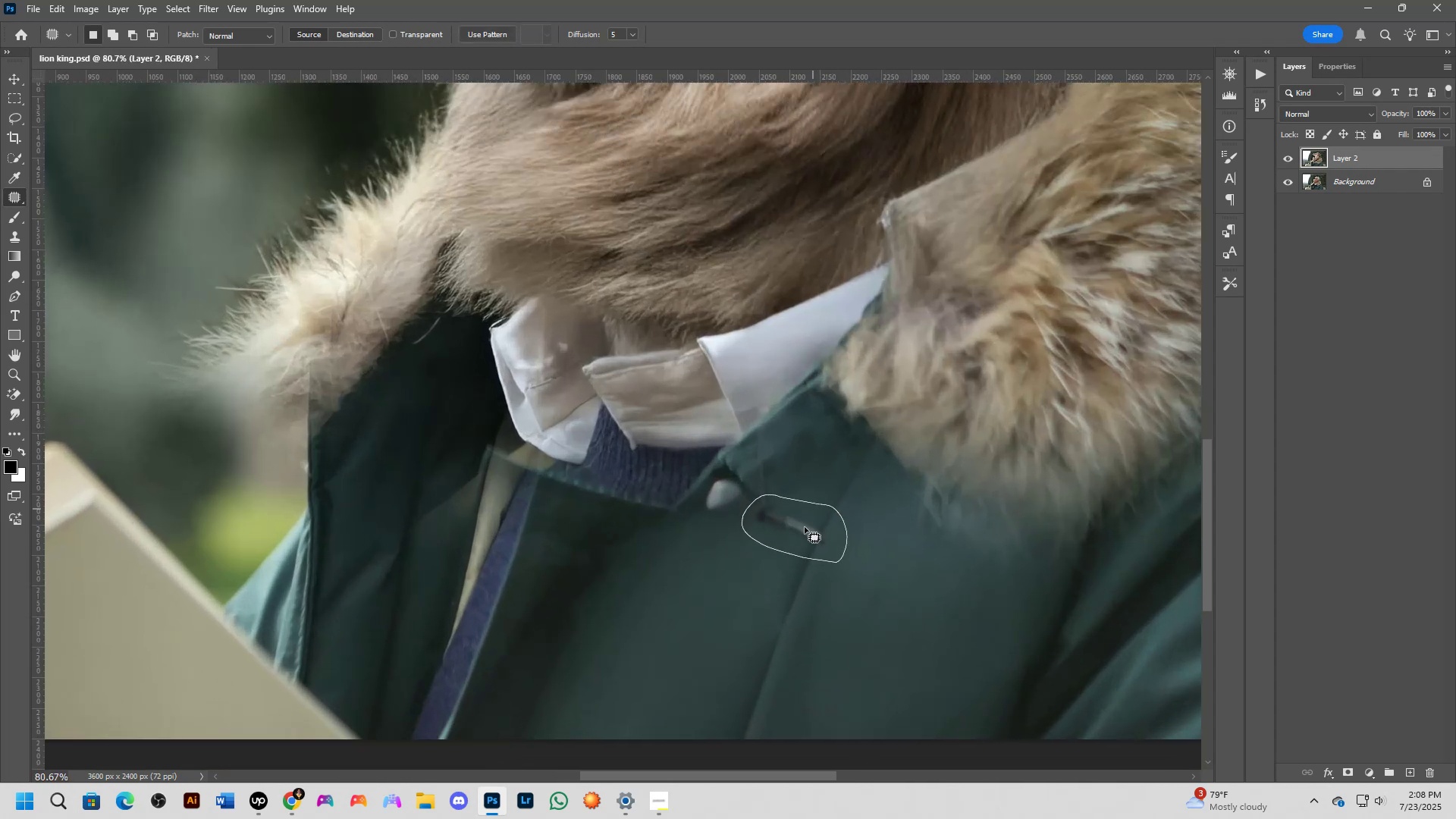 
left_click_drag(start_coordinate=[802, 536], to_coordinate=[769, 626])
 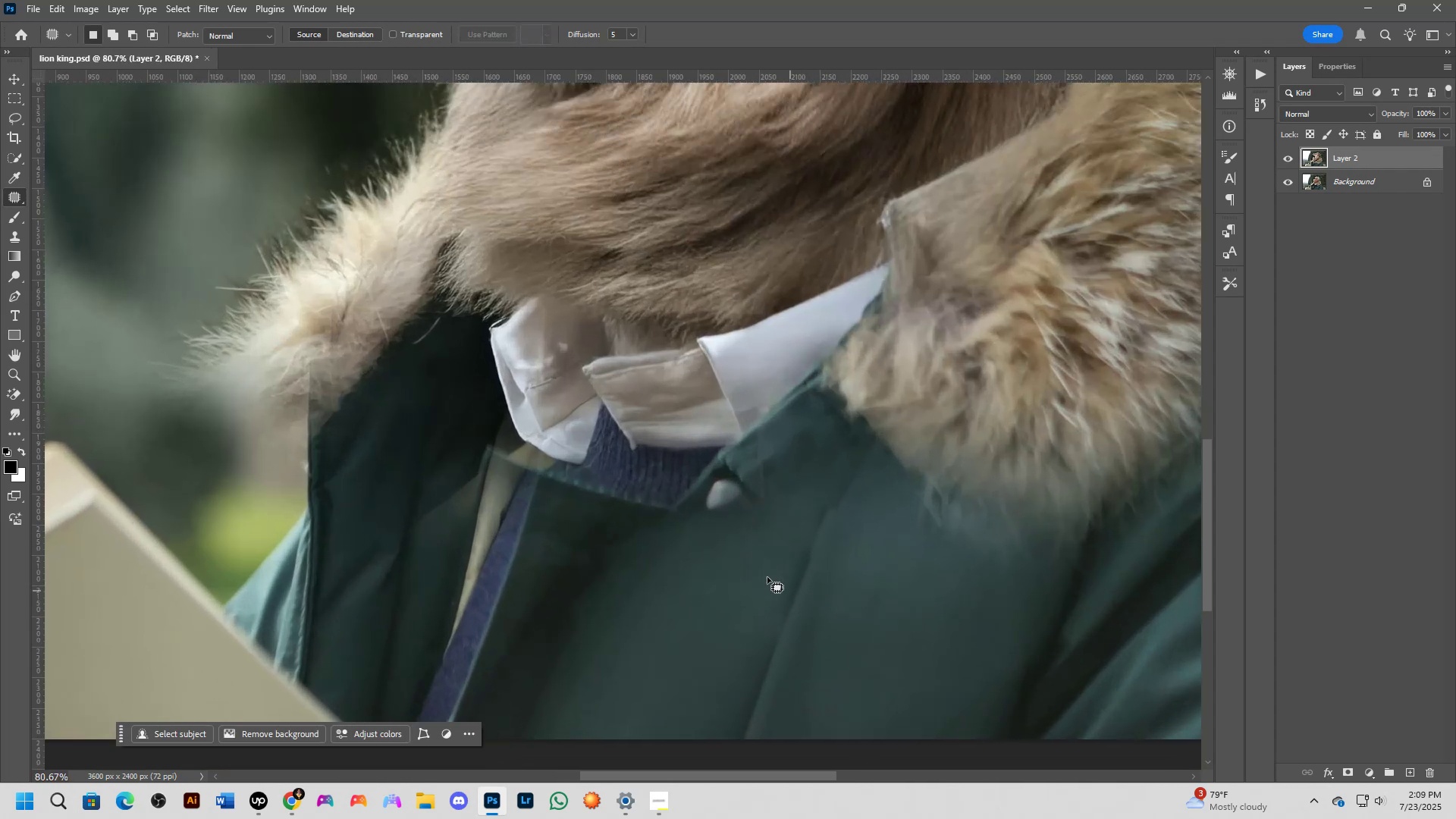 
scroll: coordinate [839, 513], scroll_direction: up, amount: 4.0
 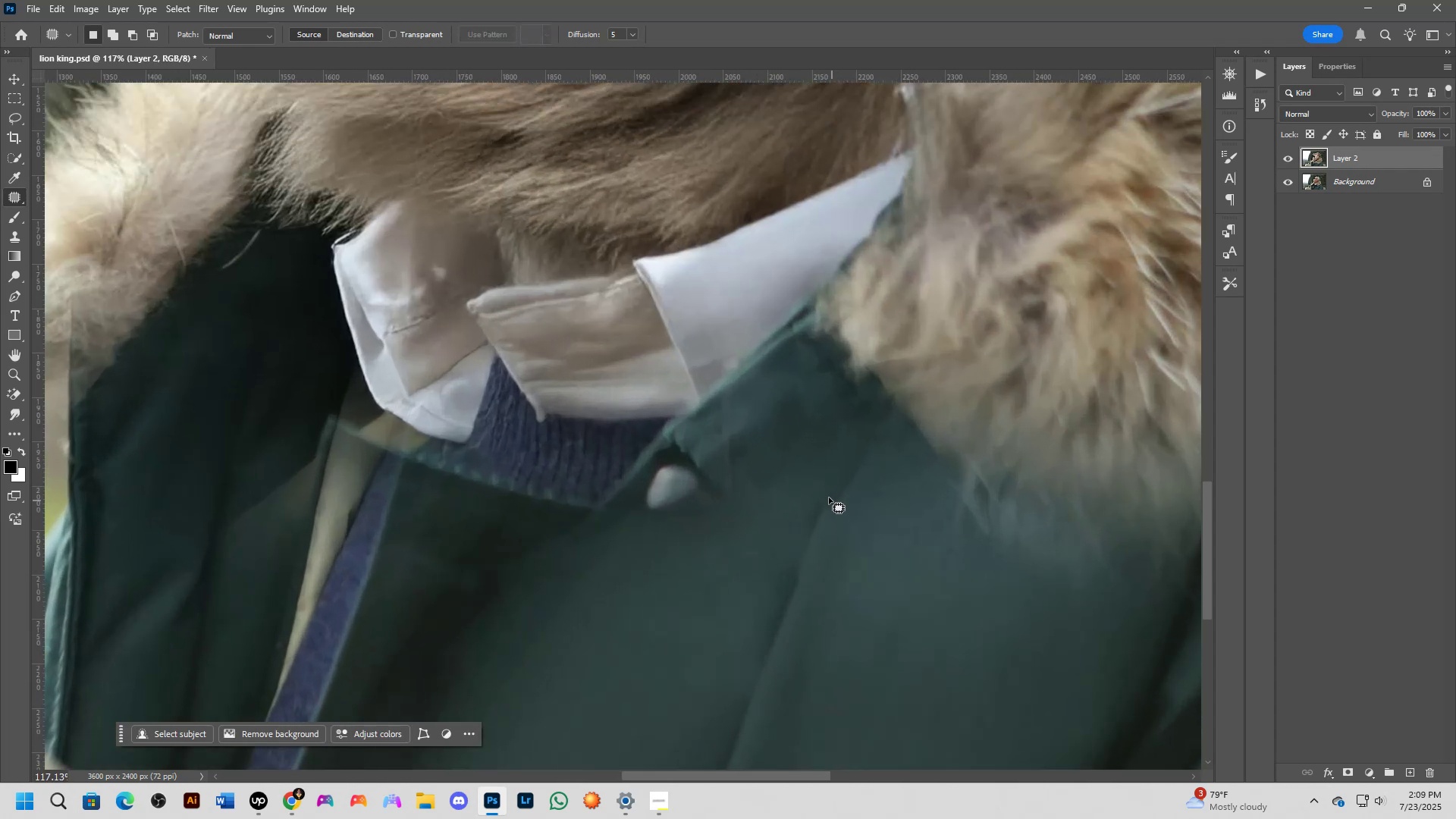 
left_click_drag(start_coordinate=[819, 487], to_coordinate=[839, 464])
 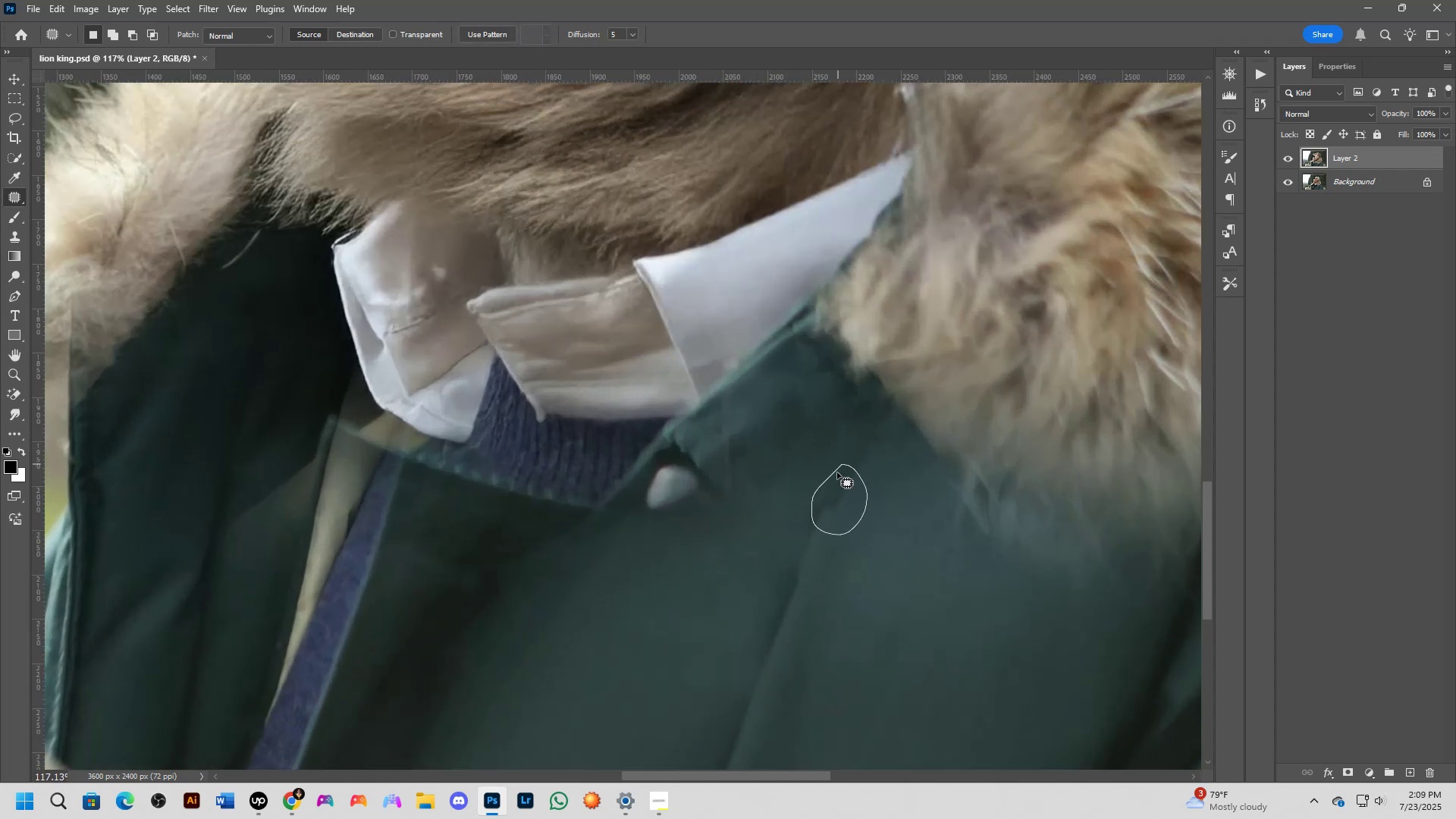 
left_click_drag(start_coordinate=[842, 486], to_coordinate=[864, 459])
 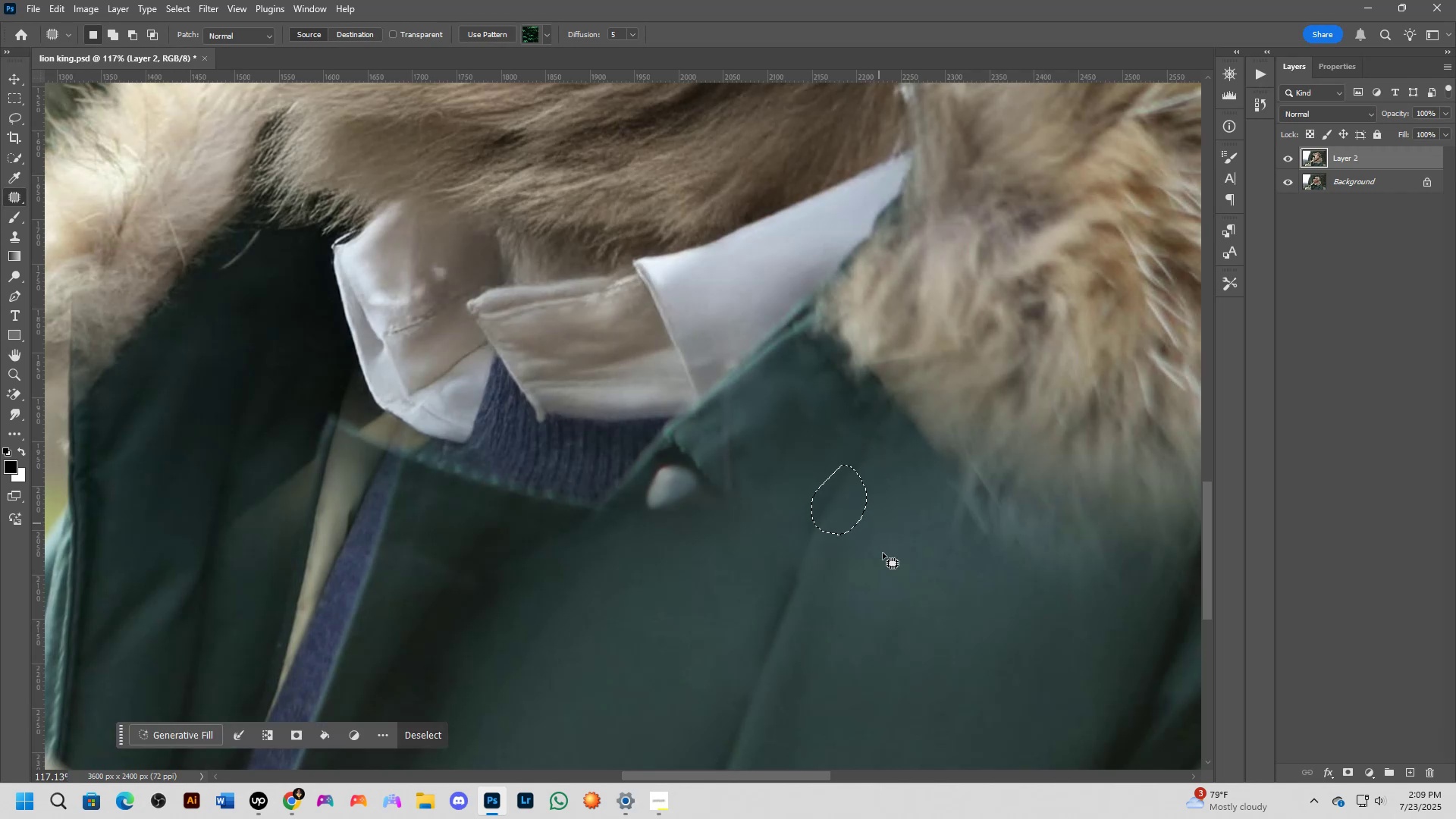 
left_click([884, 556])
 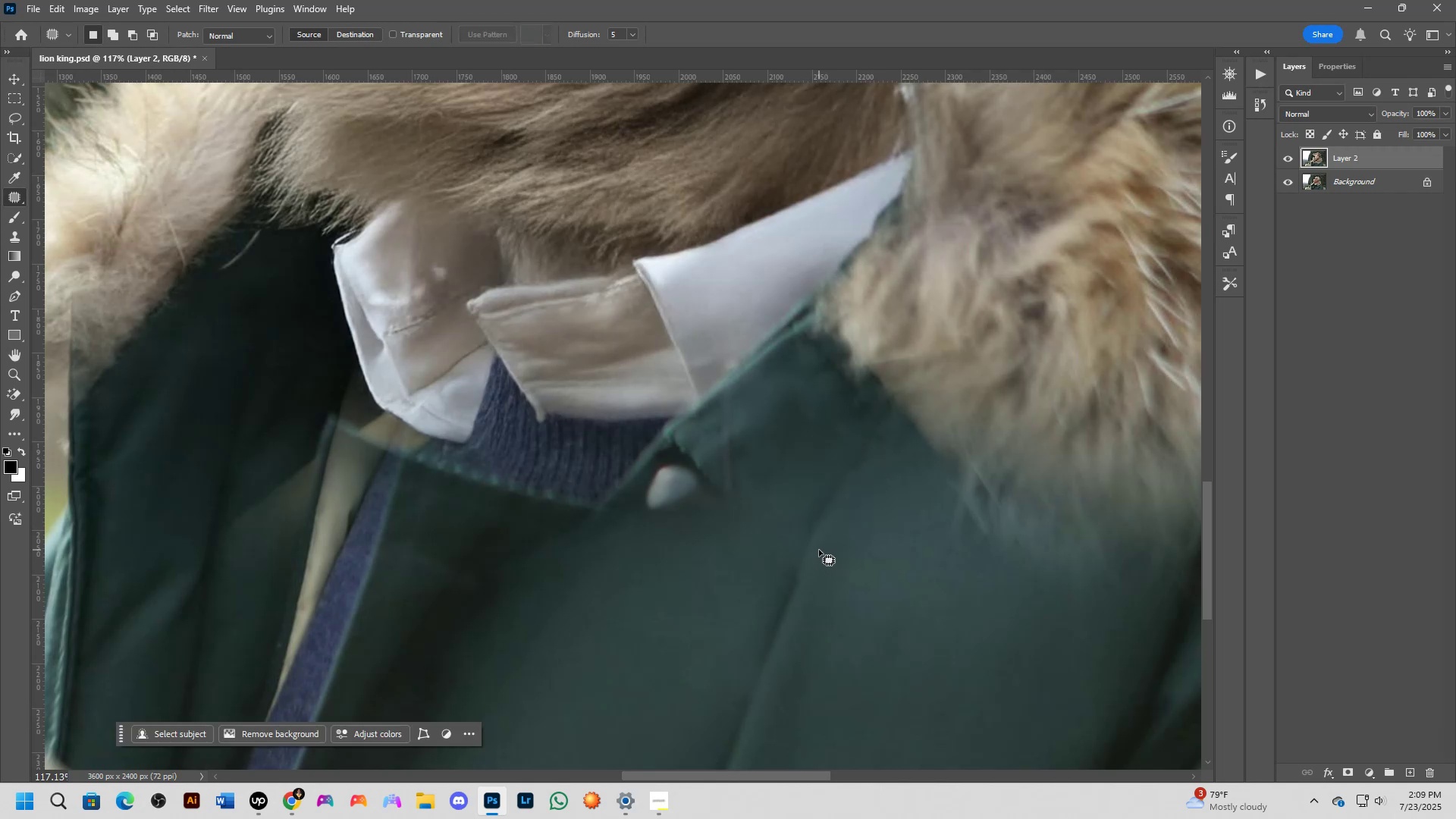 
scroll: coordinate [742, 560], scroll_direction: down, amount: 3.0
 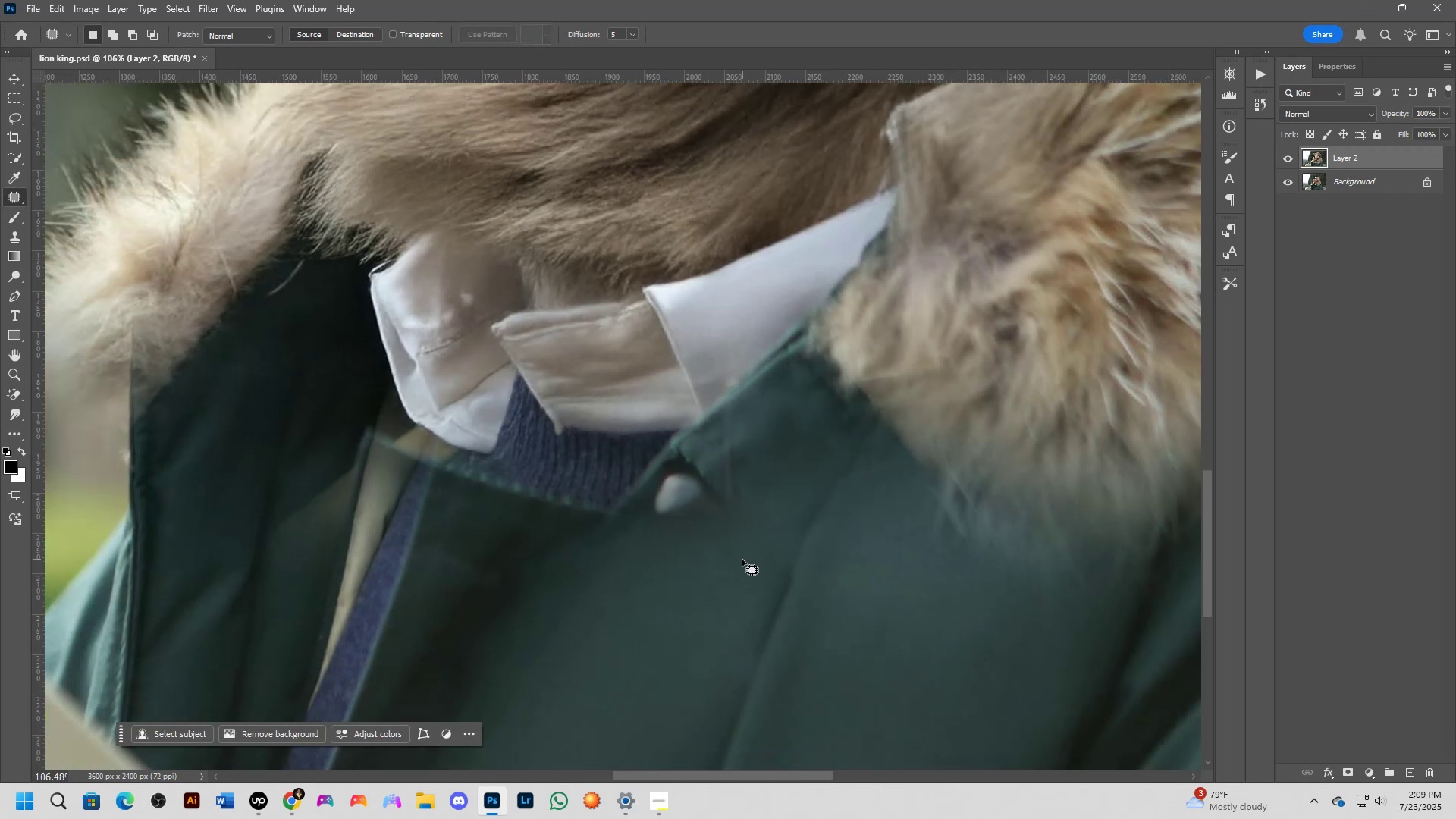 
hold_key(key=Space, duration=0.51)
 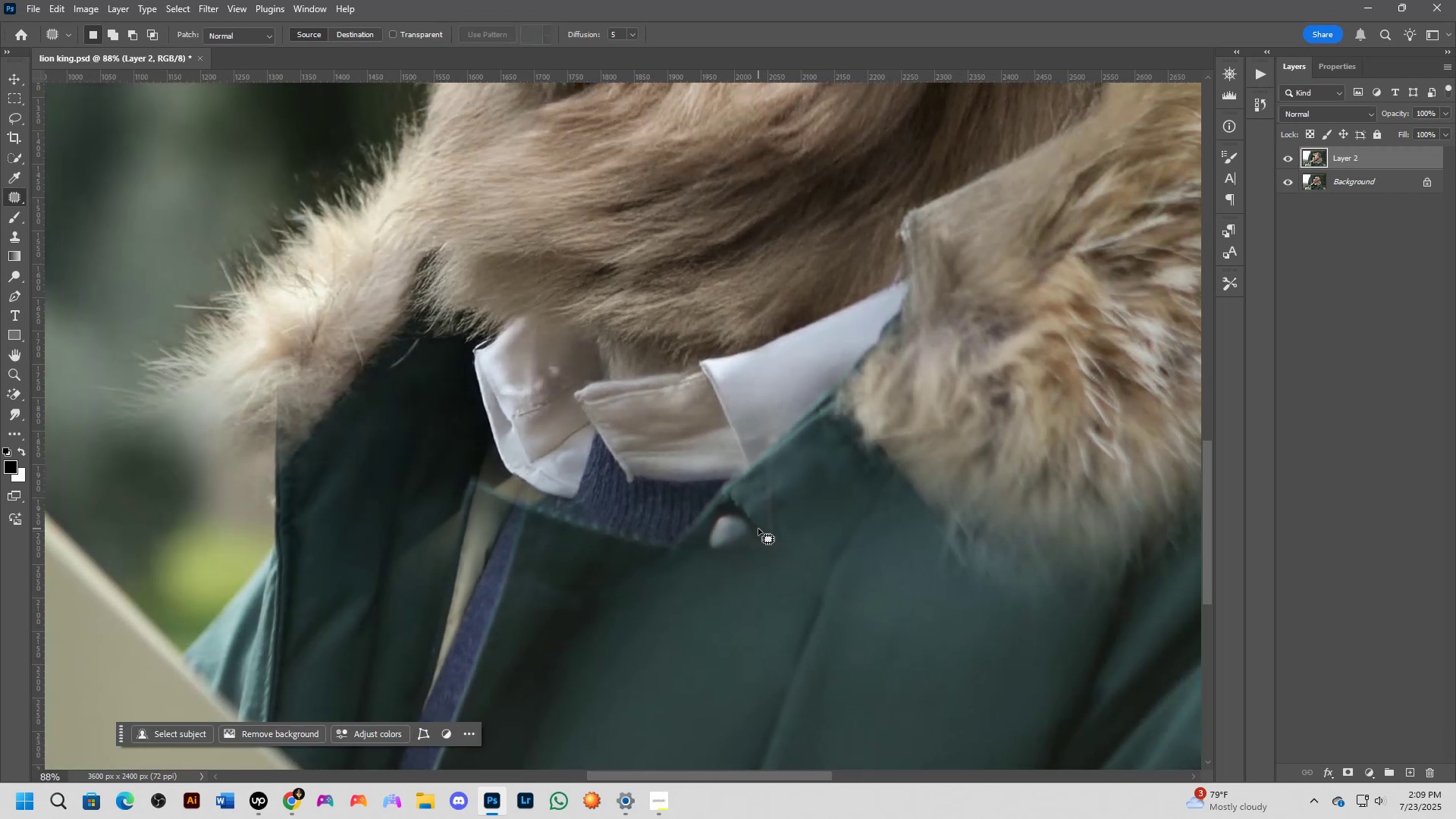 
left_click_drag(start_coordinate=[731, 526], to_coordinate=[770, 552])
 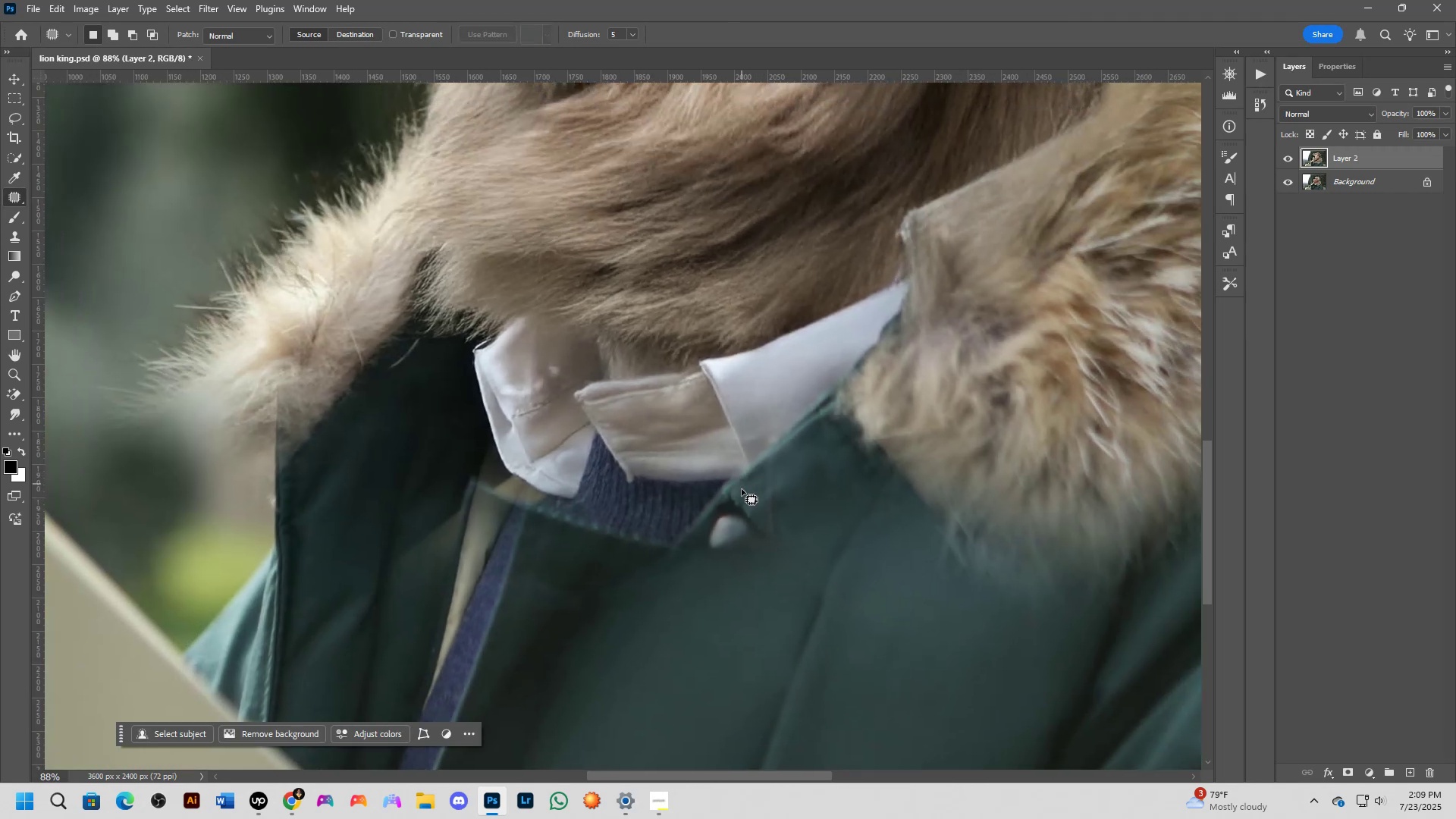 
left_click_drag(start_coordinate=[726, 504], to_coordinate=[732, 501])
 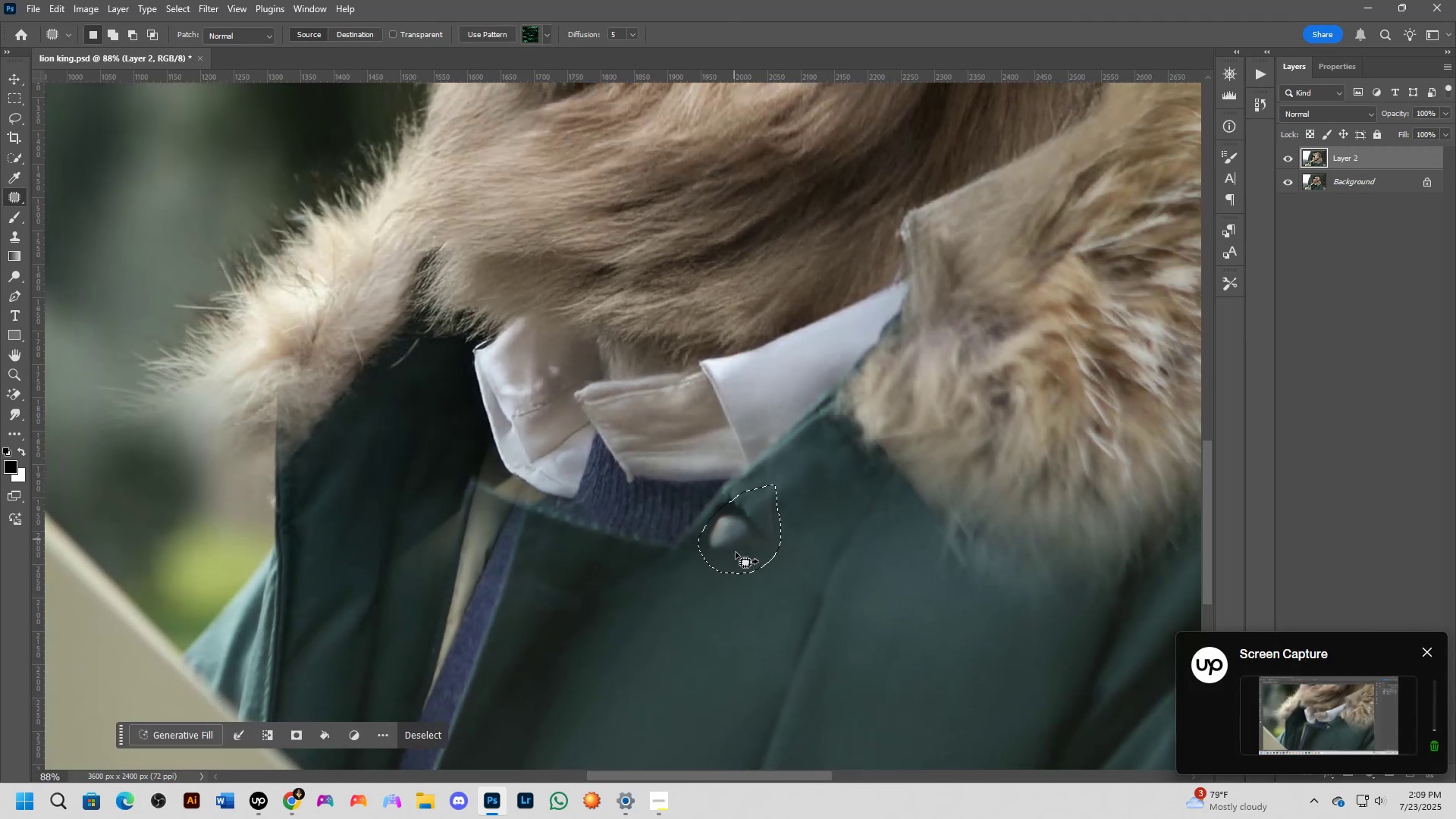 
left_click_drag(start_coordinate=[736, 558], to_coordinate=[717, 666])
 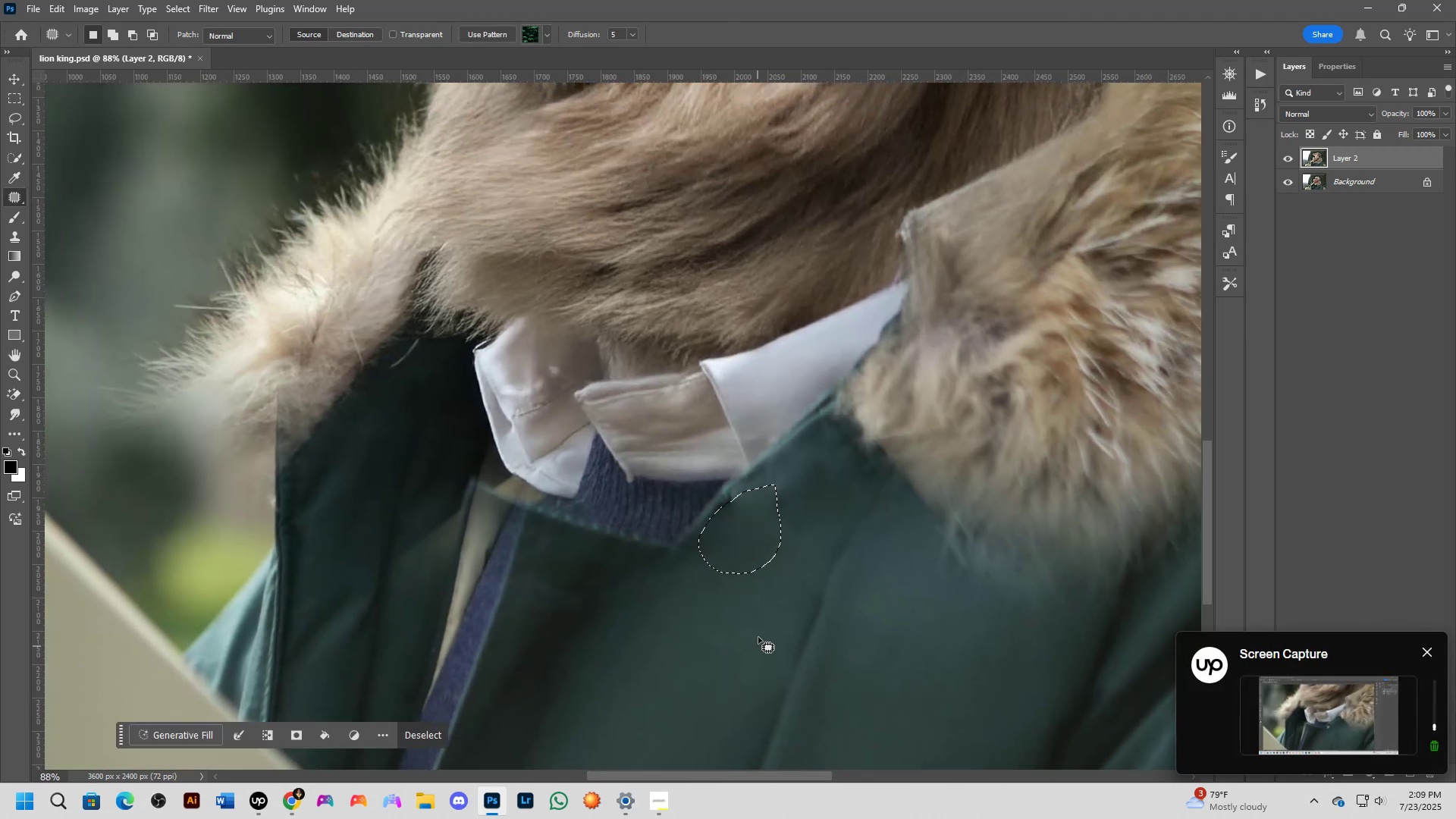 
left_click([757, 627])
 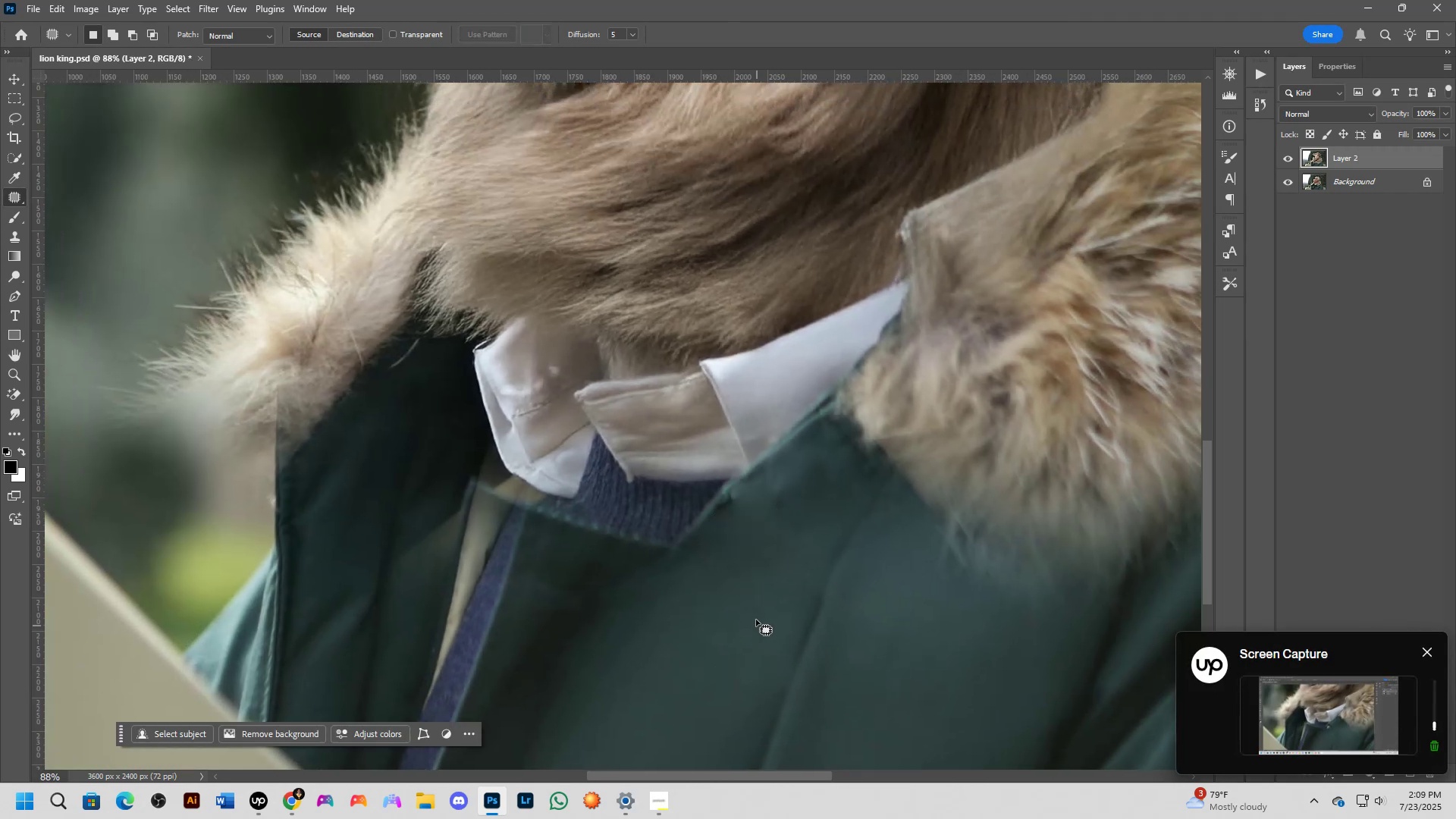 
scroll: coordinate [747, 592], scroll_direction: down, amount: 5.0
 